 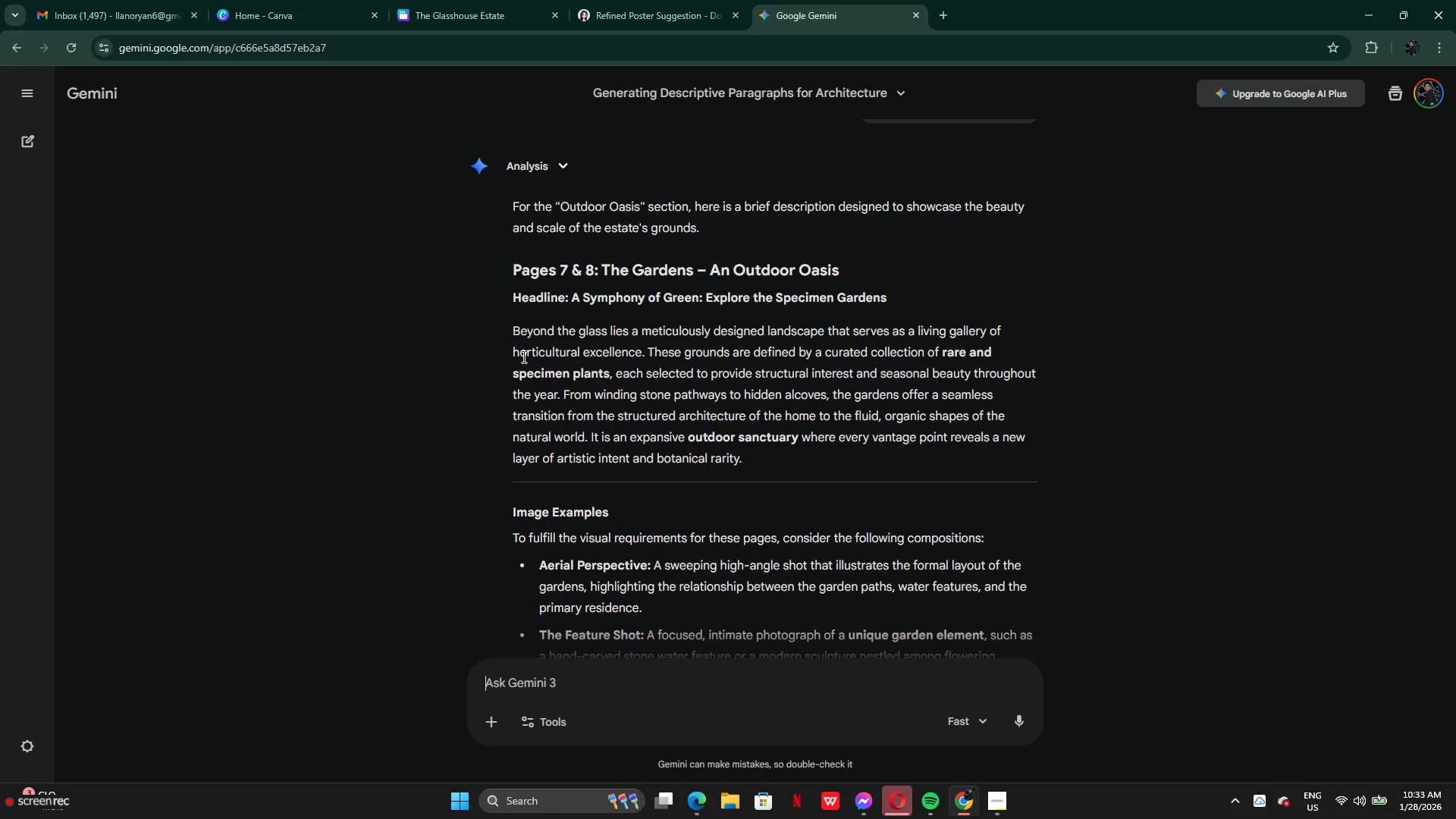 
left_click([651, 29])
 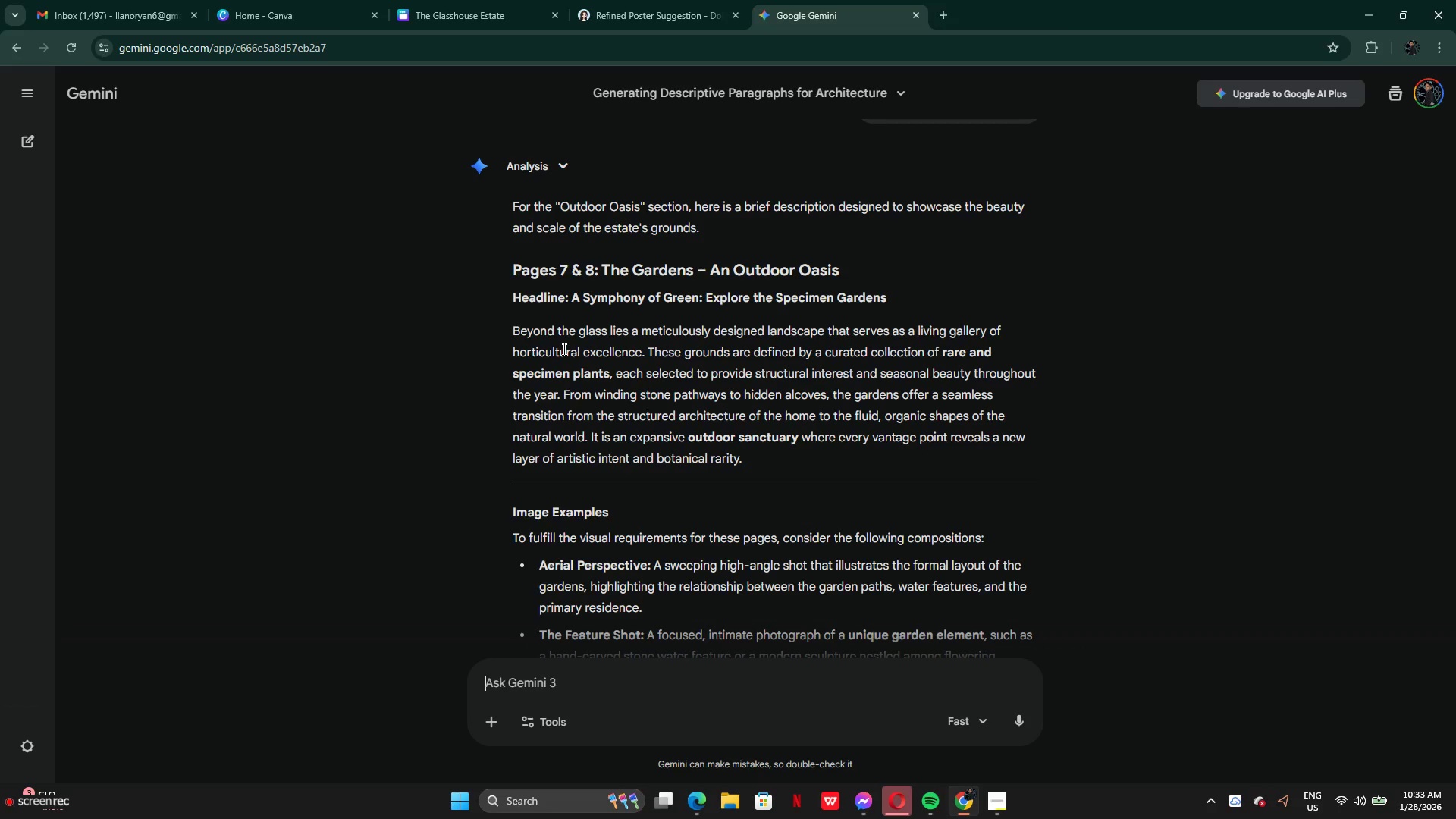 
left_click_drag(start_coordinate=[511, 331], to_coordinate=[887, 469])
 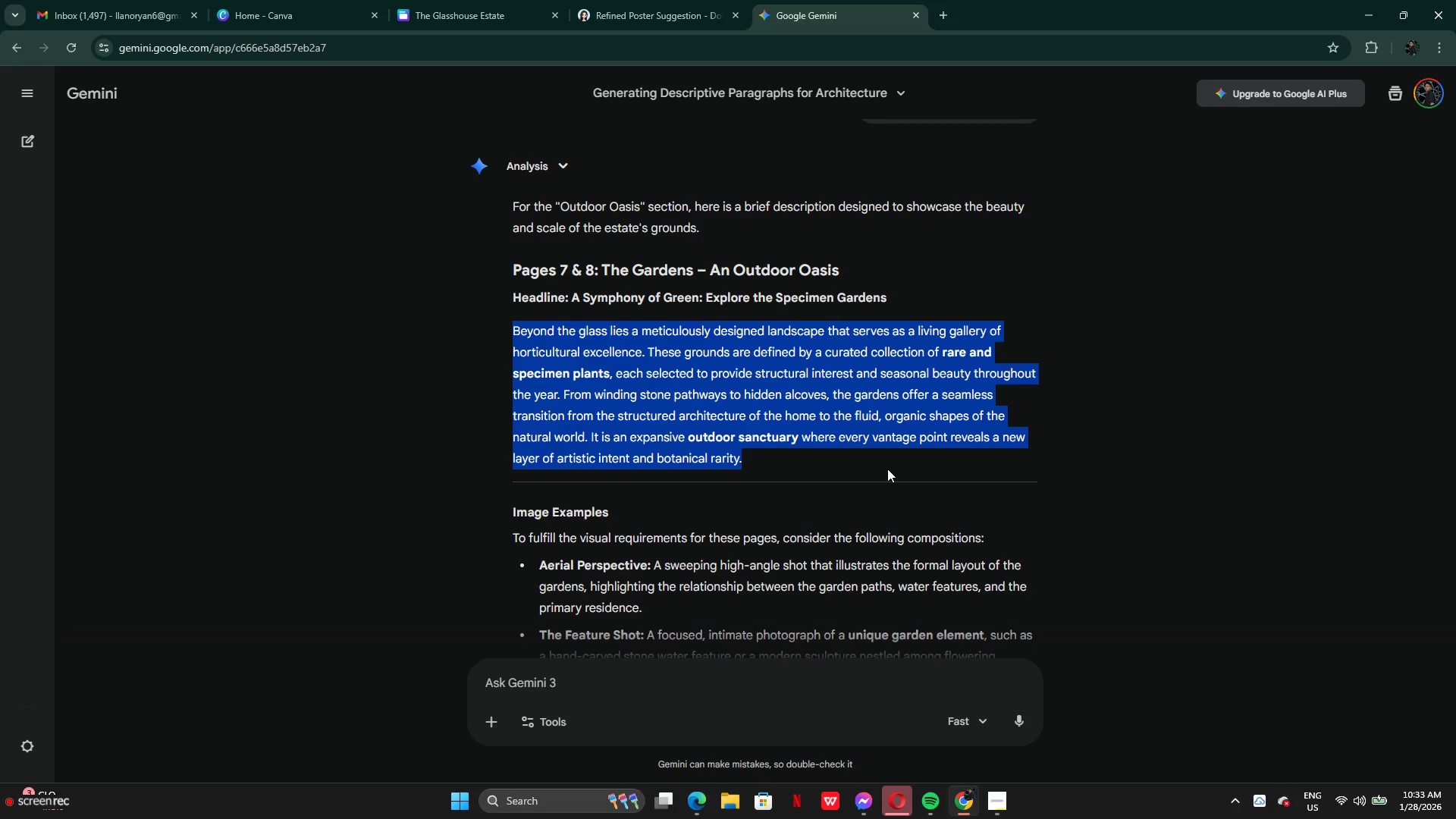 
key(Control+C)
 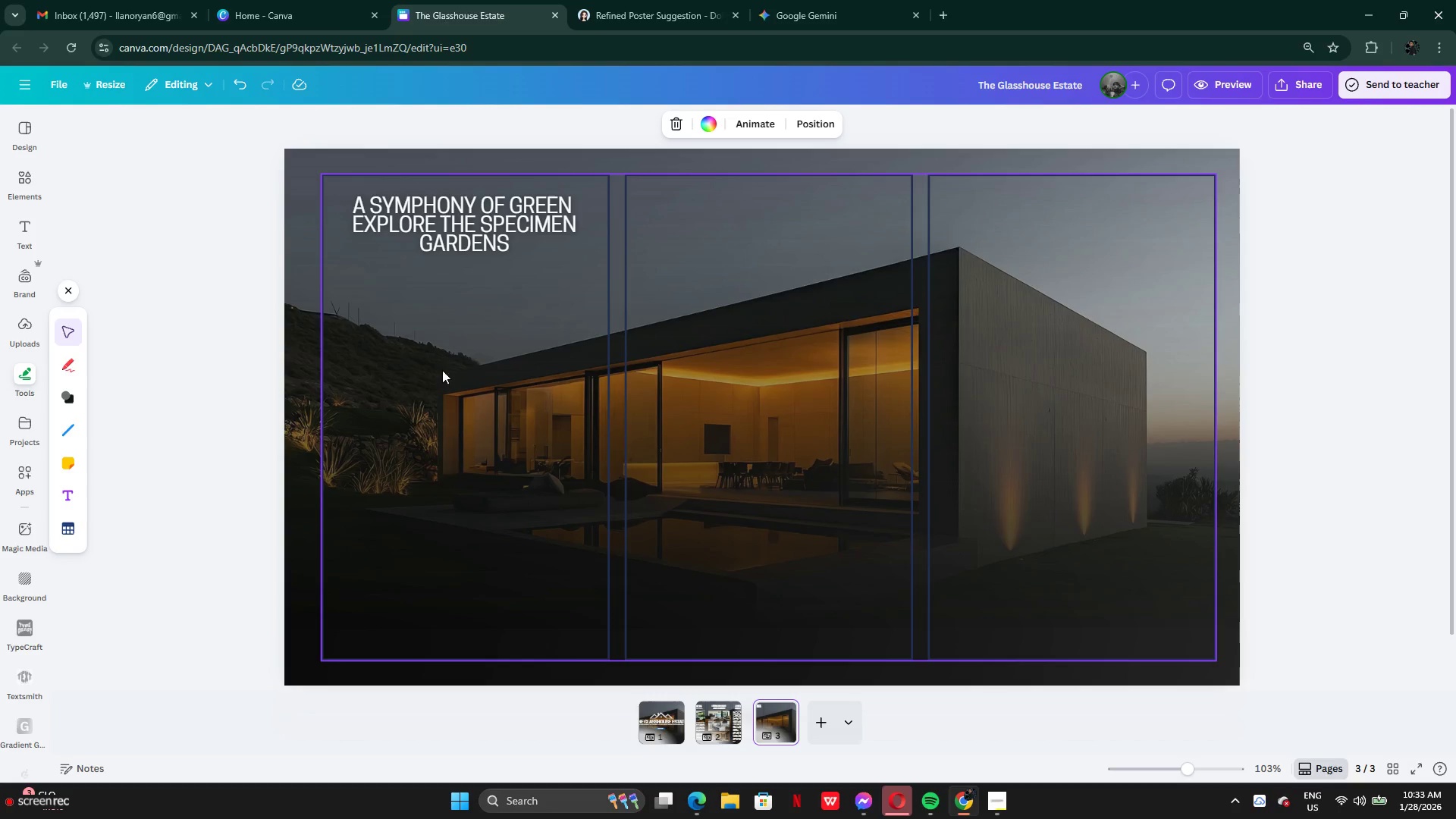 
left_click([709, 722])
 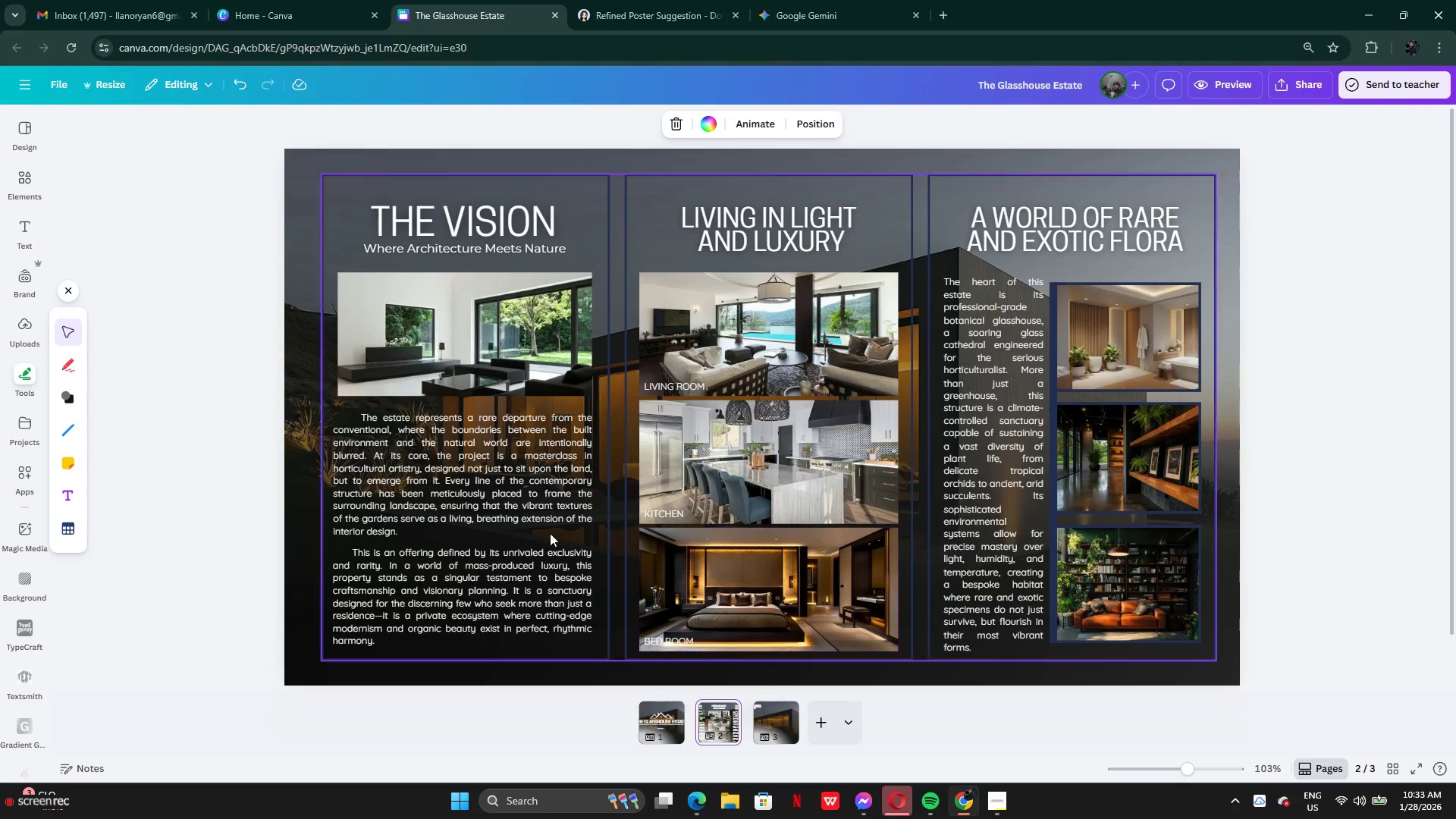 
left_click([482, 601])
 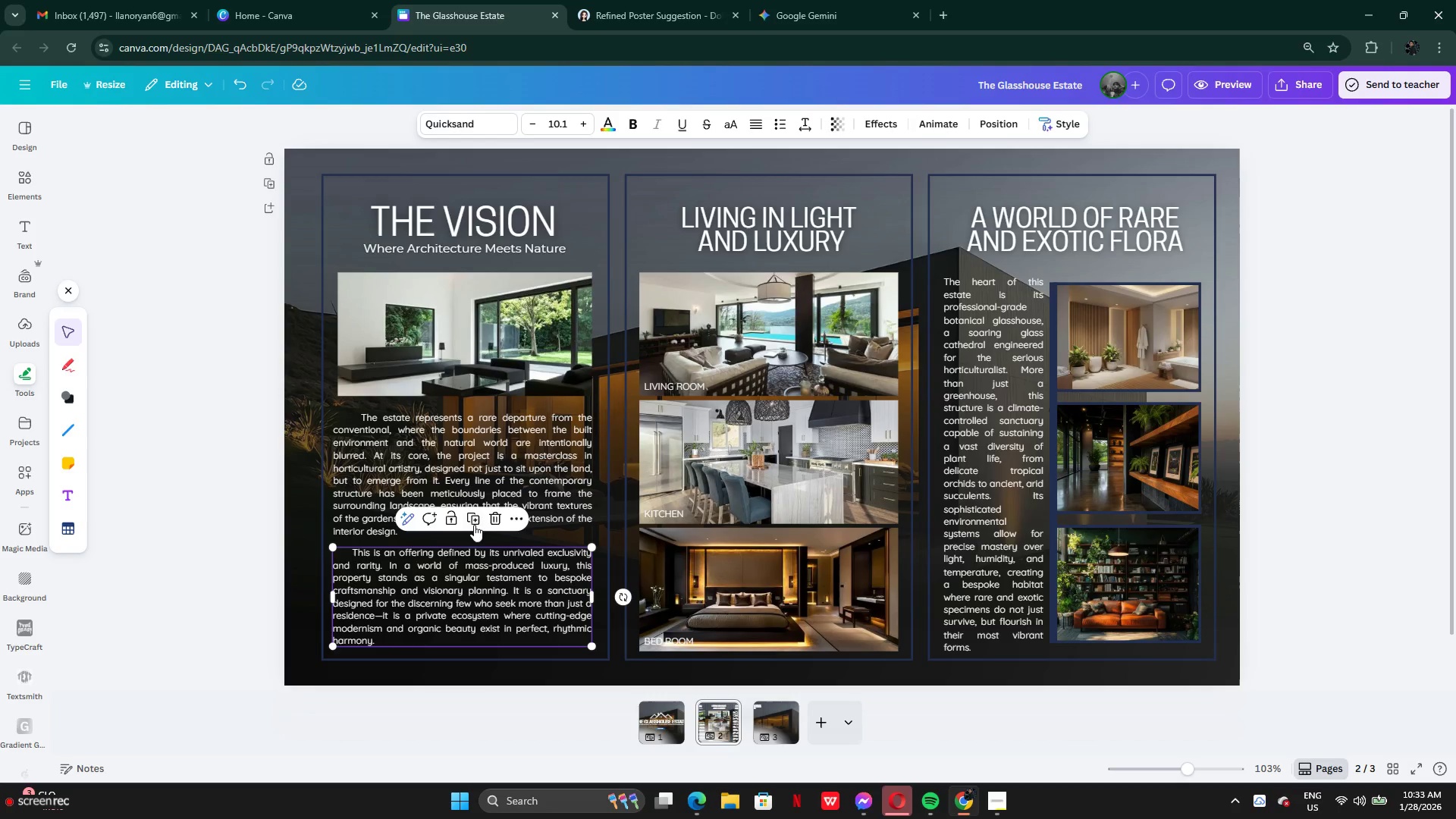 
left_click([469, 515])
 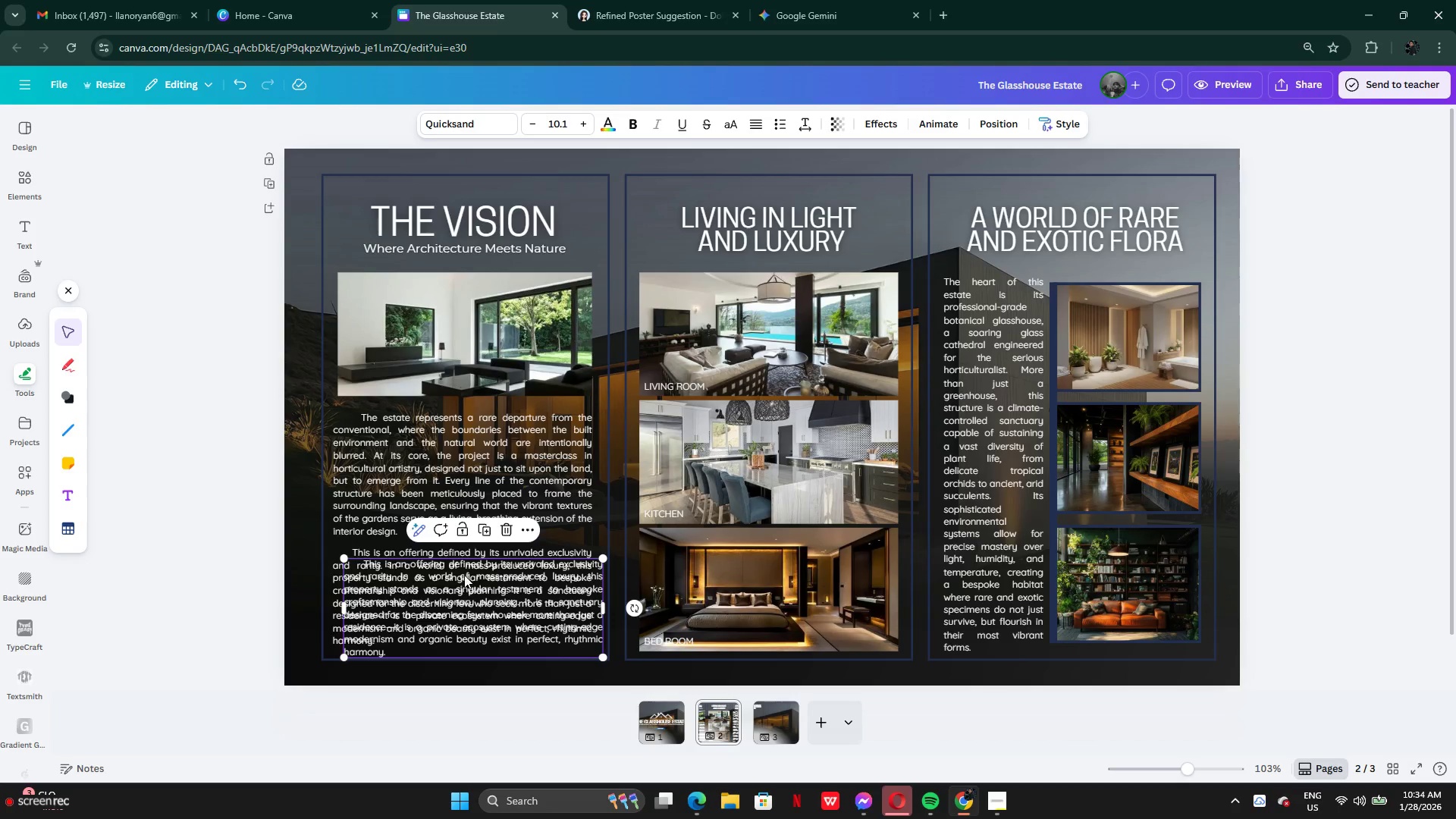 
left_click_drag(start_coordinate=[464, 576], to_coordinate=[777, 727])
 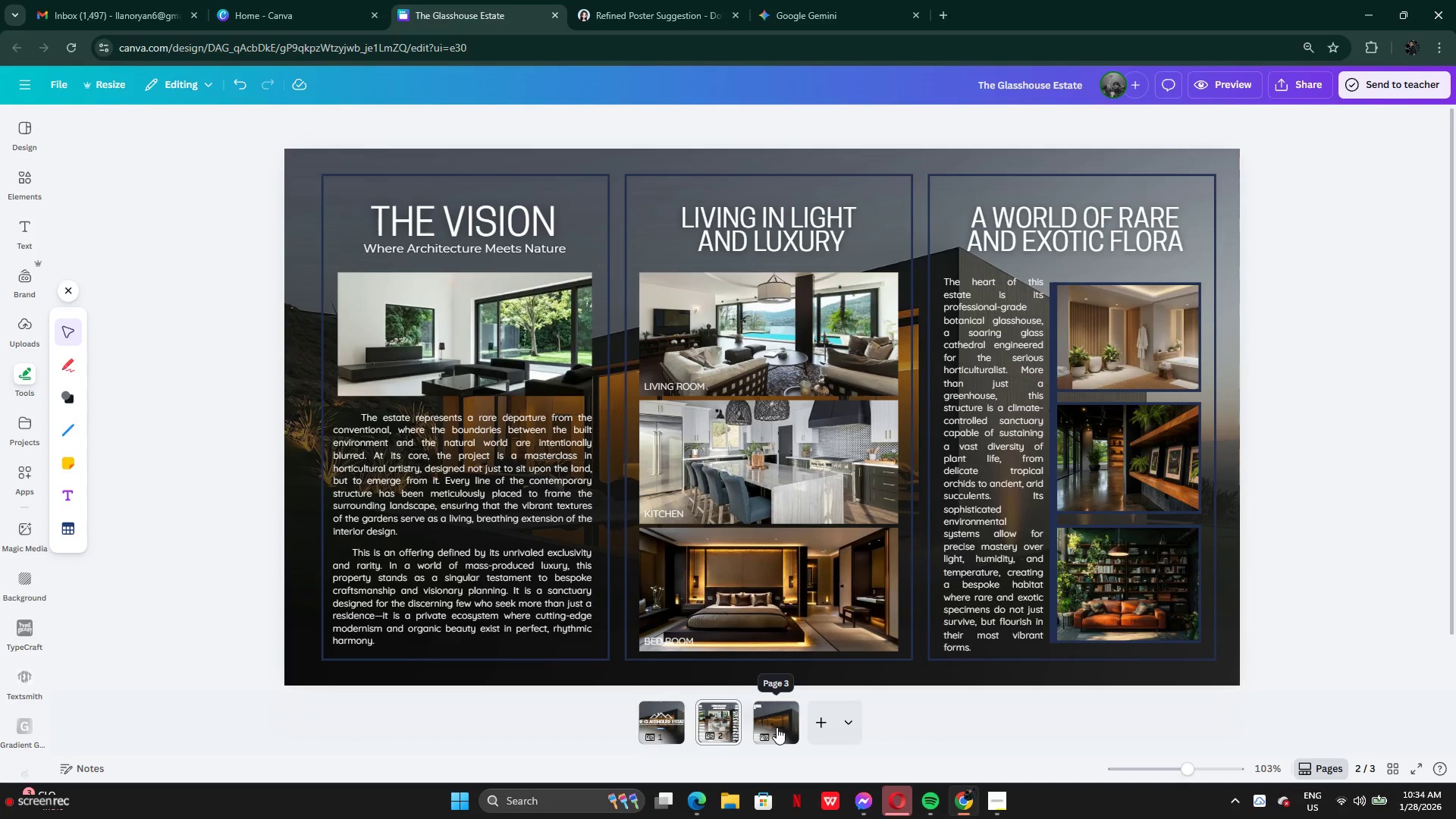 
left_click([777, 727])
 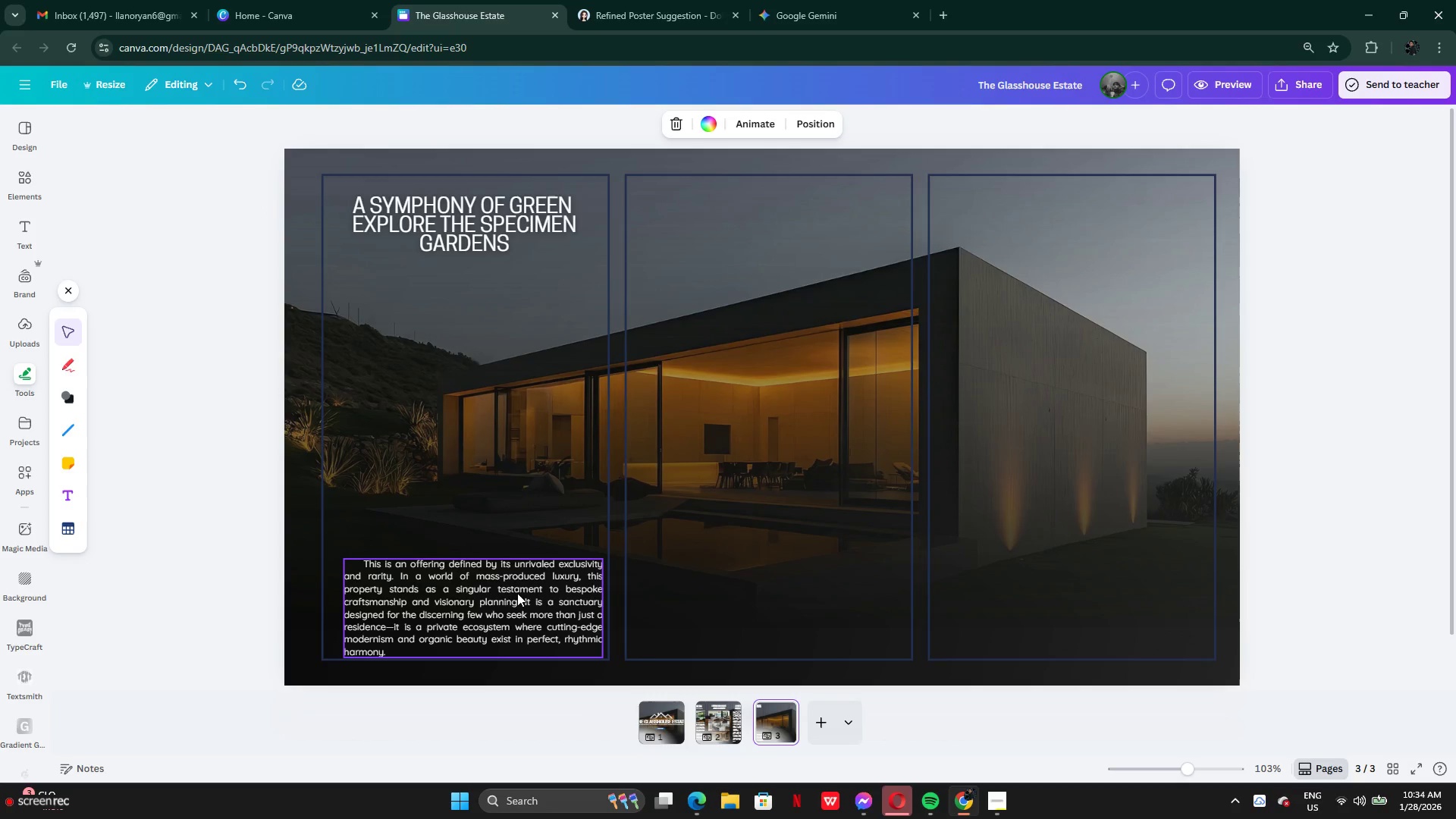 
left_click_drag(start_coordinate=[502, 592], to_coordinate=[499, 369])
 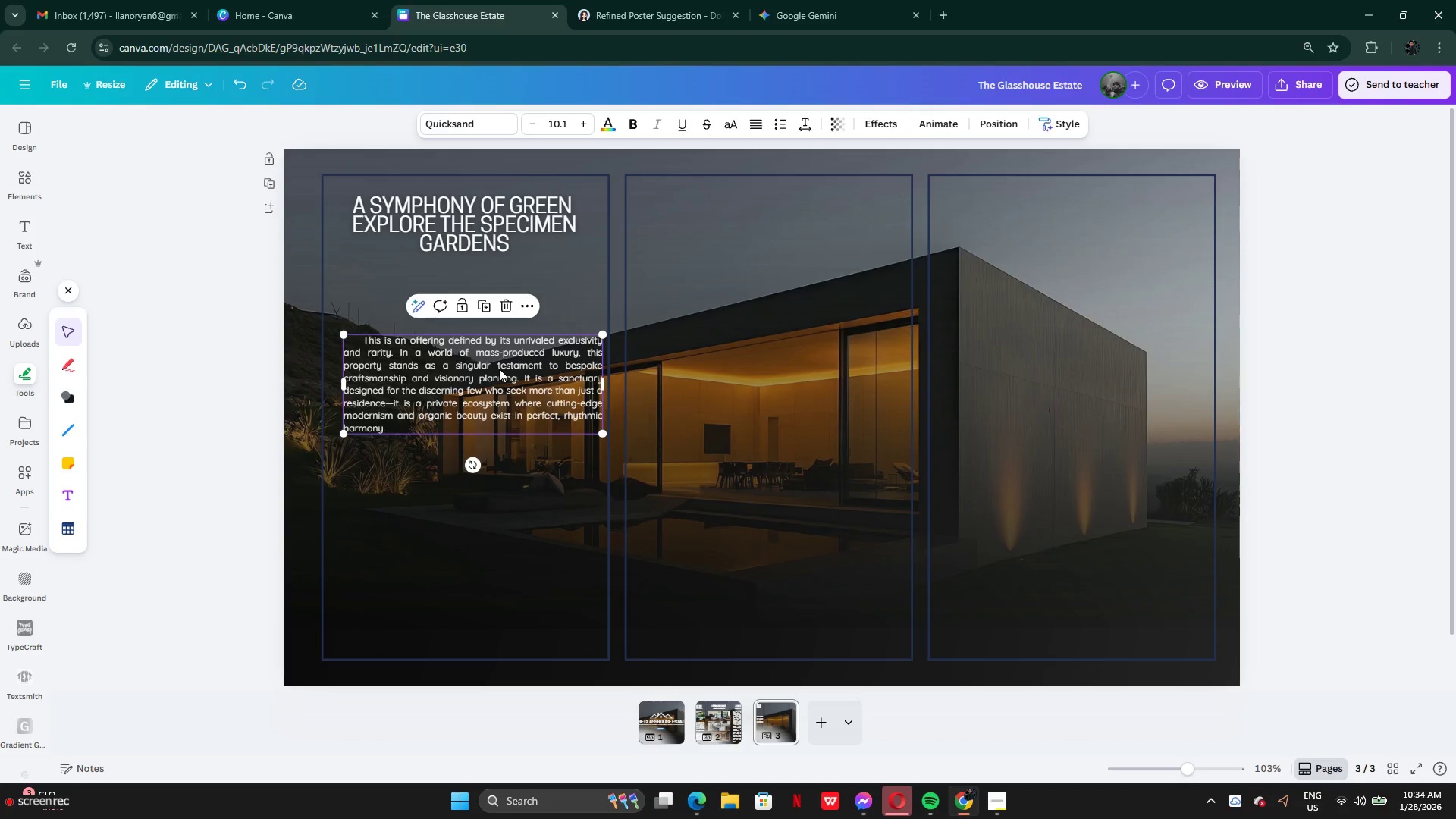 
double_click([499, 369])
 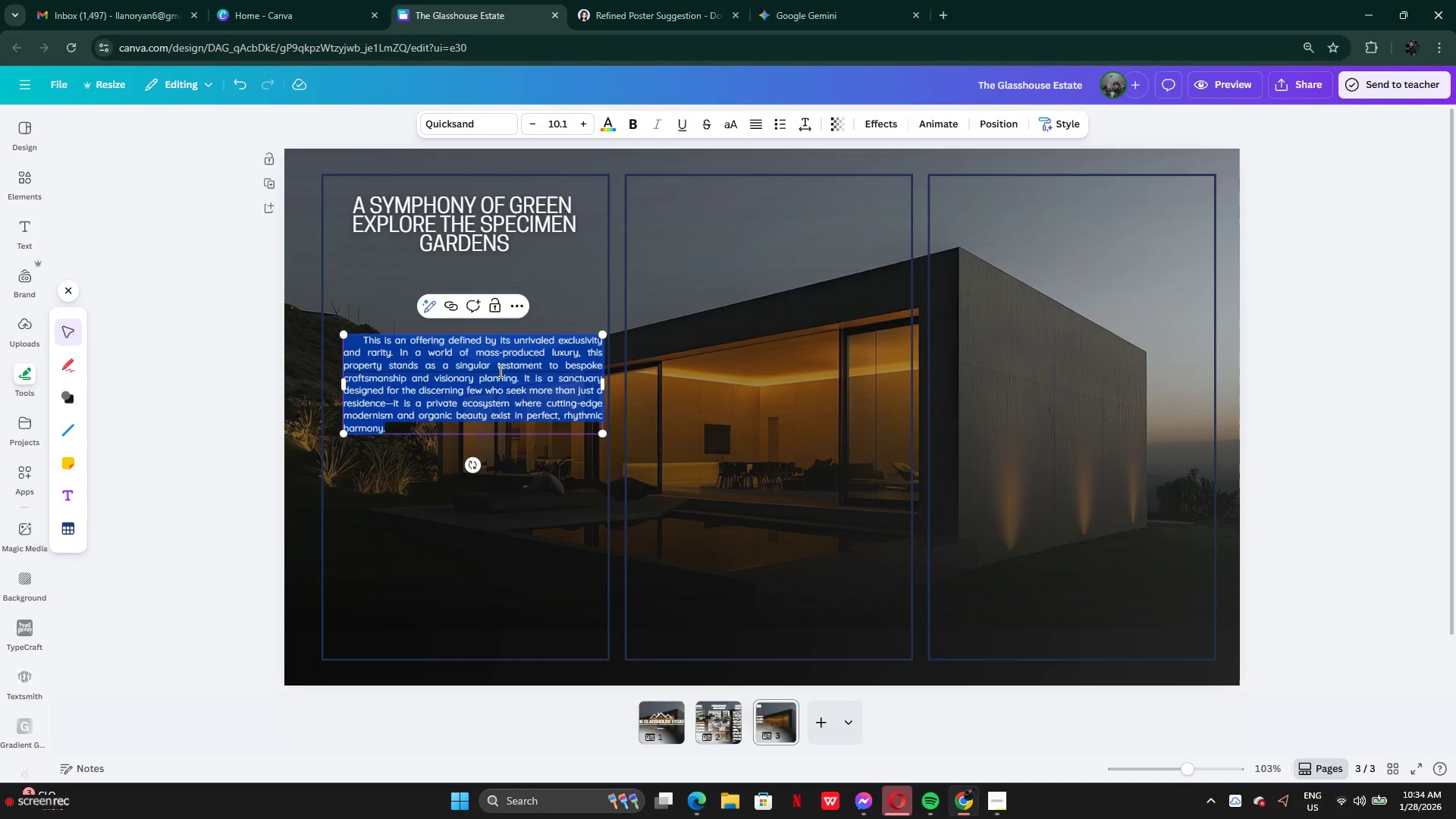 
key(Control+V)
 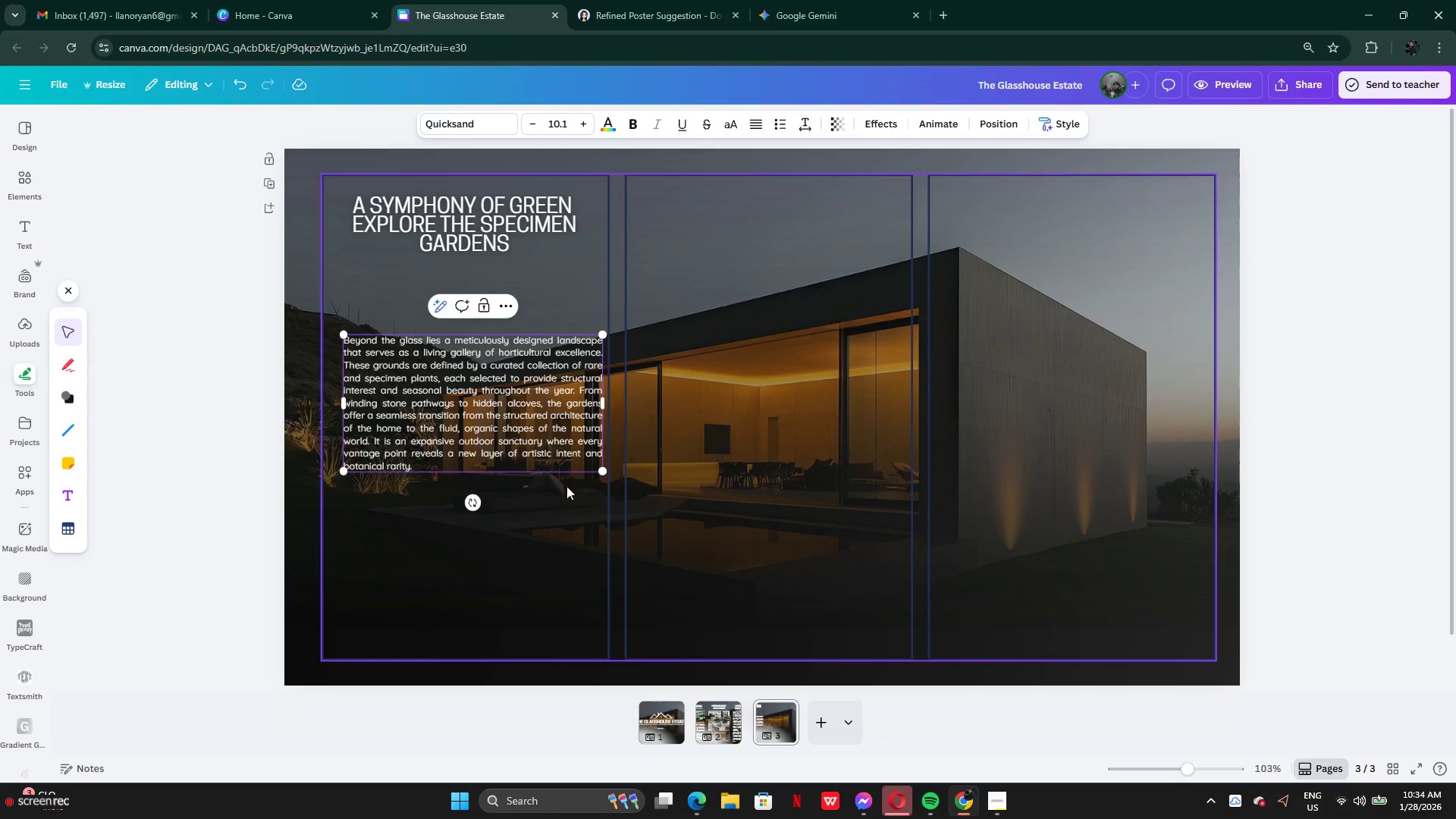 
left_click([551, 509])
 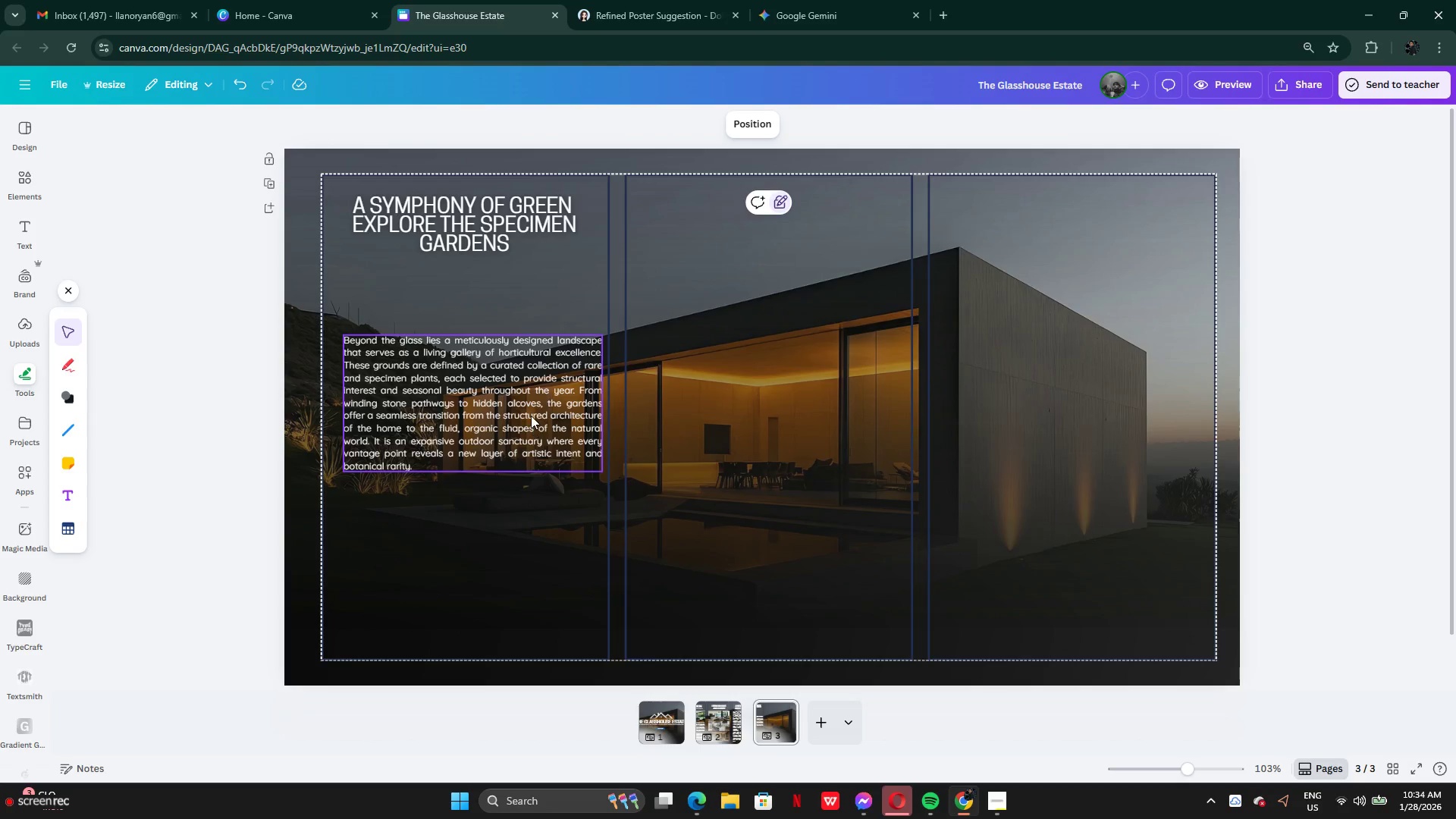 
left_click_drag(start_coordinate=[531, 416], to_coordinate=[520, 359])
 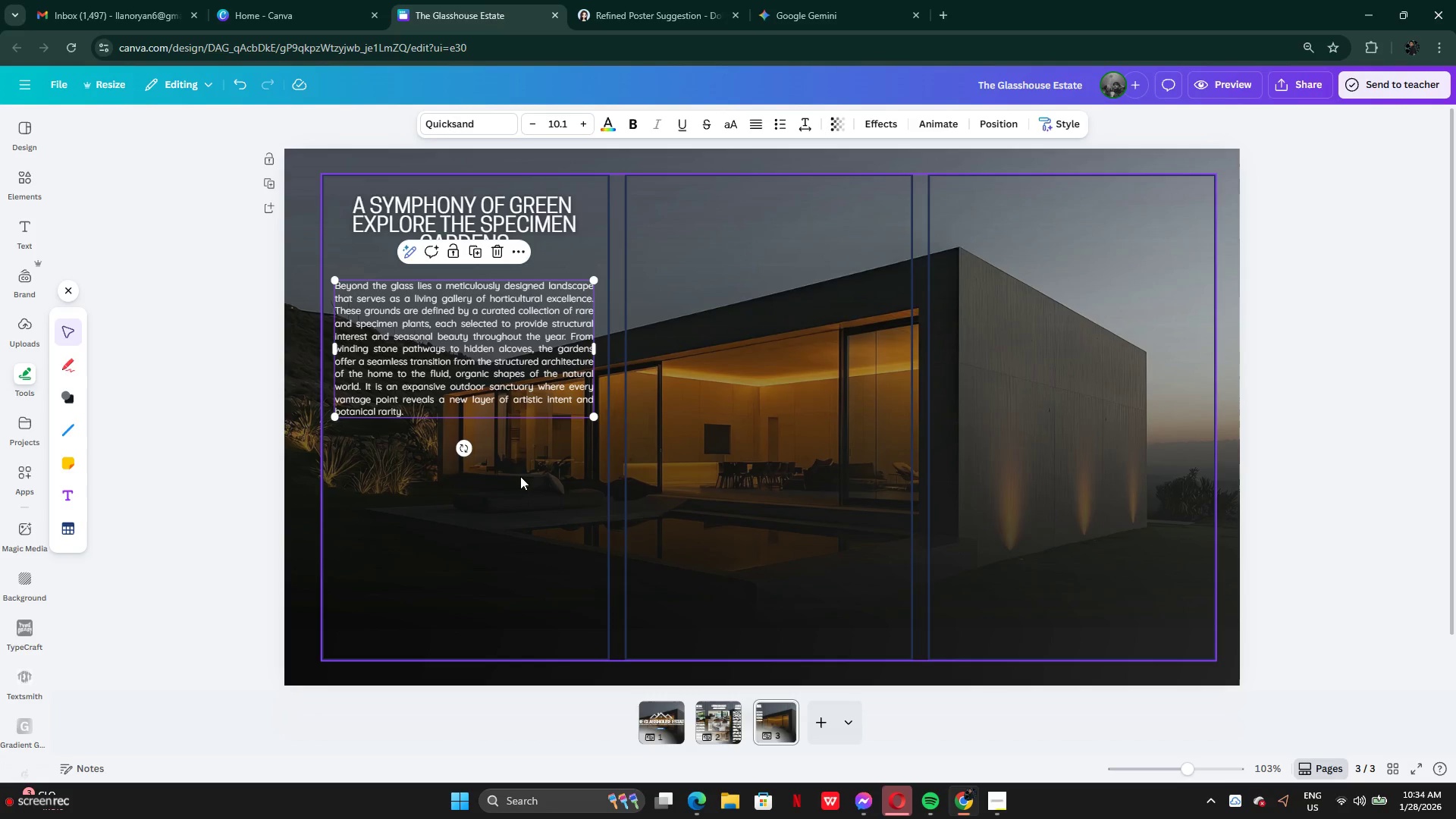 
left_click([520, 476])
 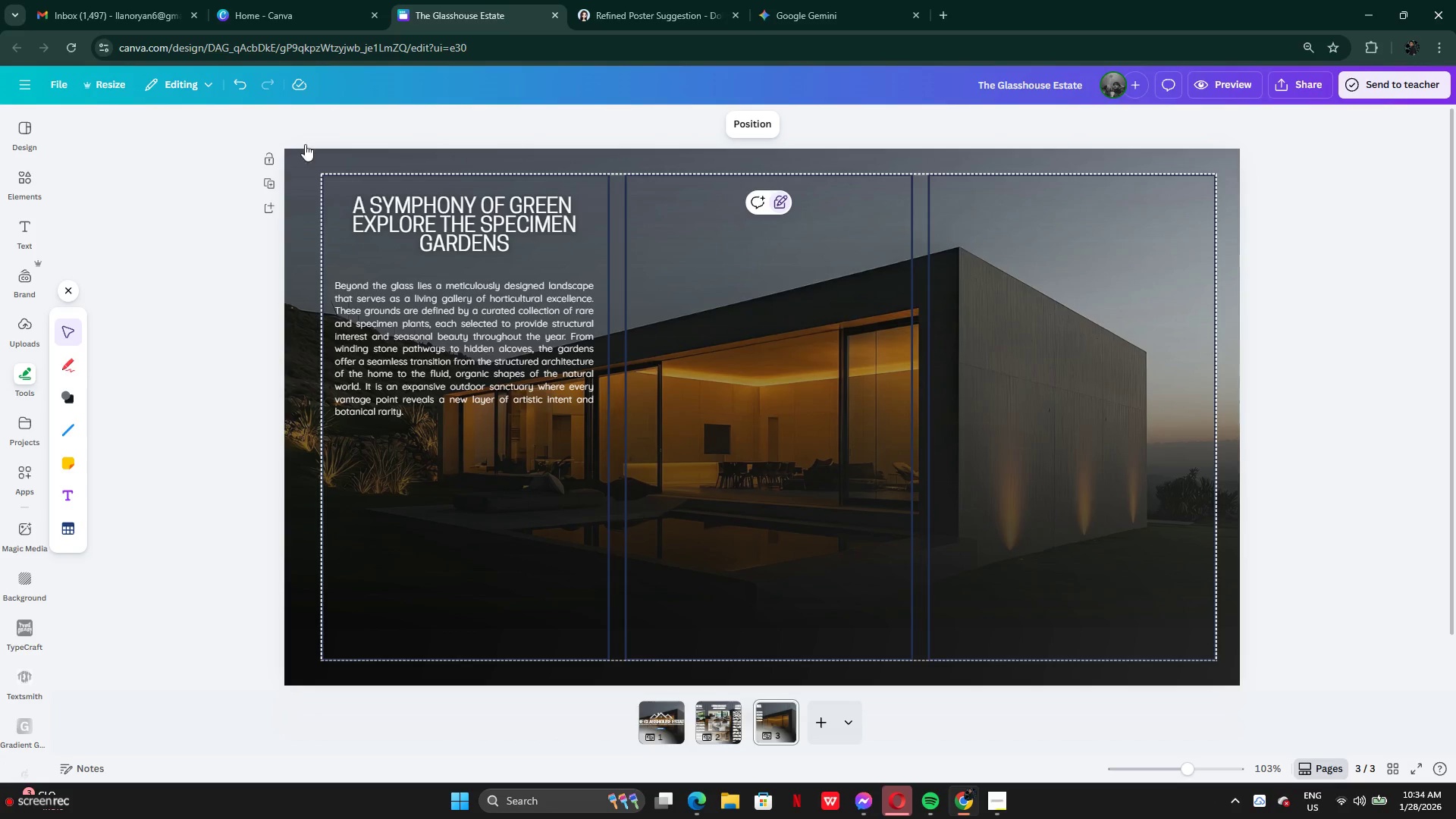 
left_click([786, 16])
 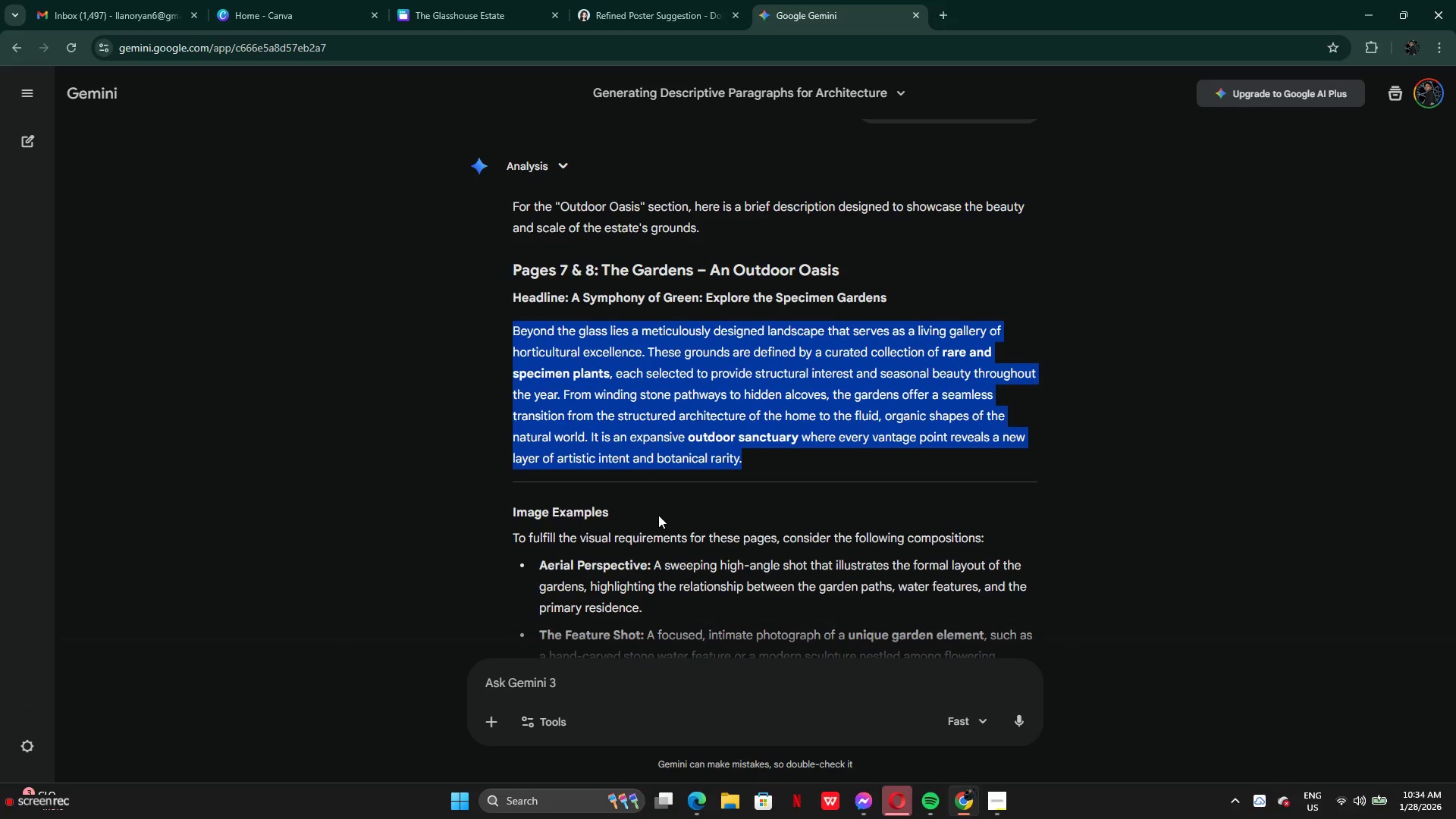 
left_click([658, 516])
 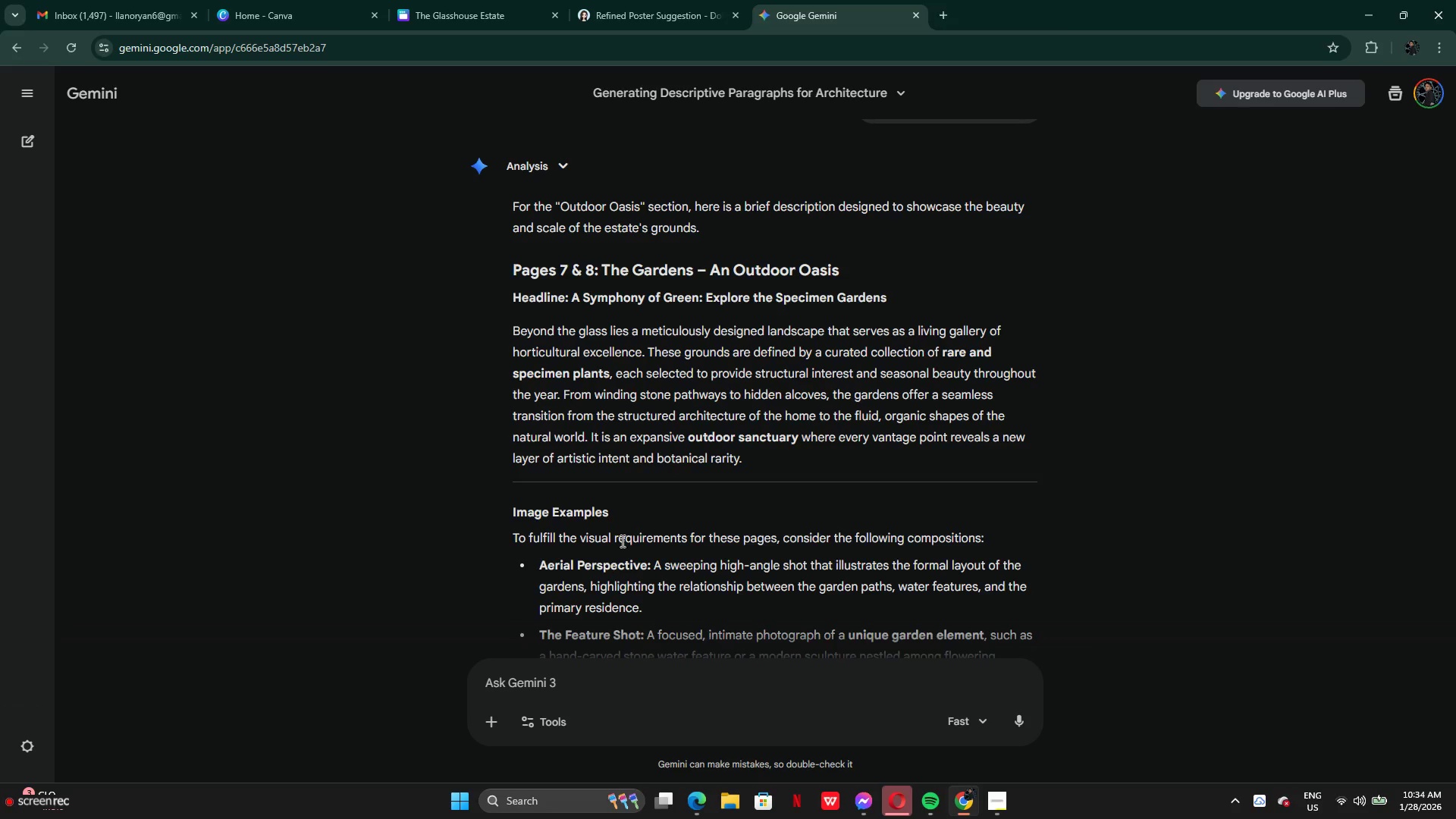 
scroll: coordinate [623, 531], scroll_direction: down, amount: 2.0
 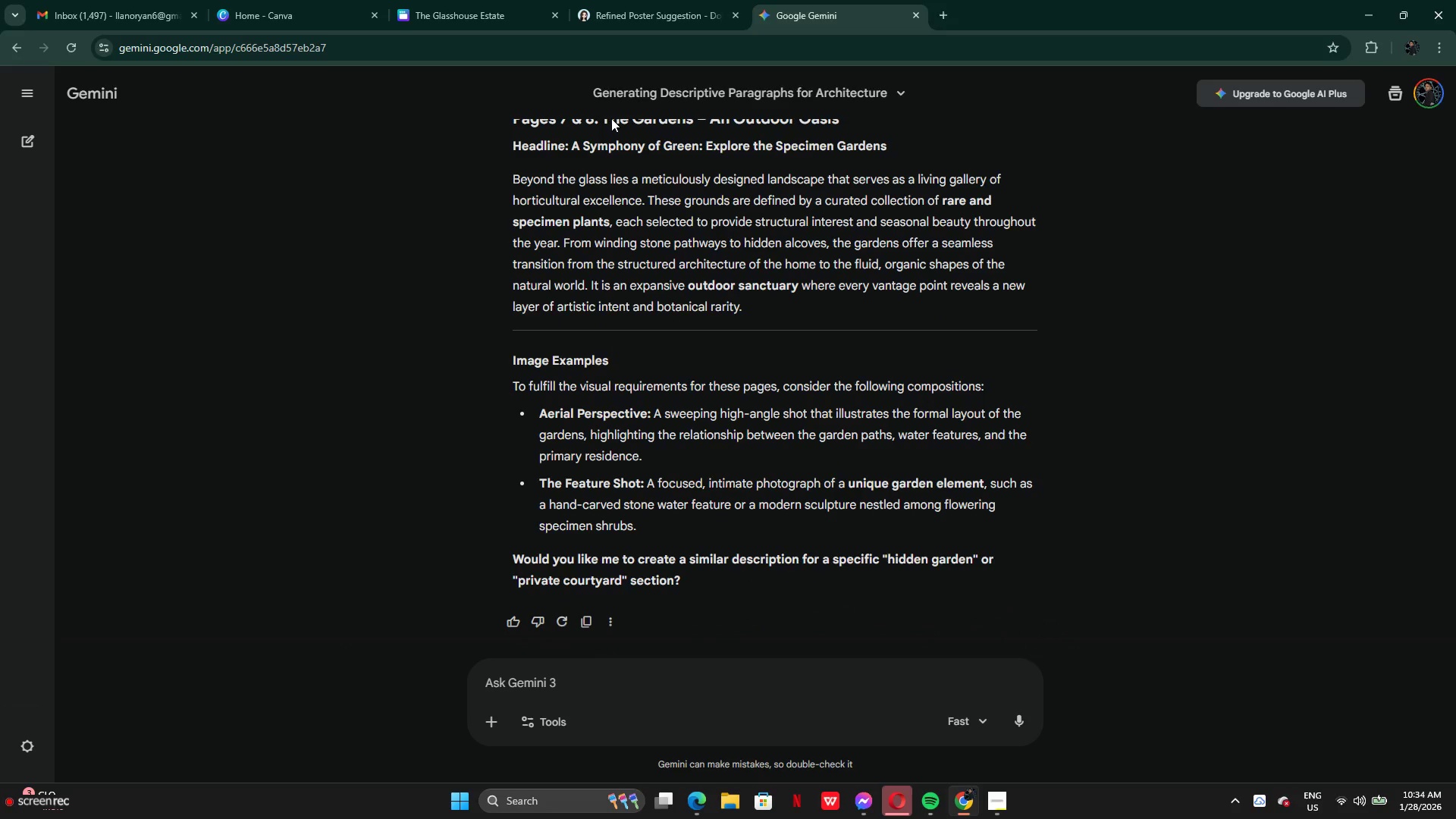 
left_click([617, 13])
 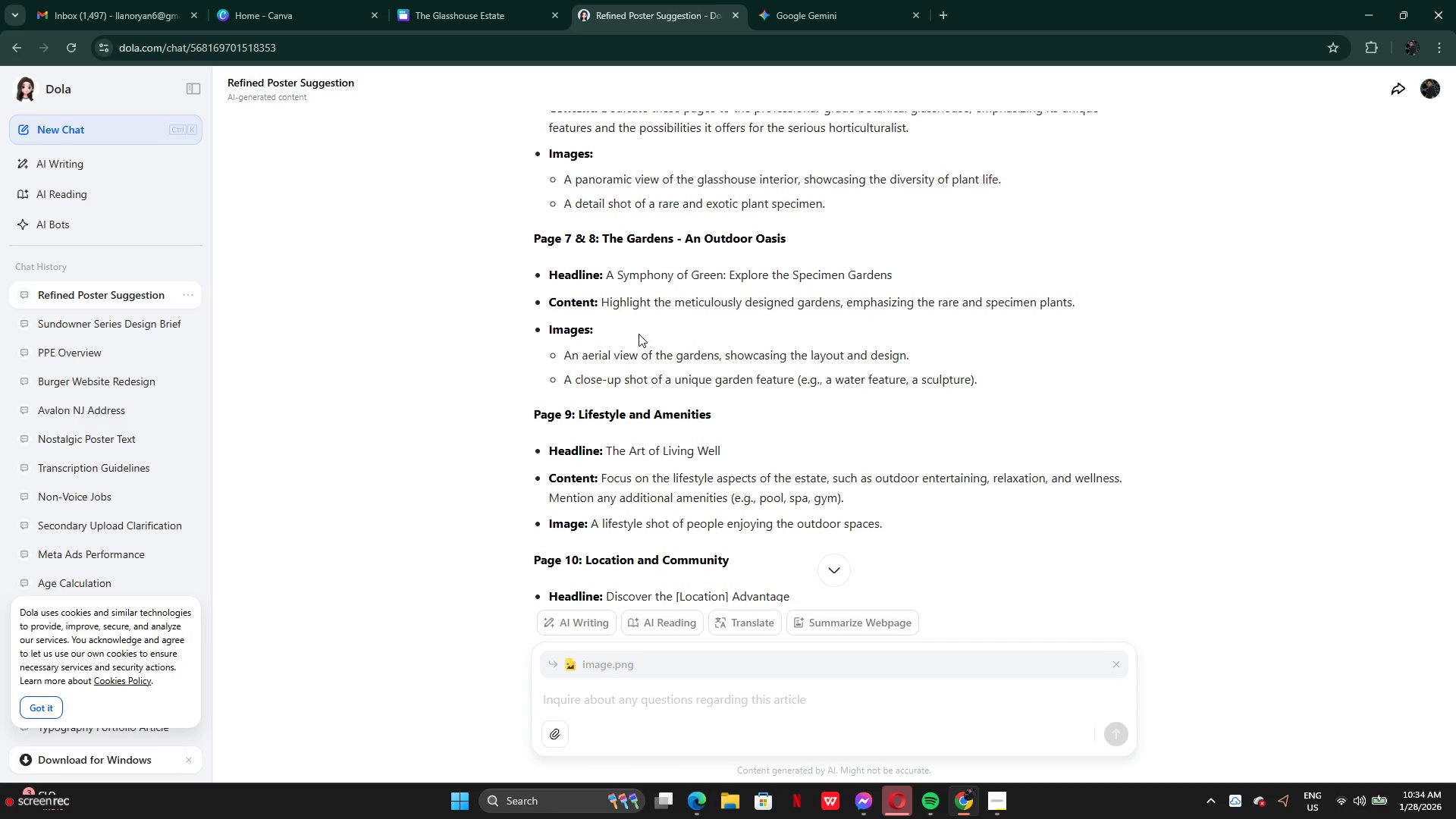 
left_click([447, 7])
 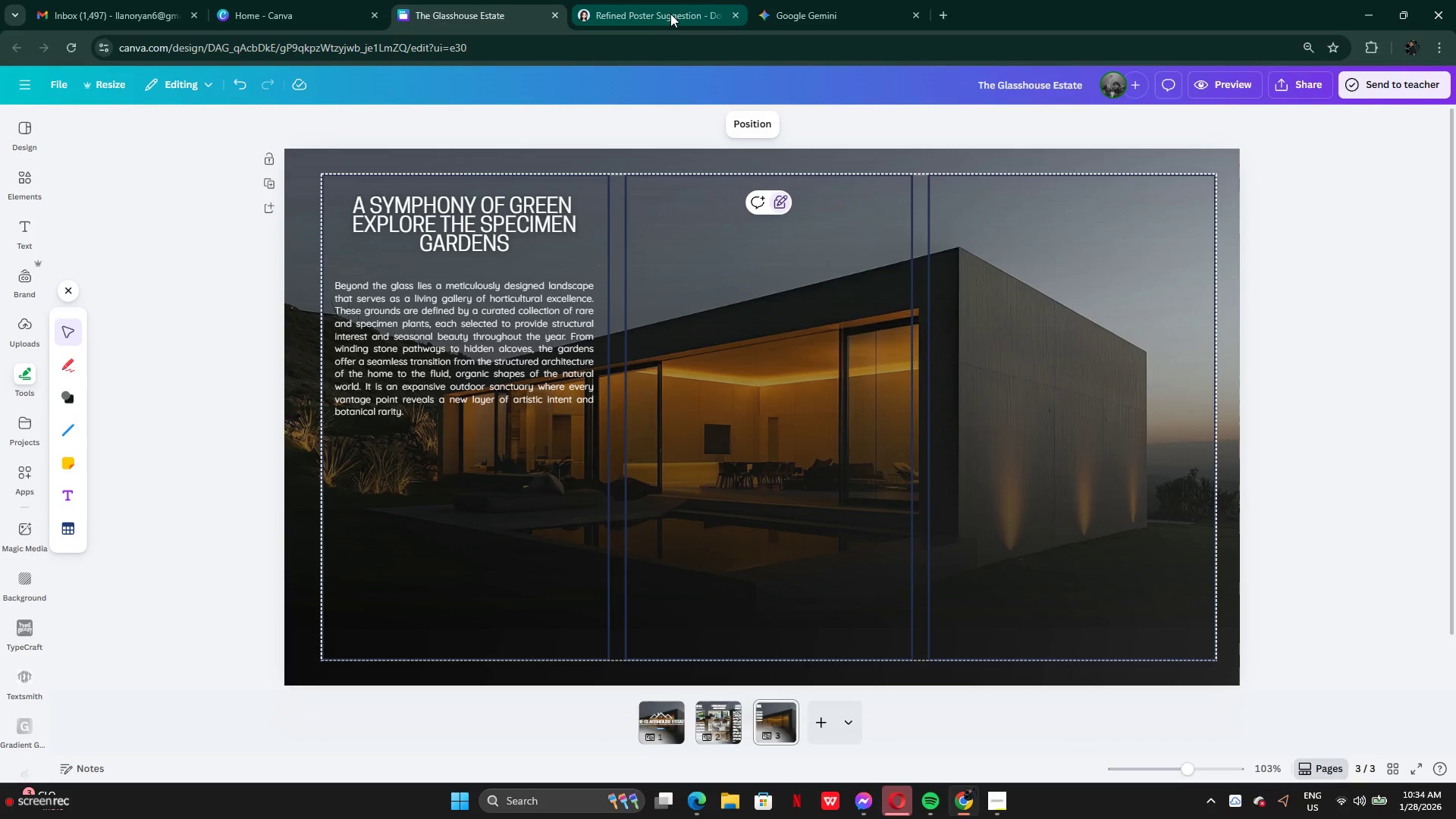 
left_click([670, 14])
 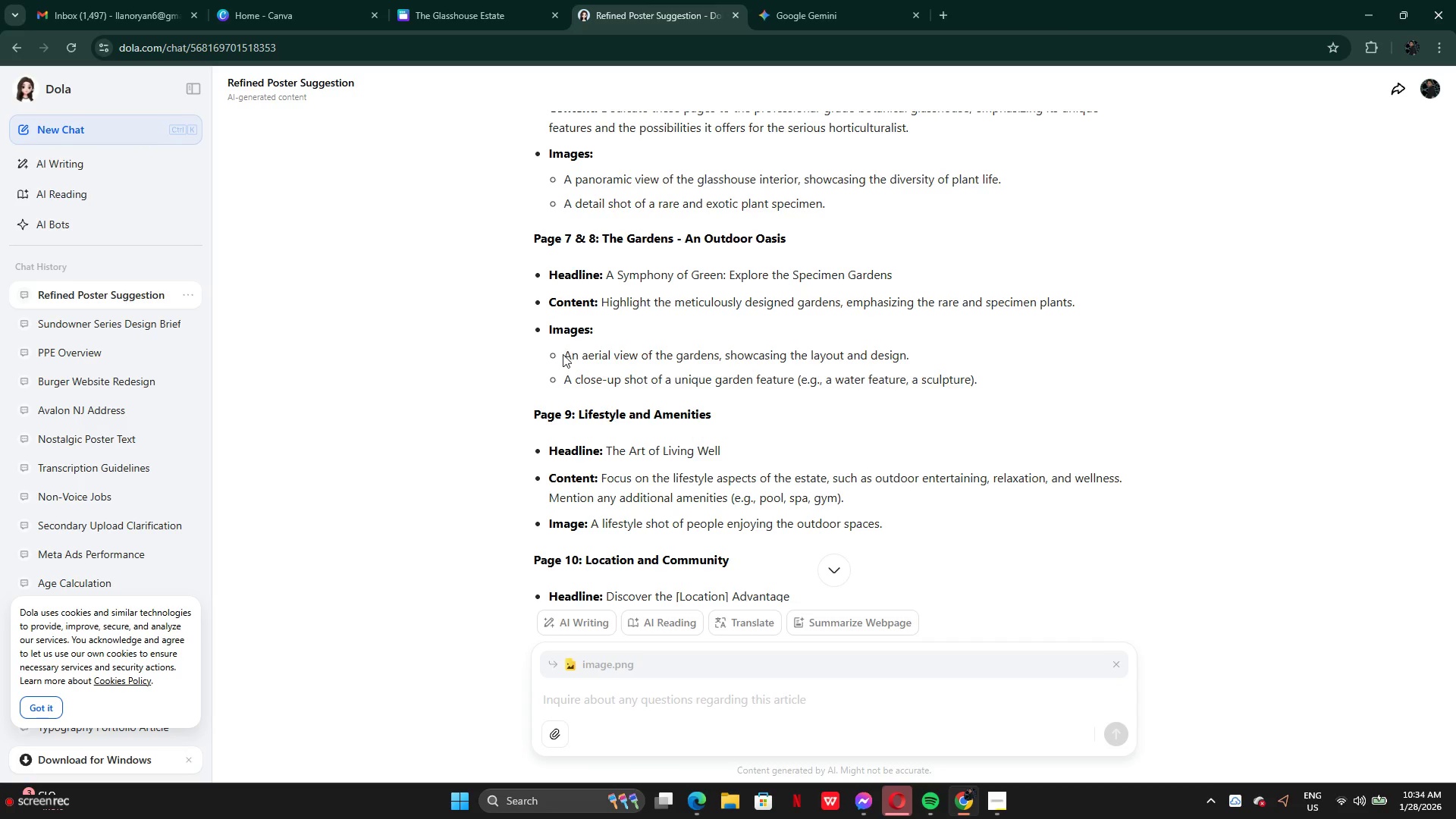 
left_click_drag(start_coordinate=[553, 356], to_coordinate=[991, 389])
 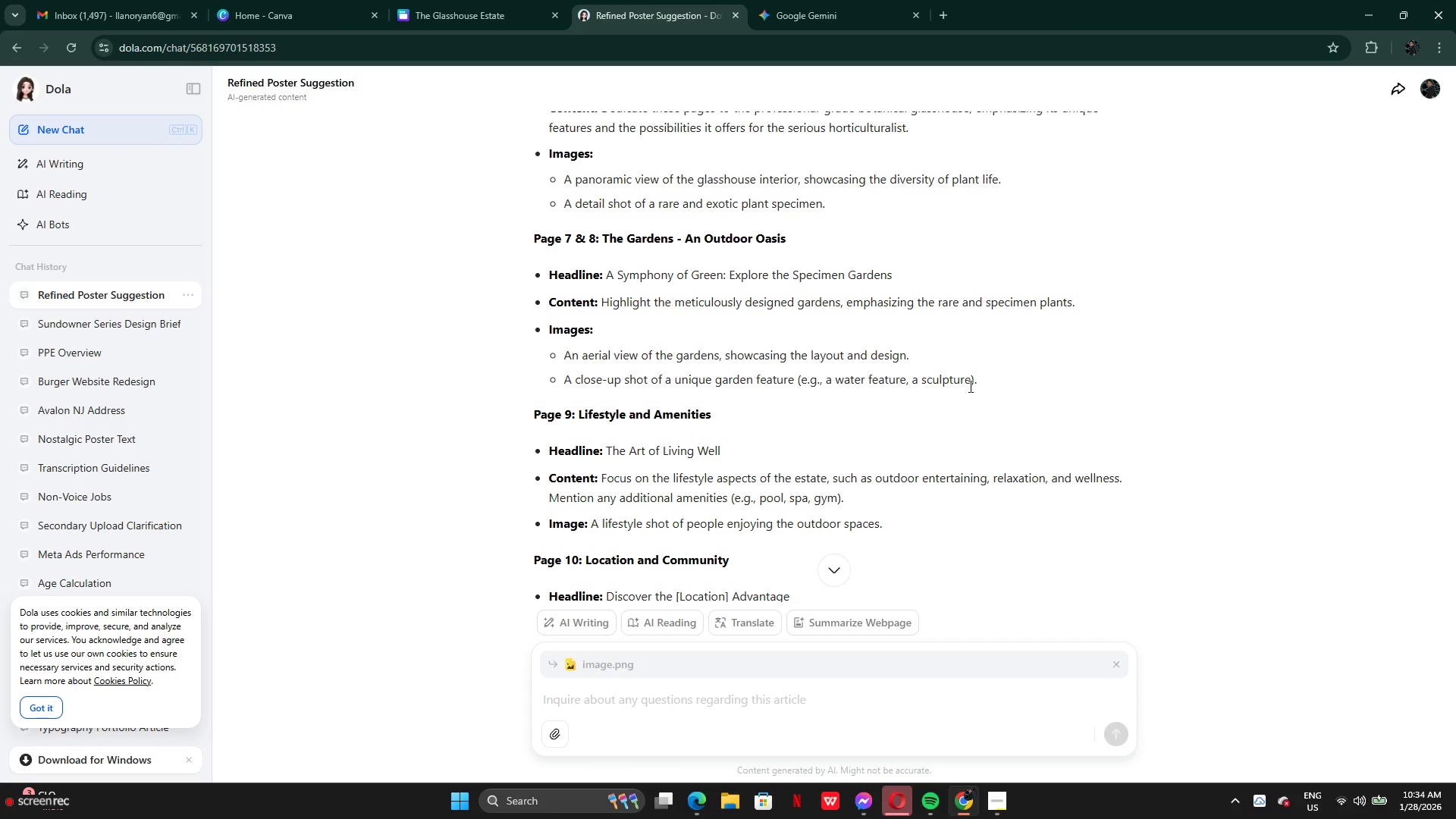 
double_click([969, 386])
 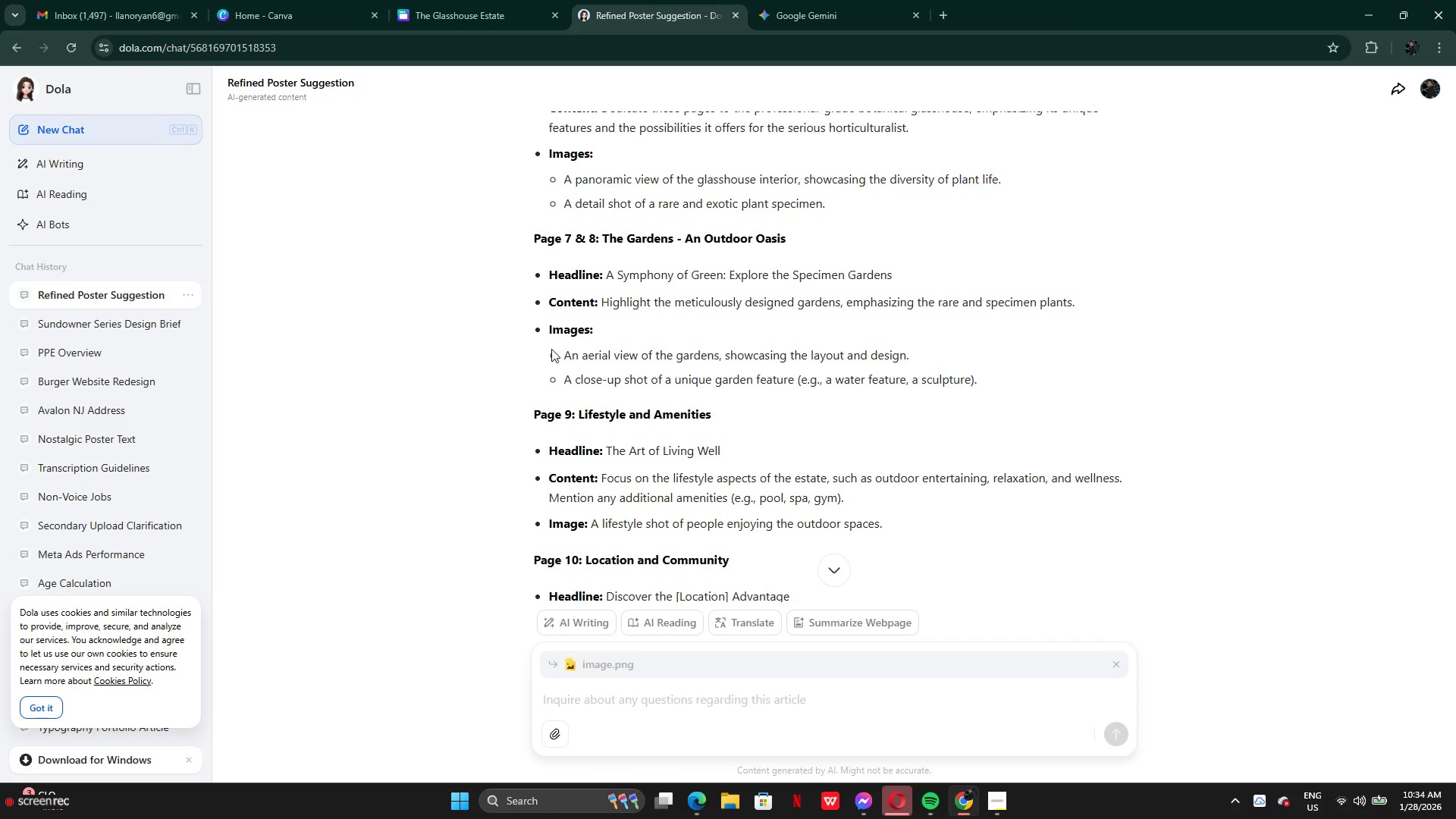 
left_click_drag(start_coordinate=[551, 349], to_coordinate=[1061, 377])
 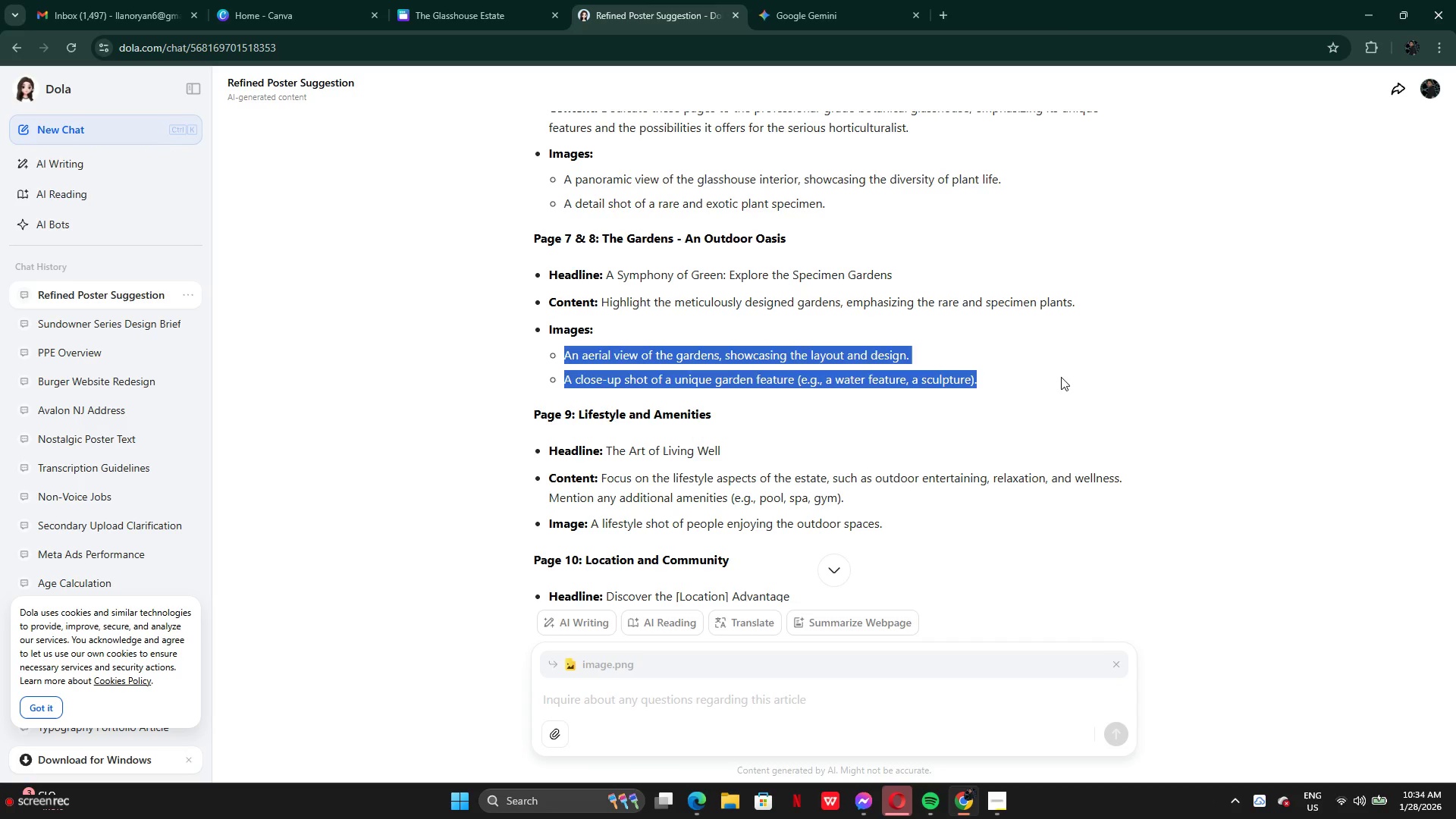 
key(Control+C)
 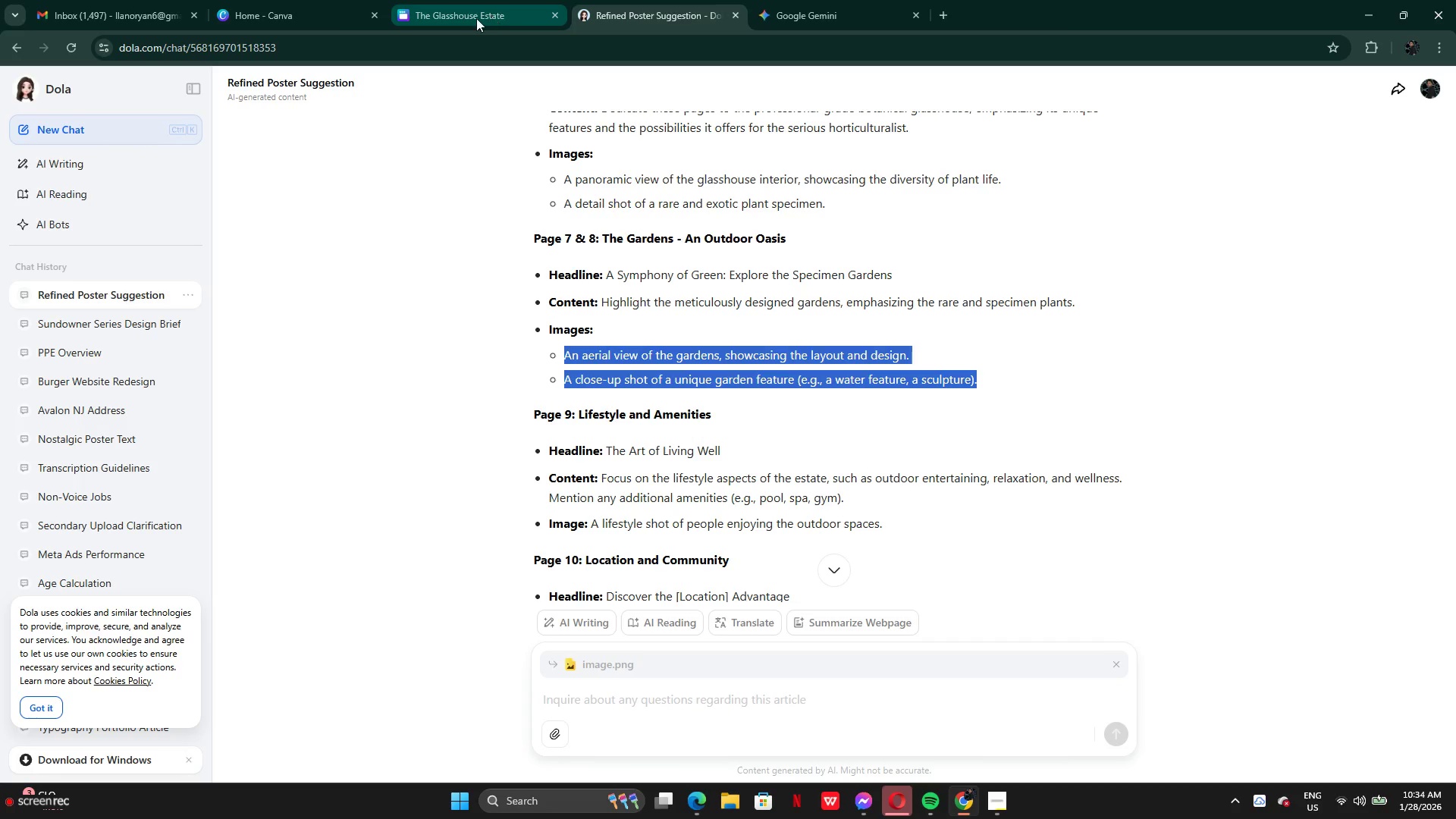 
left_click([475, 19])
 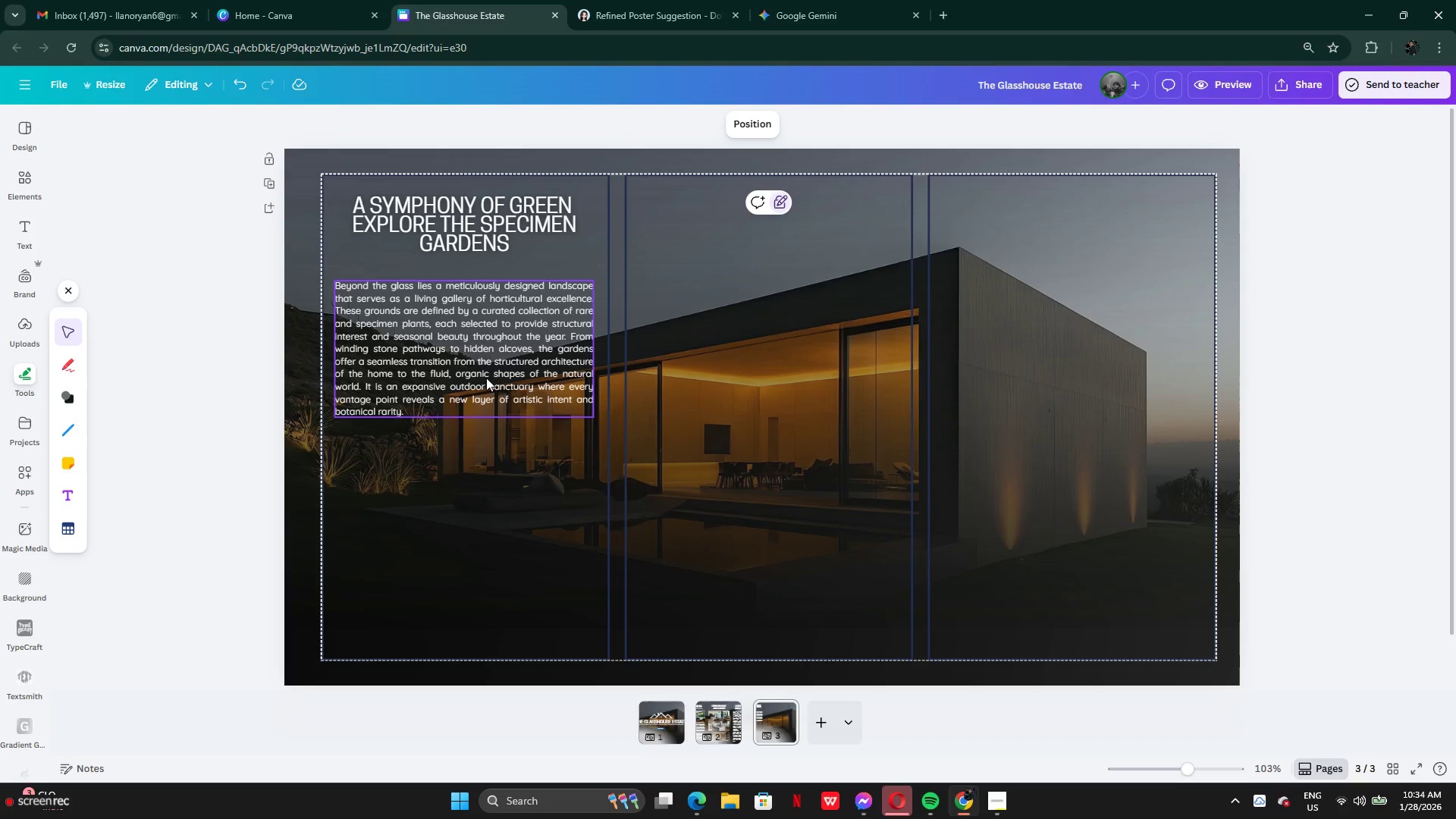 
left_click([486, 378])
 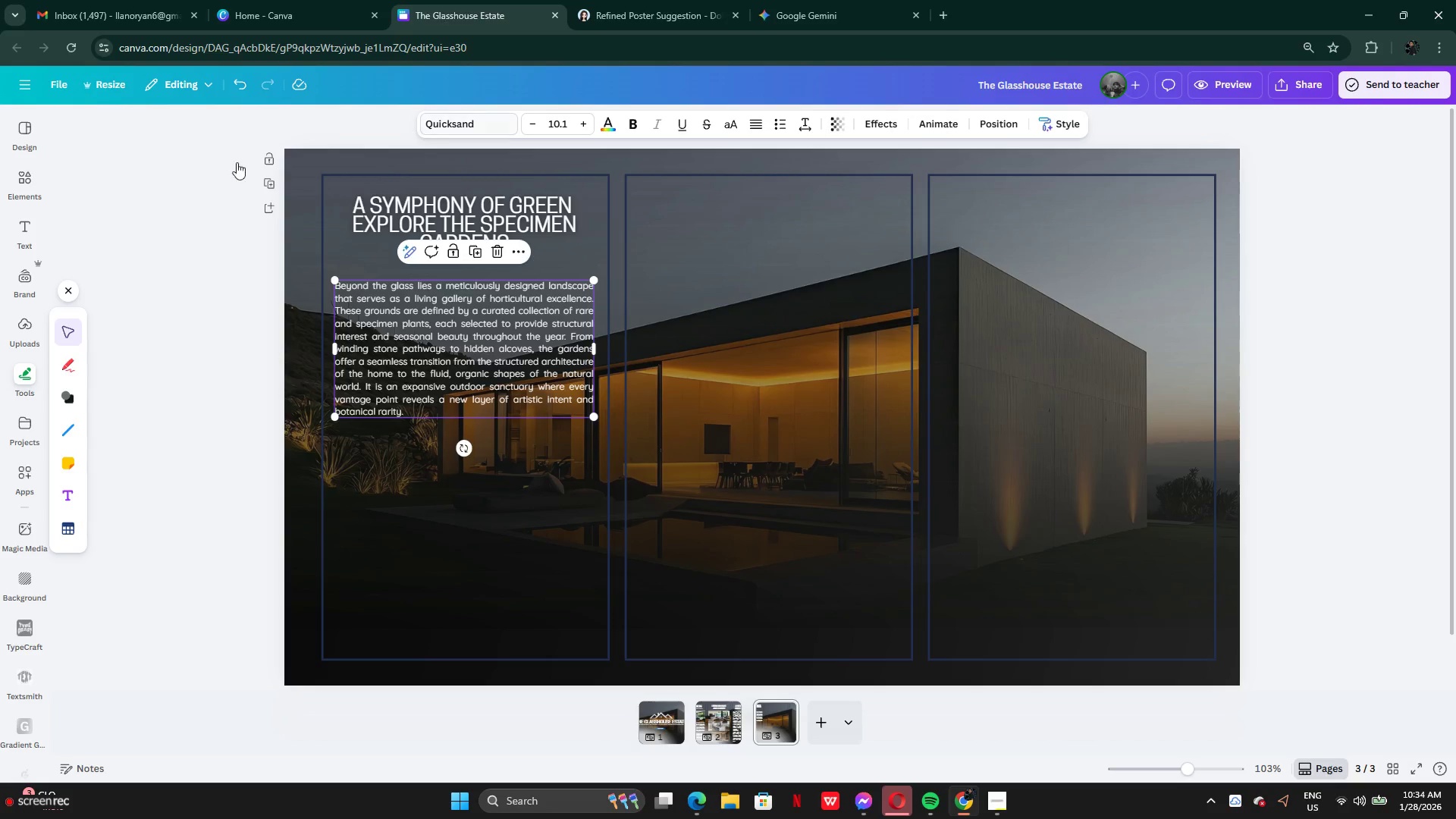 
left_click([15, 189])
 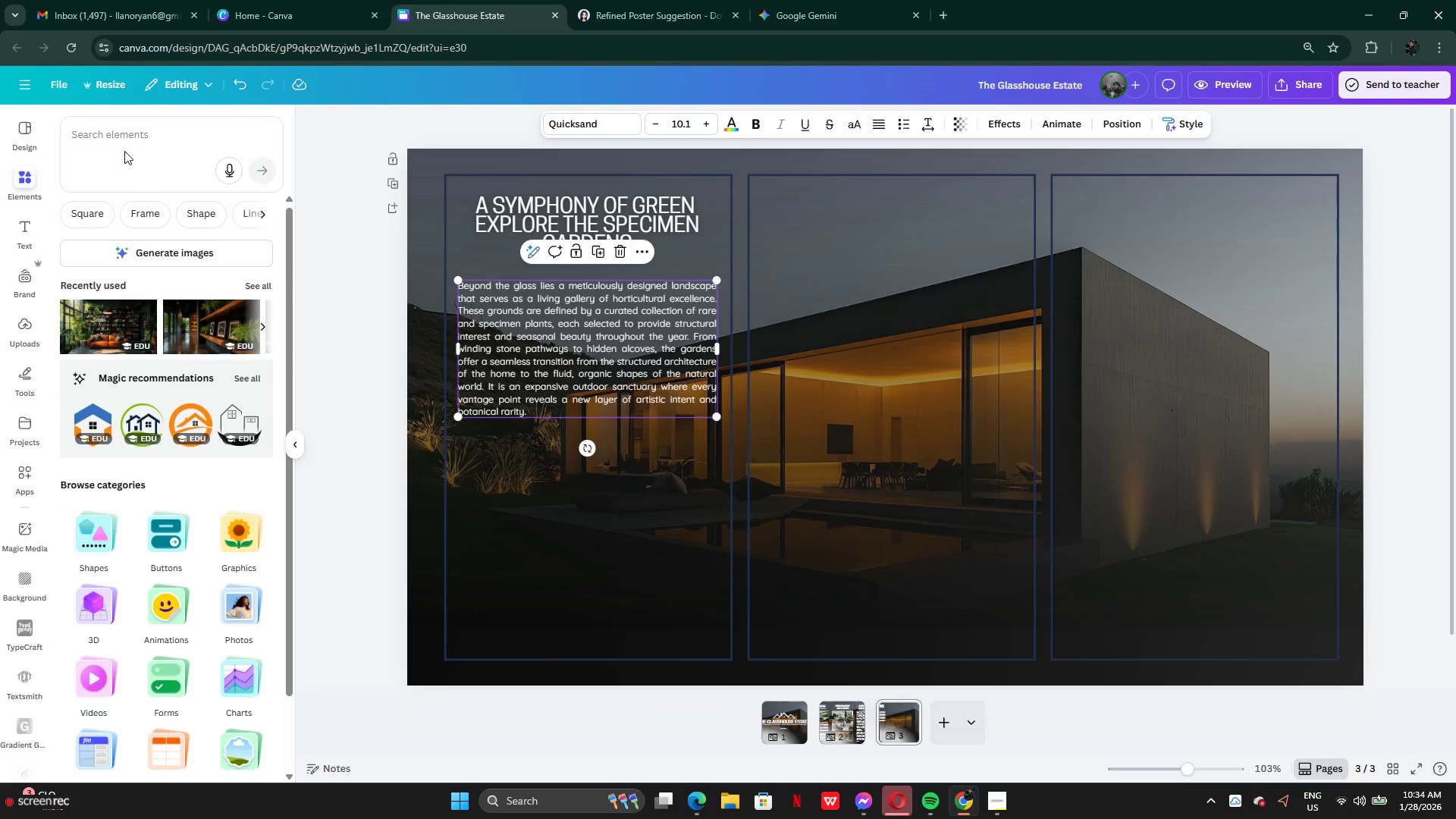 
left_click([127, 139])
 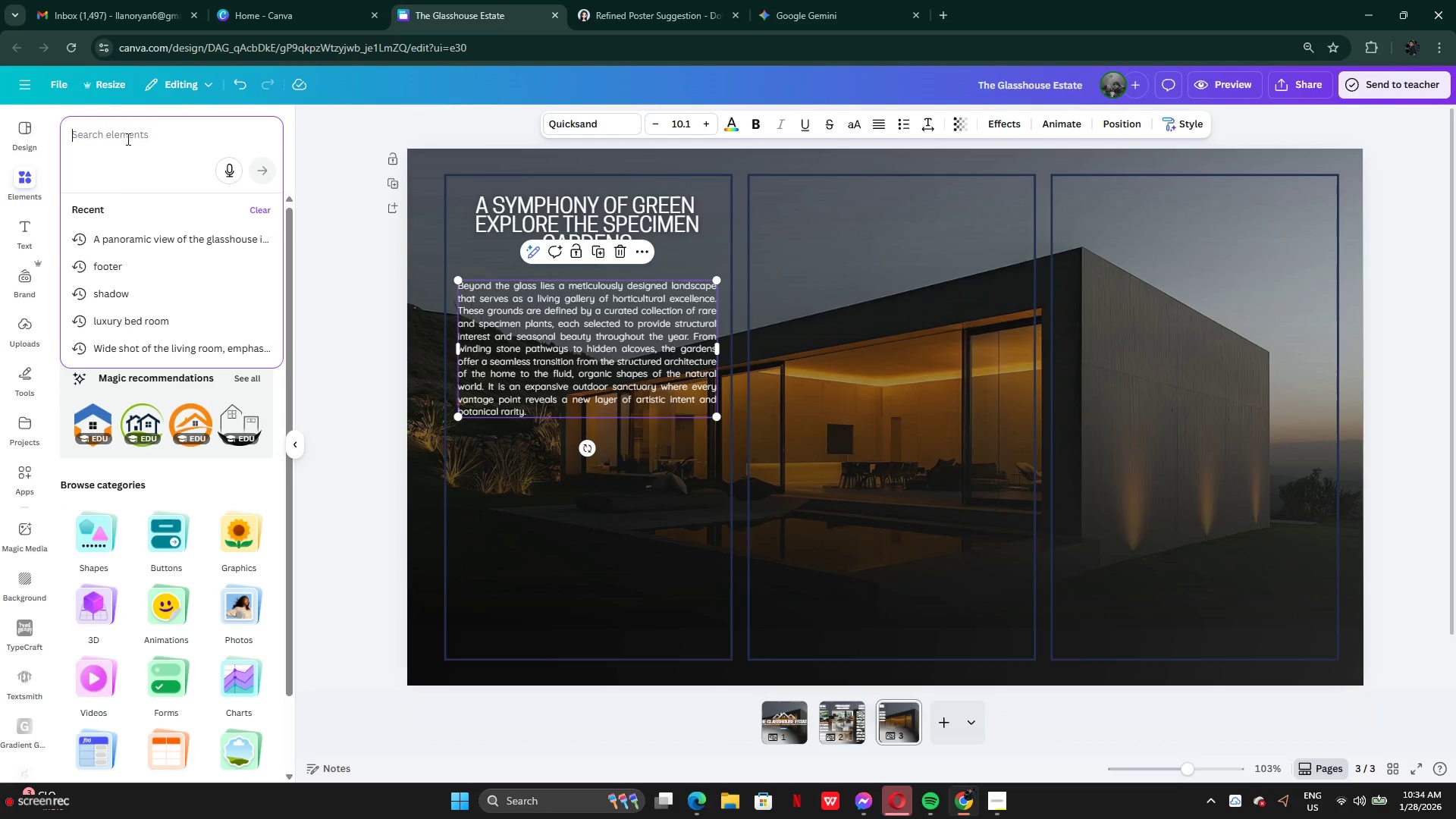 
key(Control+V)
 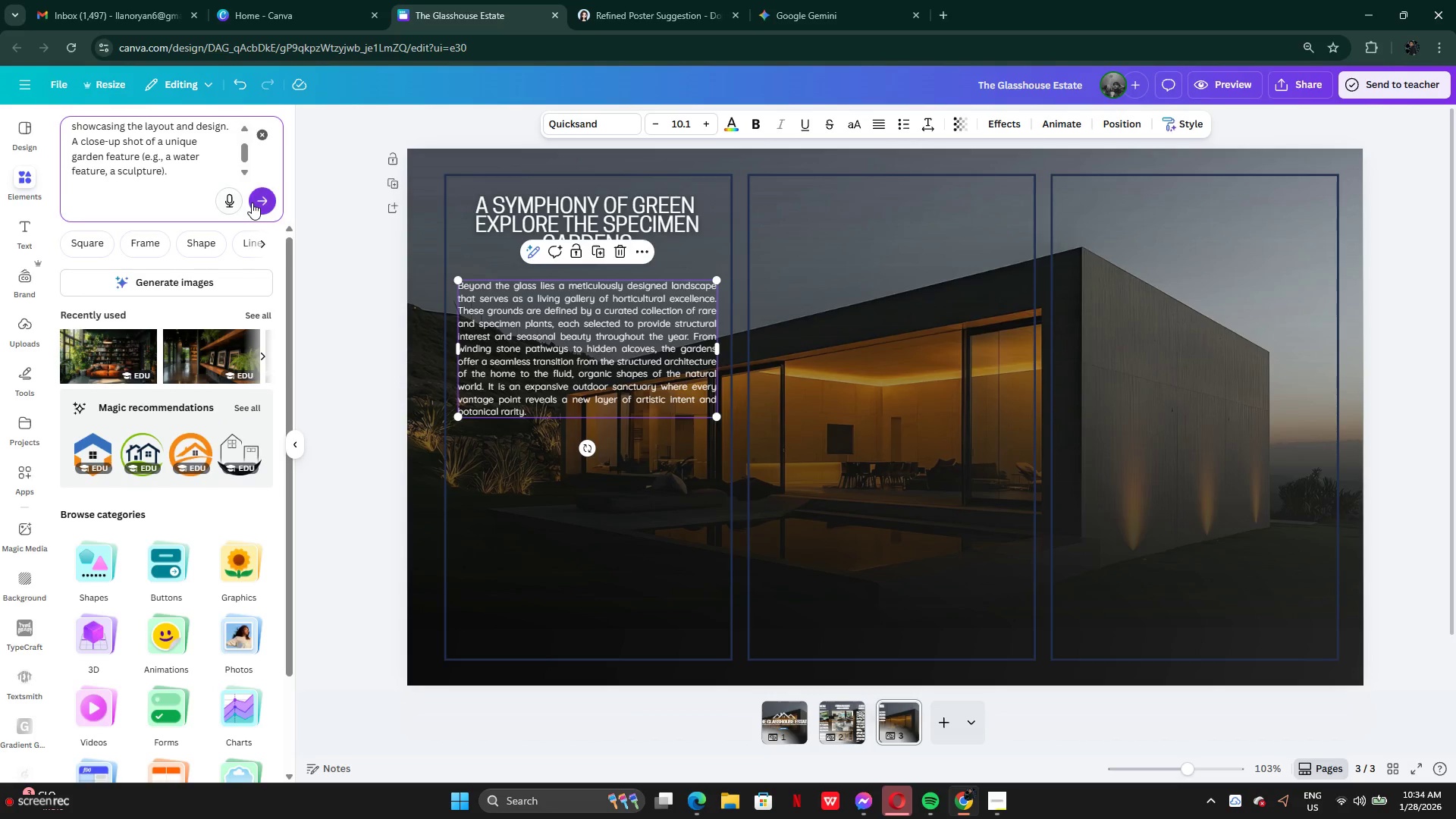 
left_click([254, 202])
 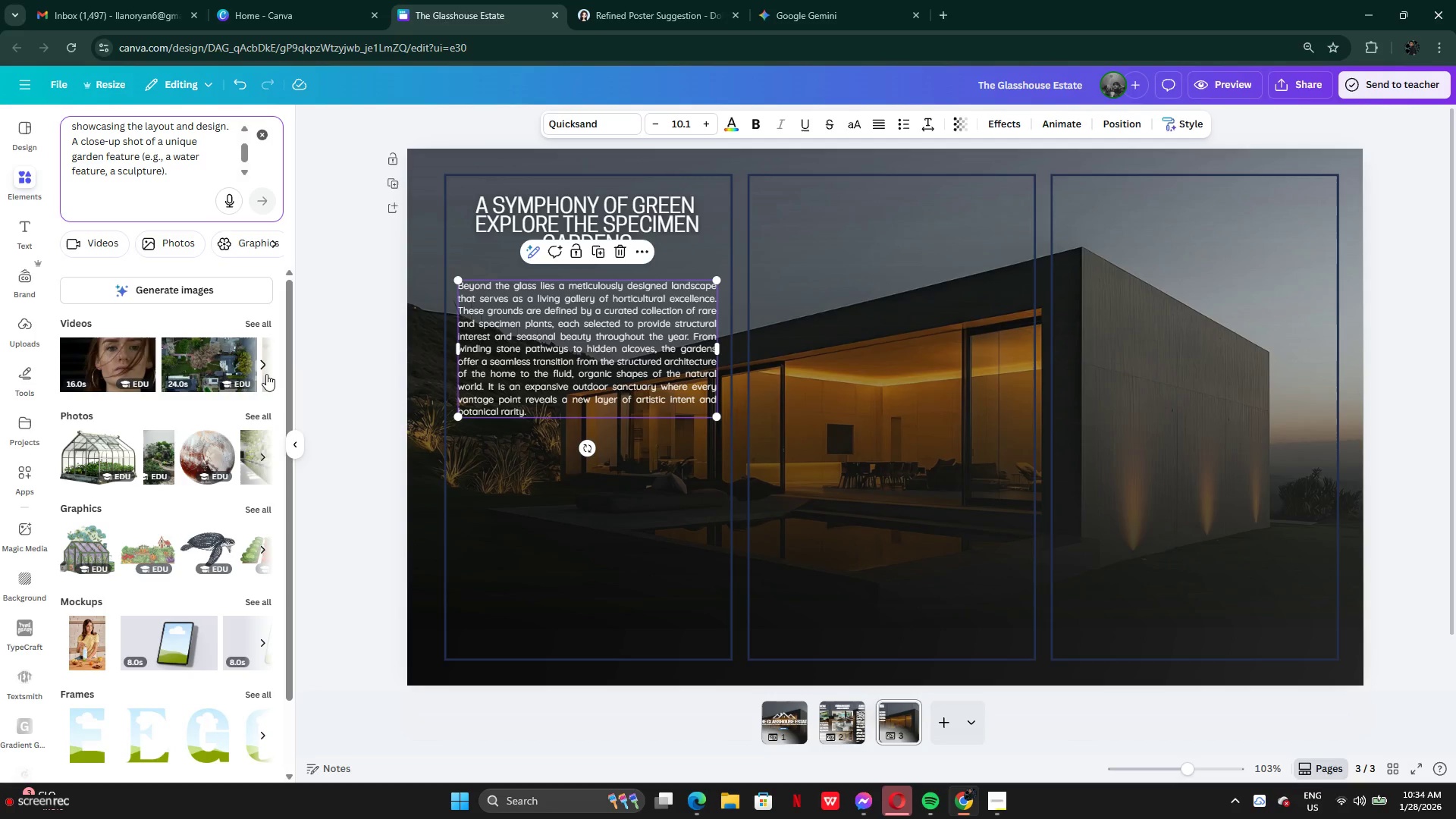 
wait(5.36)
 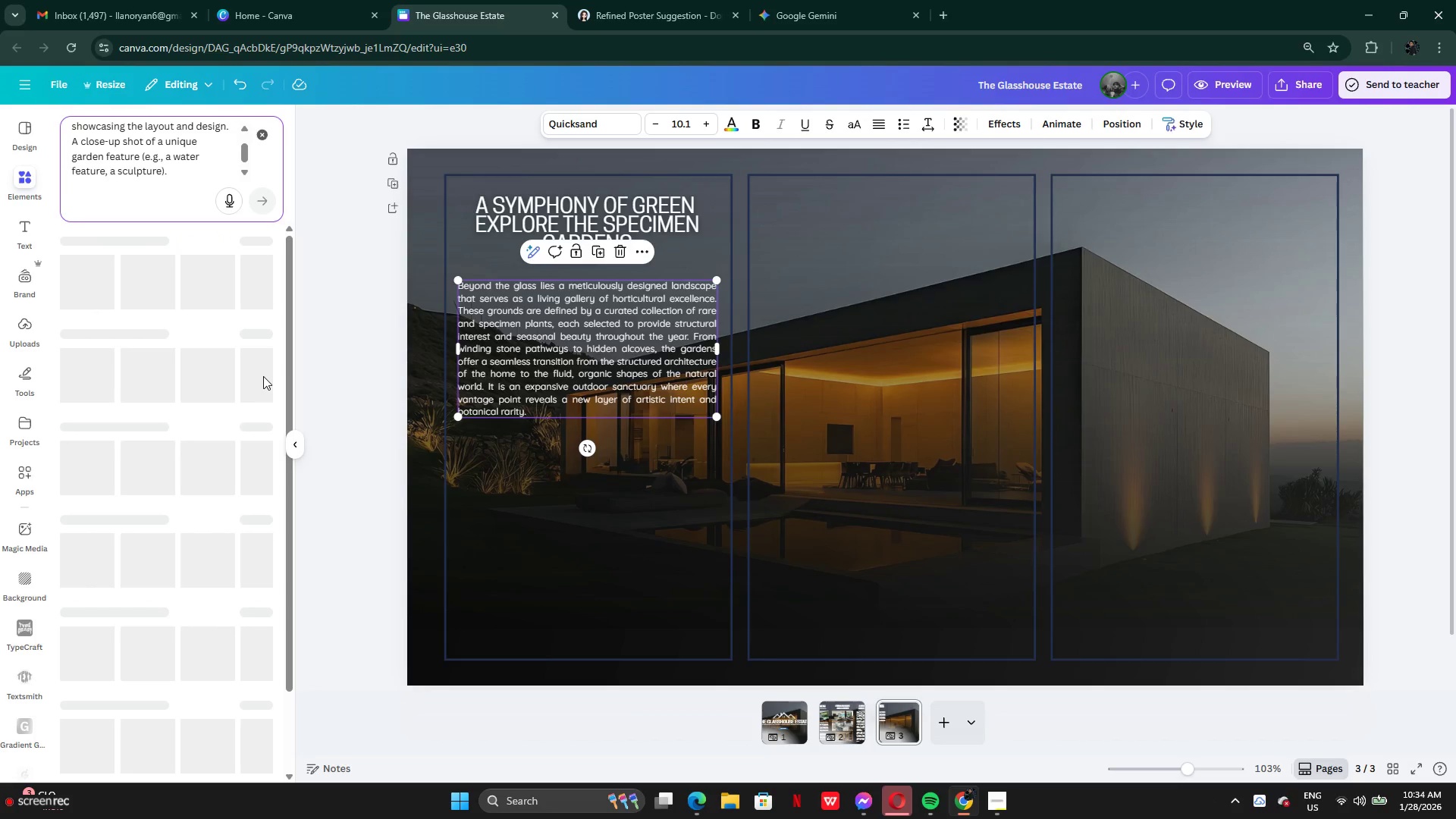 
left_click([253, 416])
 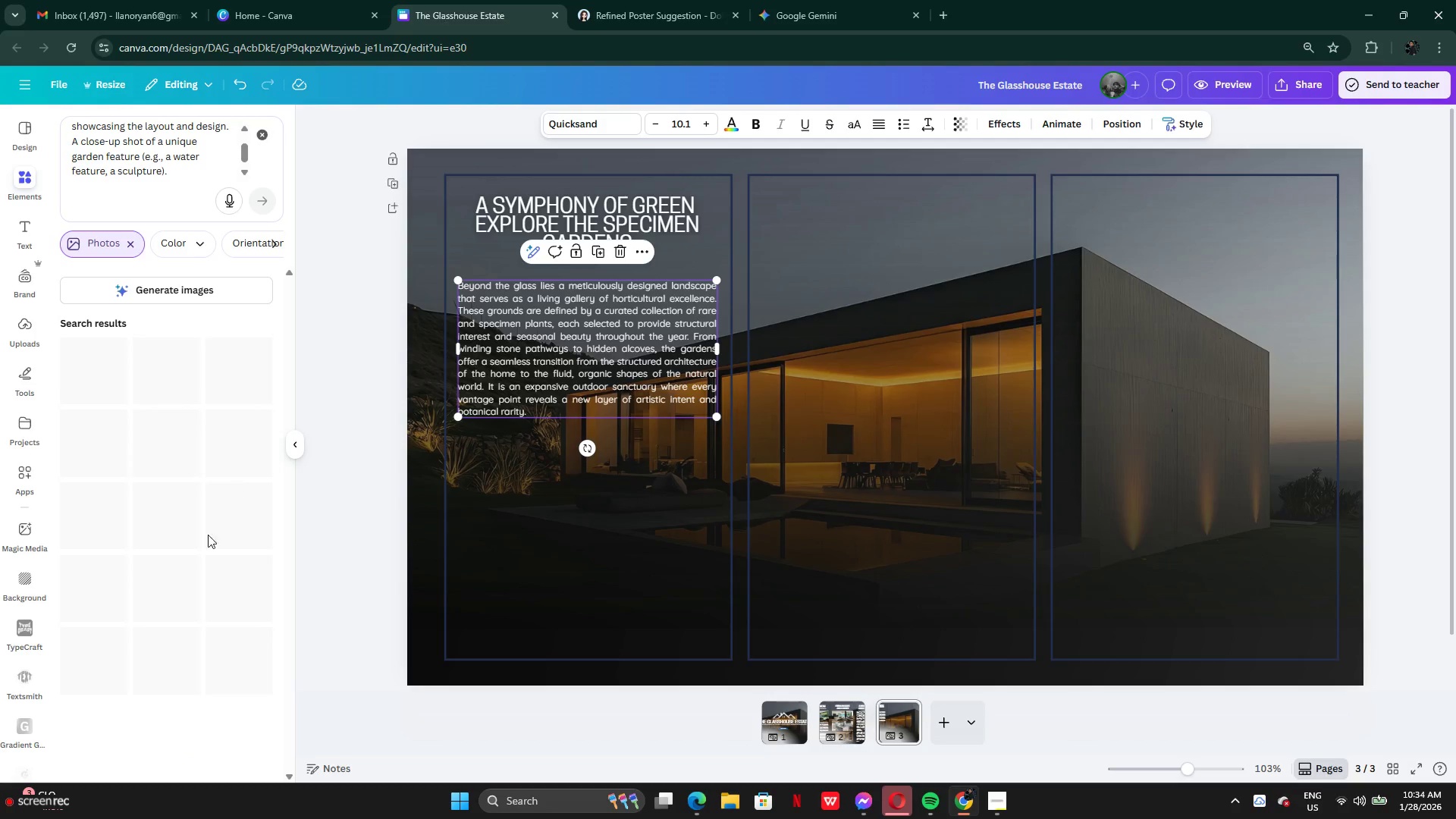 
mouse_move([177, 581])
 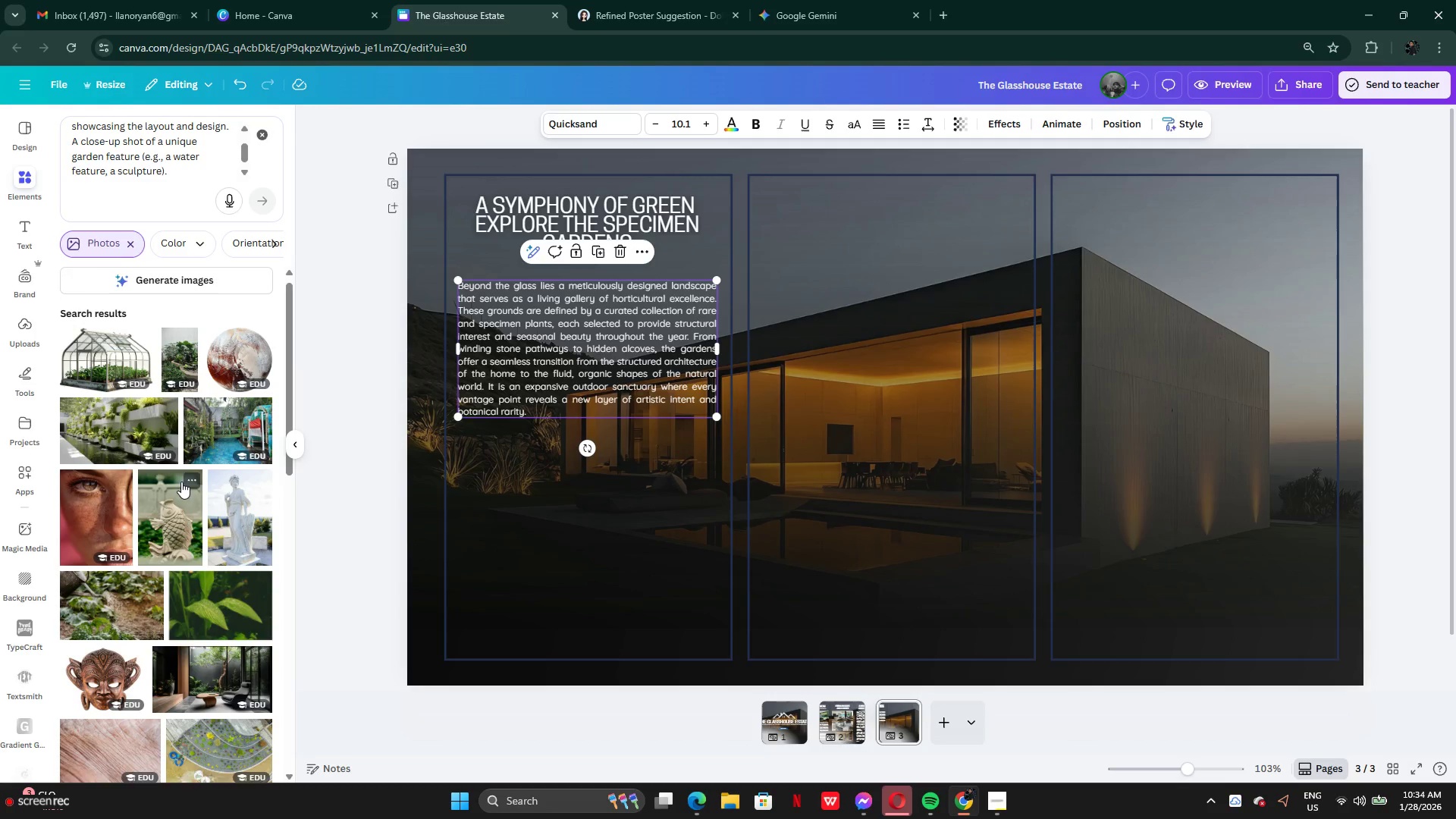 
scroll: coordinate [187, 629], scroll_direction: down, amount: 13.0
 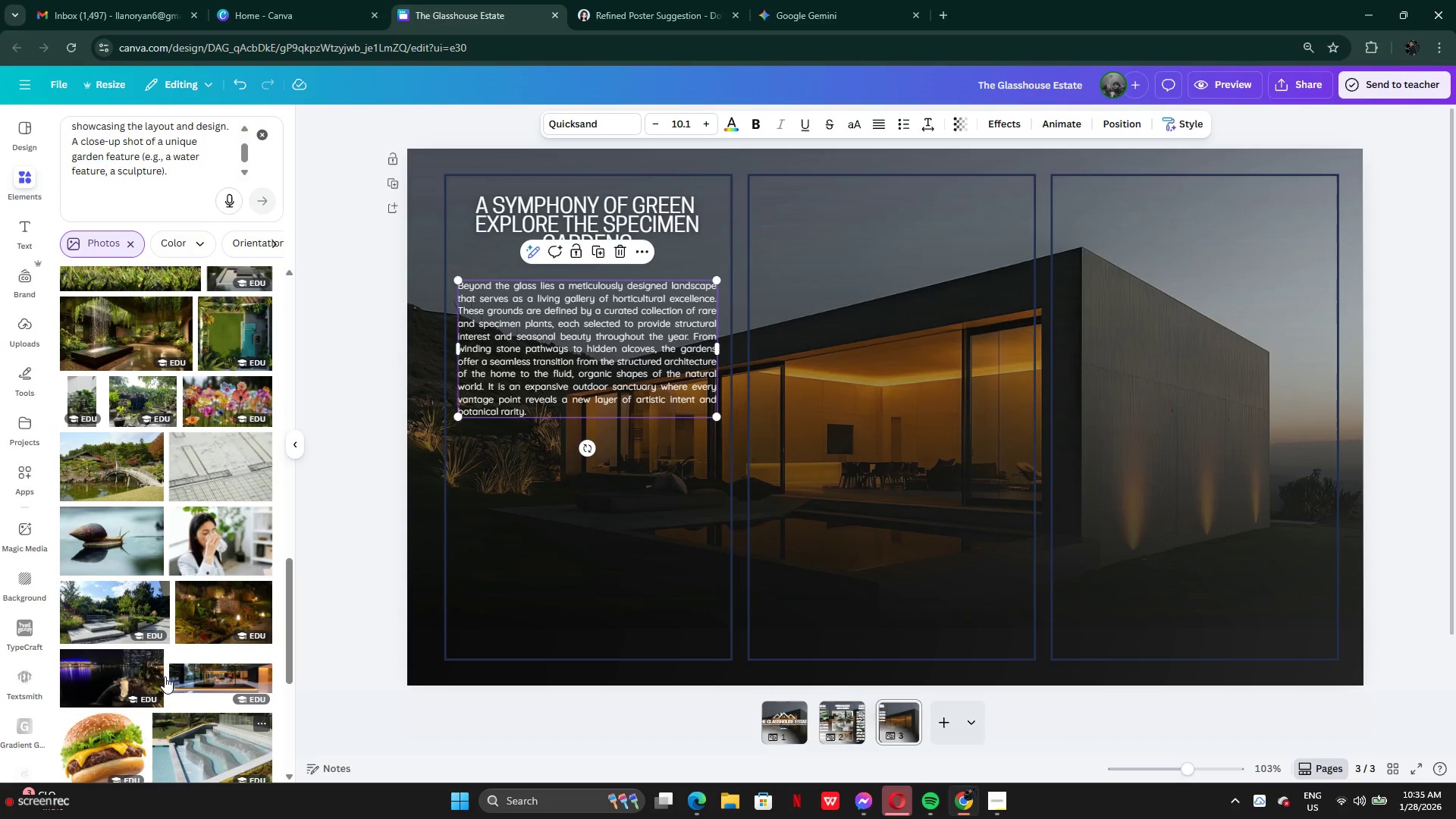 
scroll: coordinate [171, 659], scroll_direction: down, amount: 6.0
 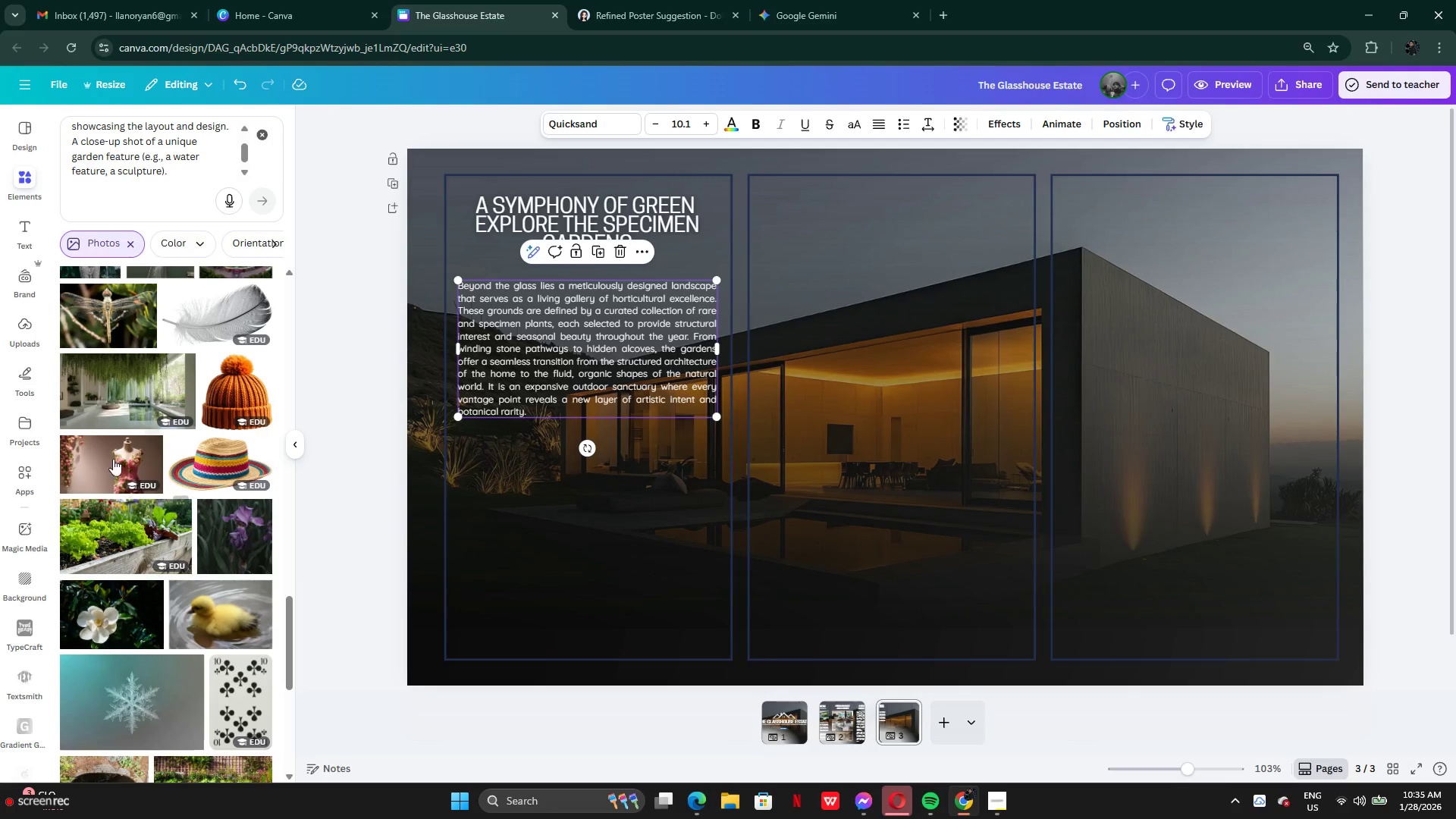 
left_click([101, 410])
 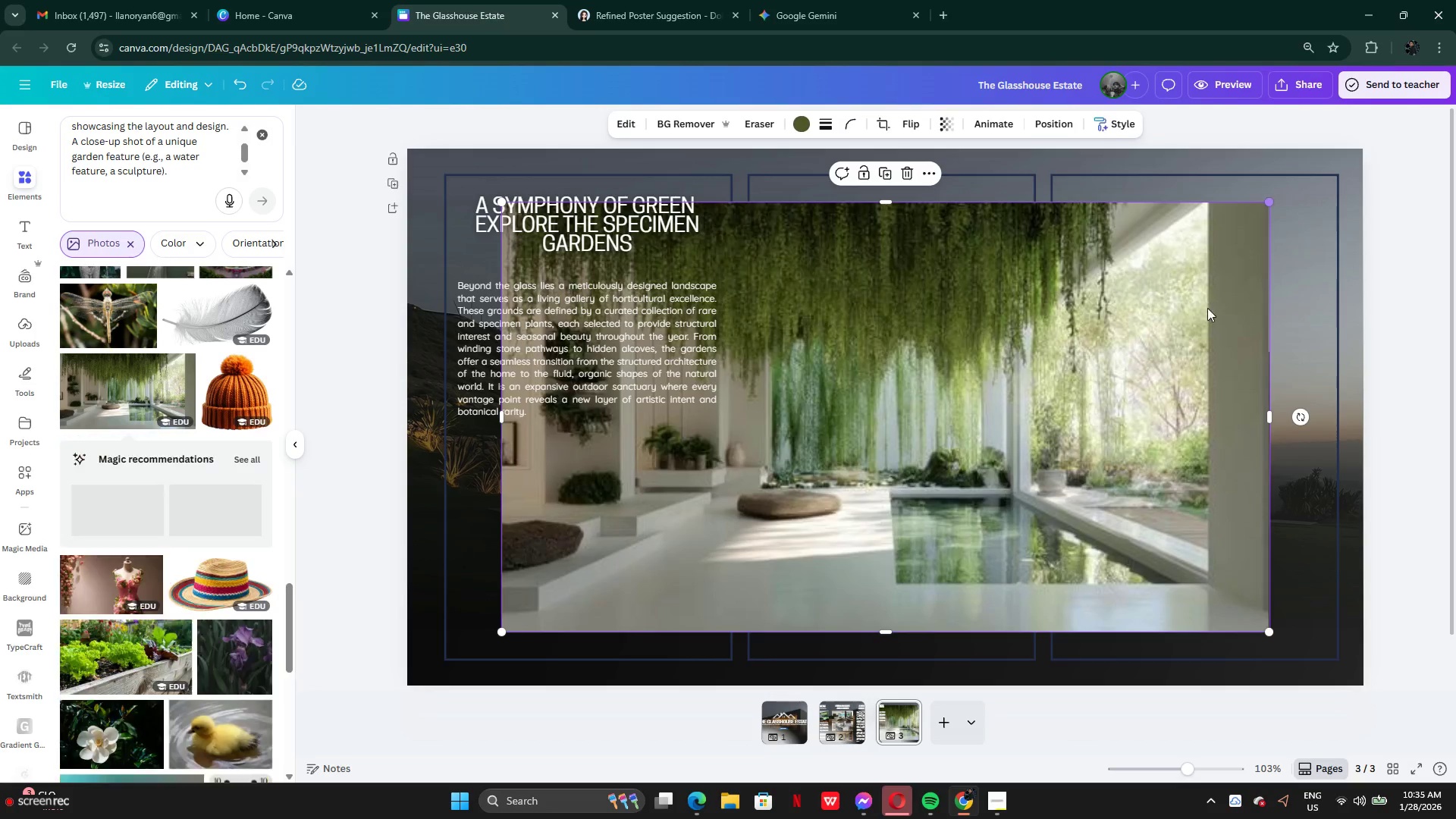 
left_click_drag(start_coordinate=[1268, 203], to_coordinate=[774, 491])
 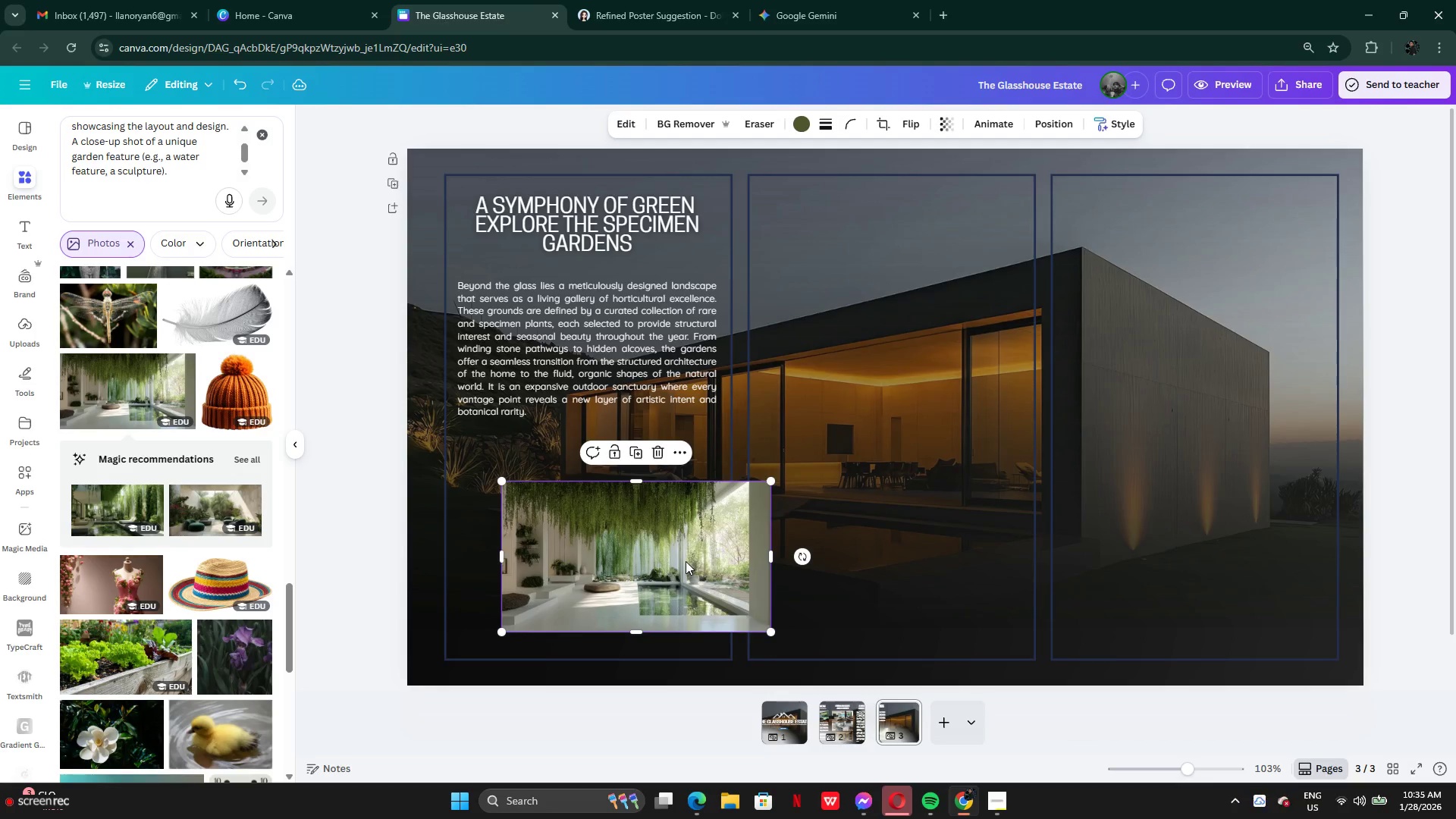 
left_click_drag(start_coordinate=[686, 561], to_coordinate=[642, 537])
 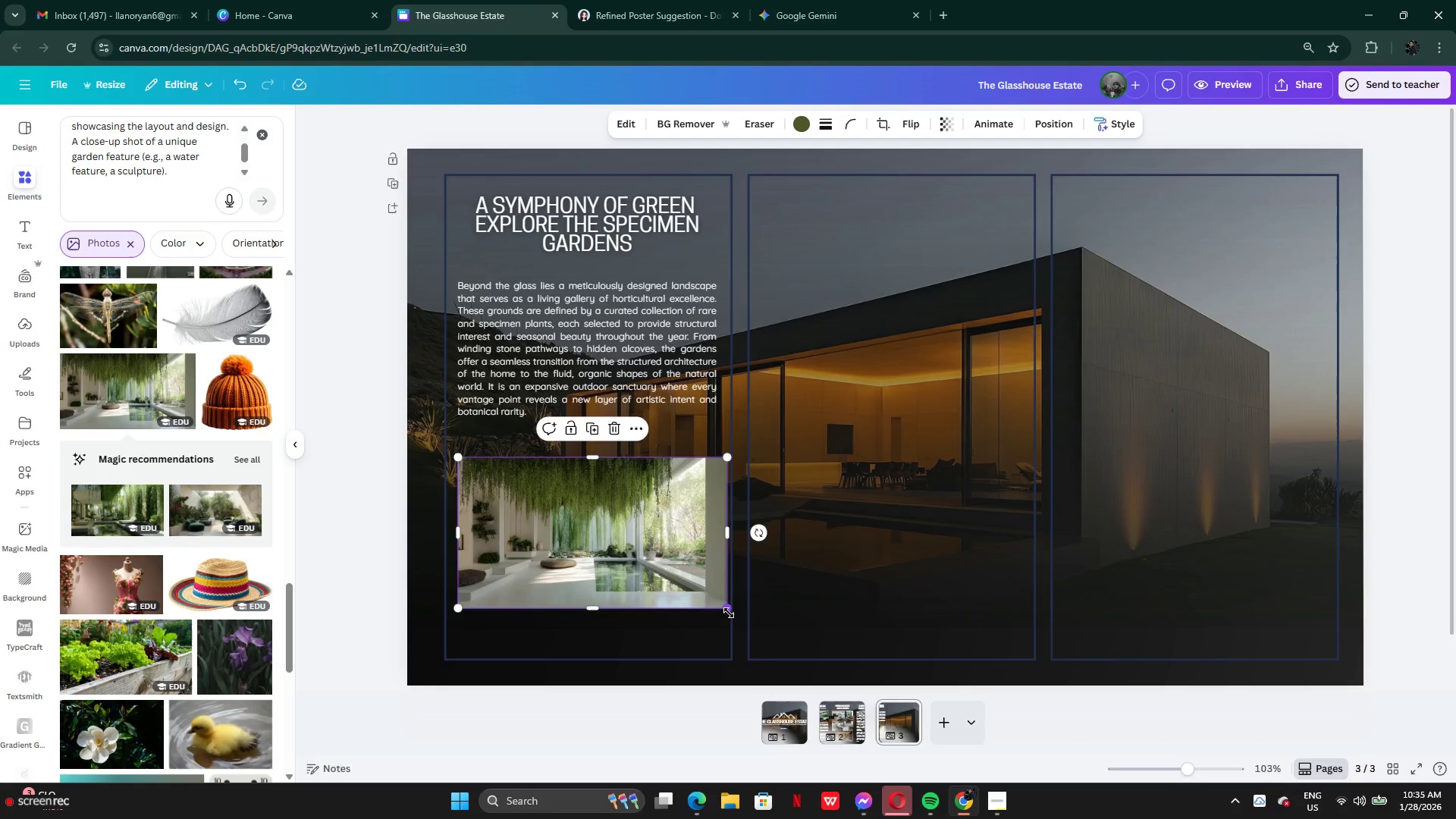 
left_click_drag(start_coordinate=[729, 613], to_coordinate=[707, 604])
 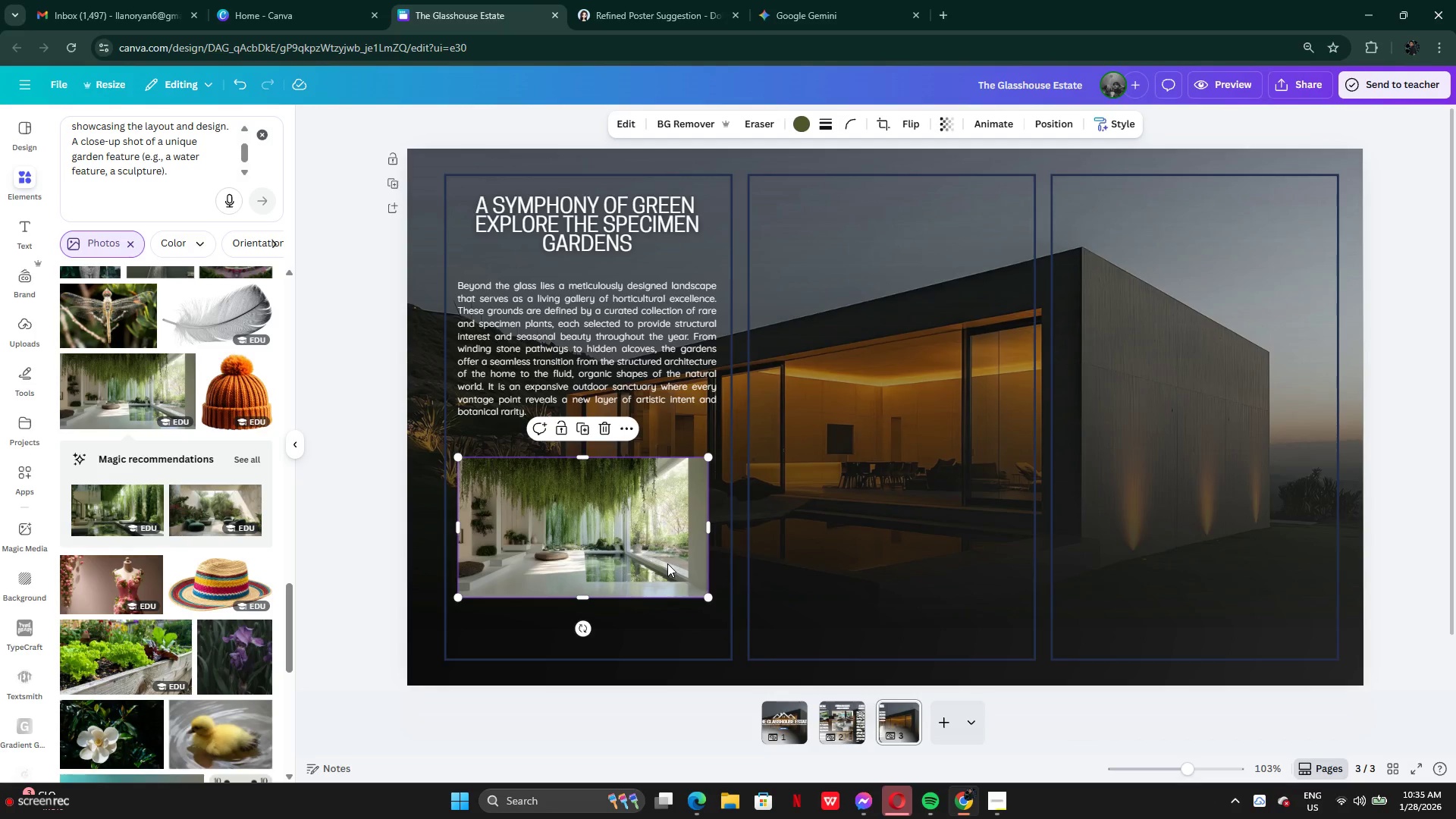 
left_click_drag(start_coordinate=[667, 563], to_coordinate=[670, 535])
 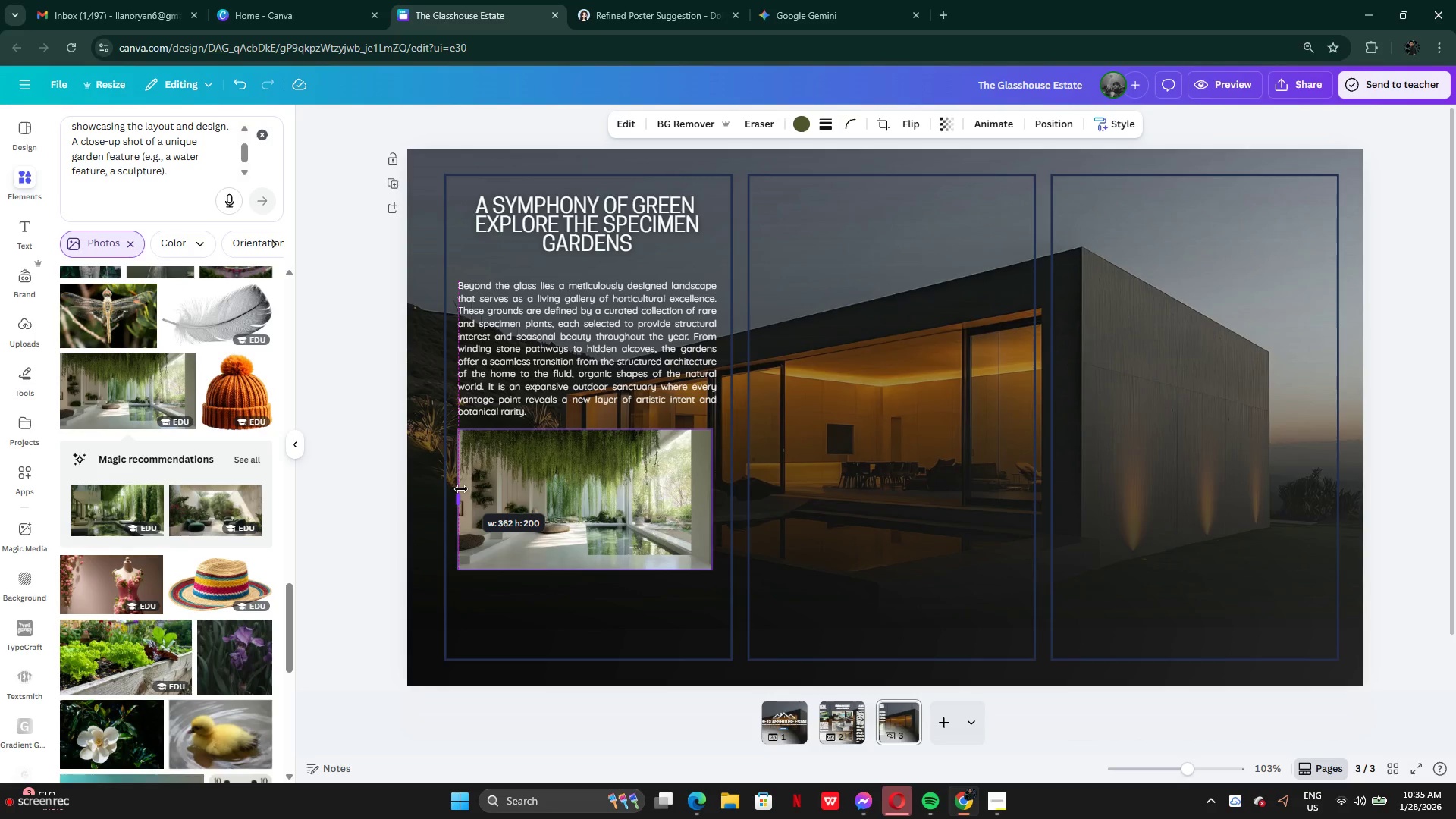 
left_click([496, 613])
 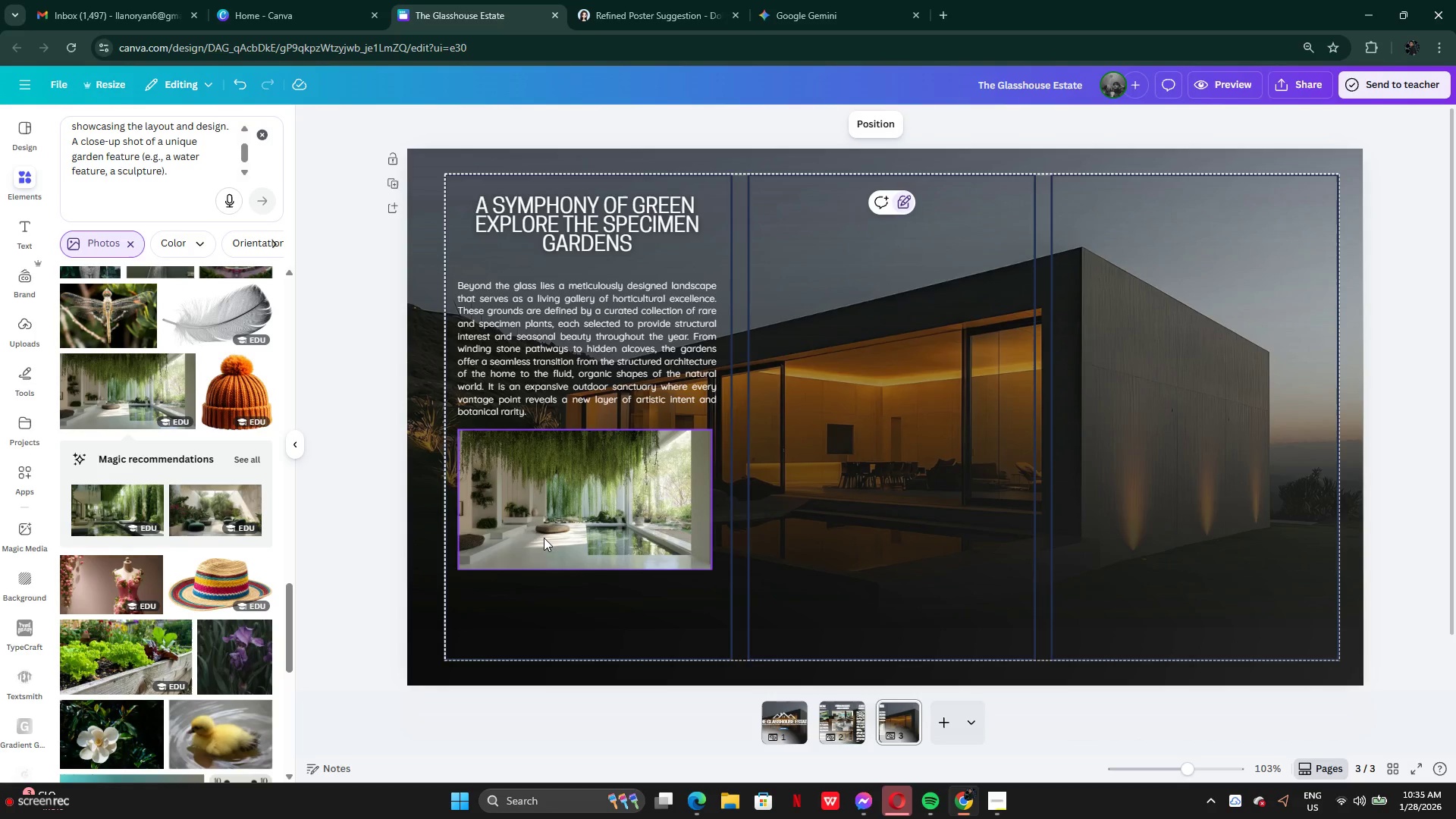 
left_click_drag(start_coordinate=[544, 538], to_coordinate=[546, 573])
 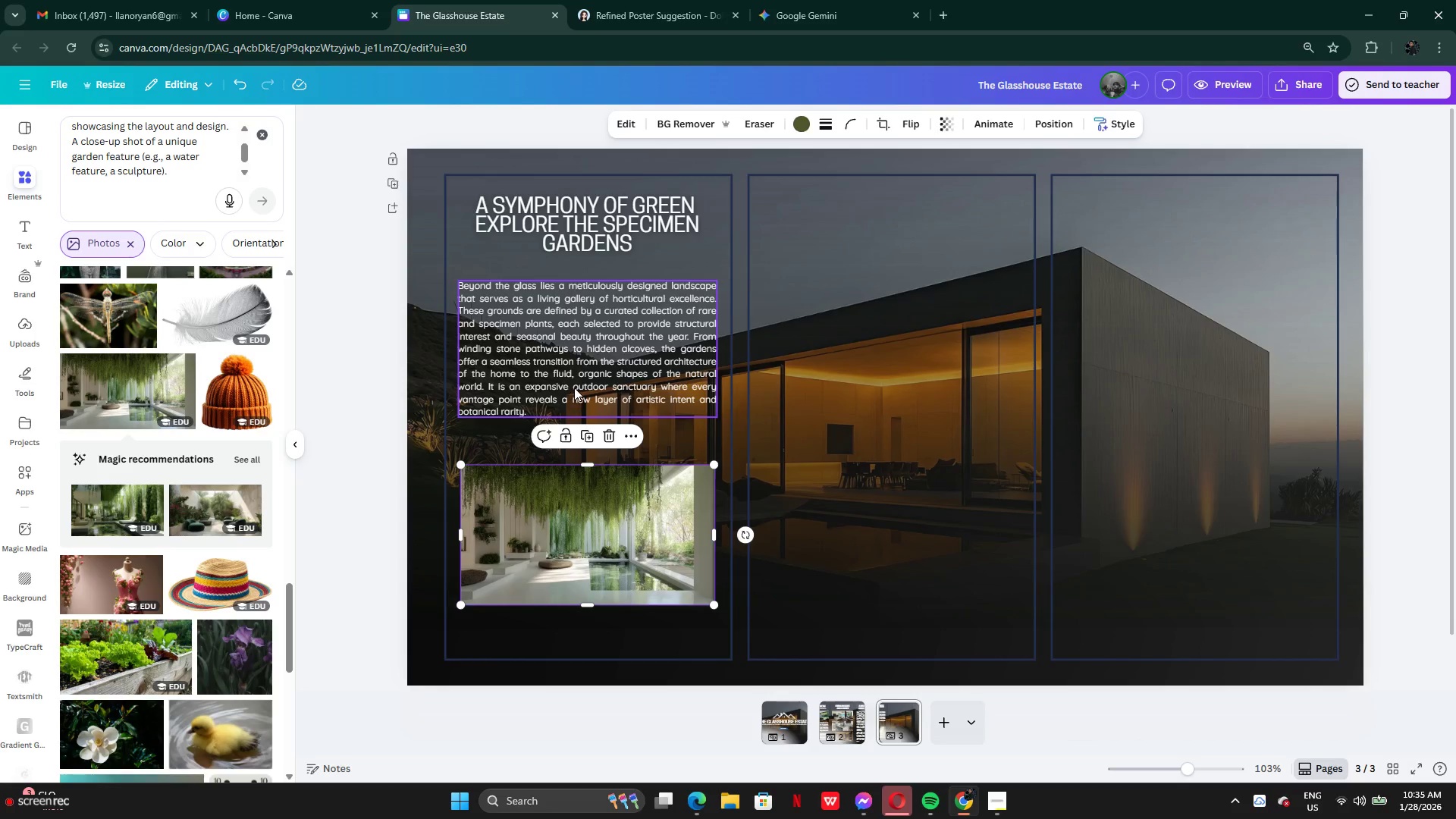 
left_click([574, 388])
 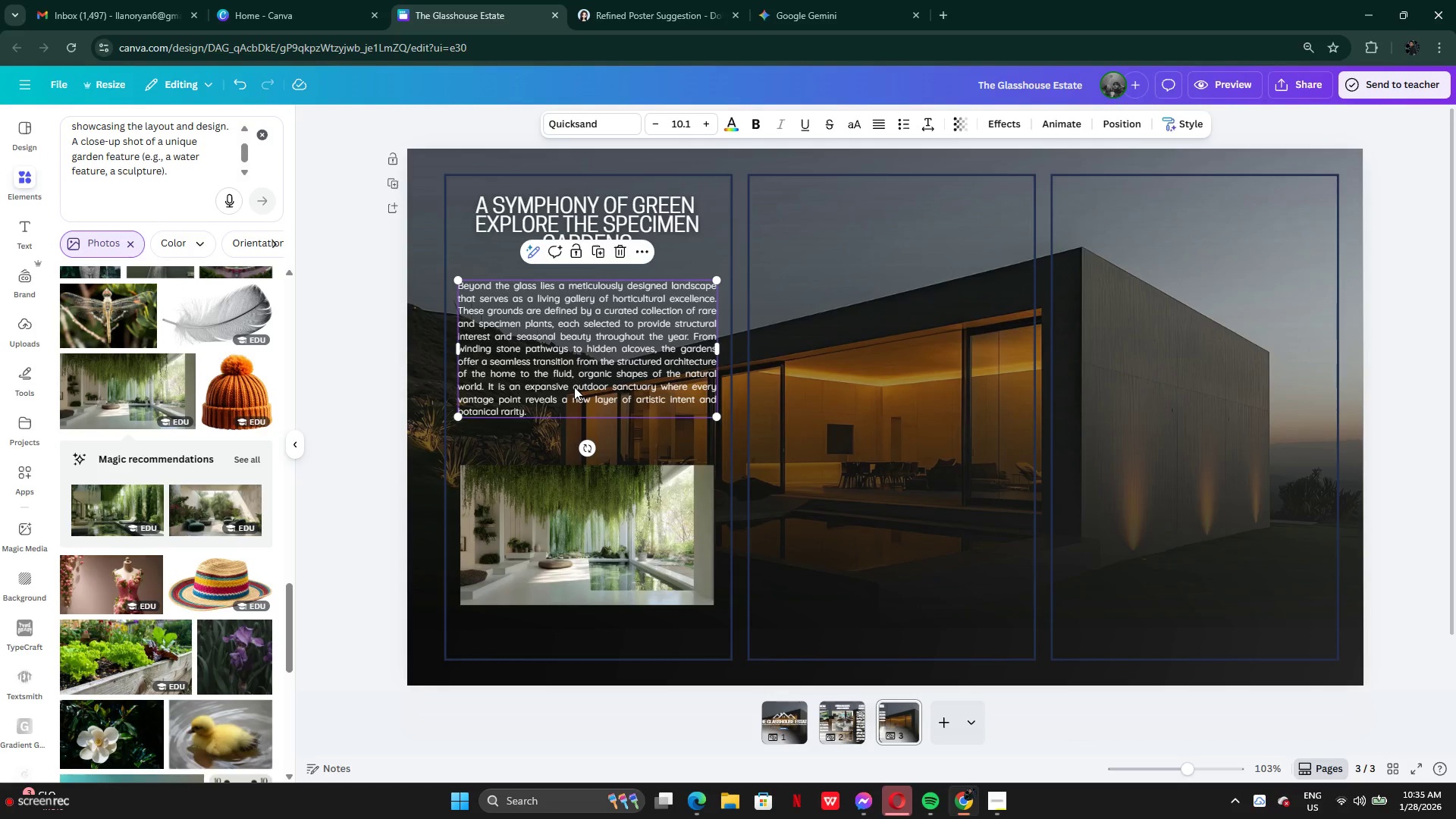 
left_click_drag(start_coordinate=[574, 387], to_coordinate=[572, 410])
 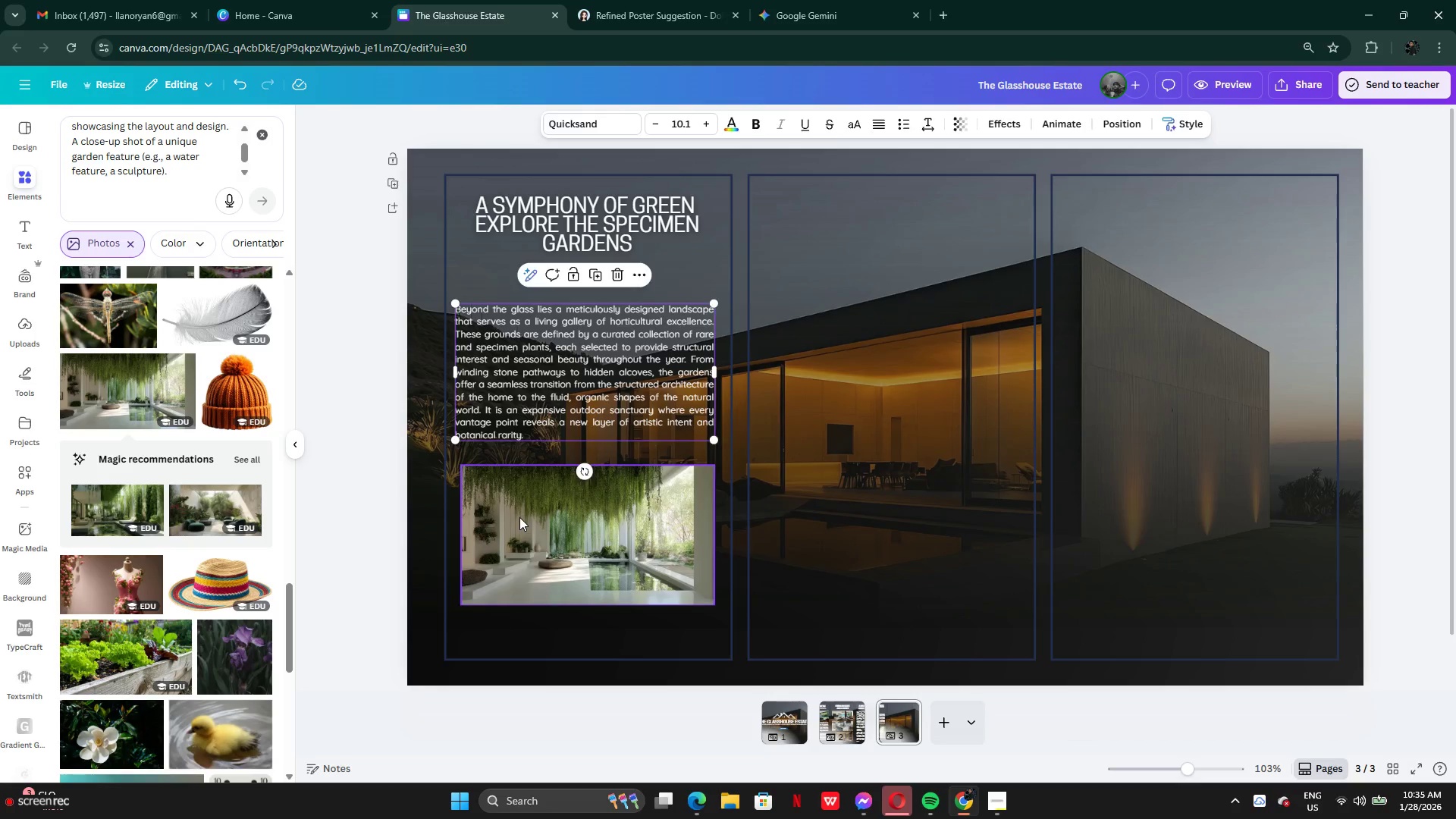 
left_click([519, 517])
 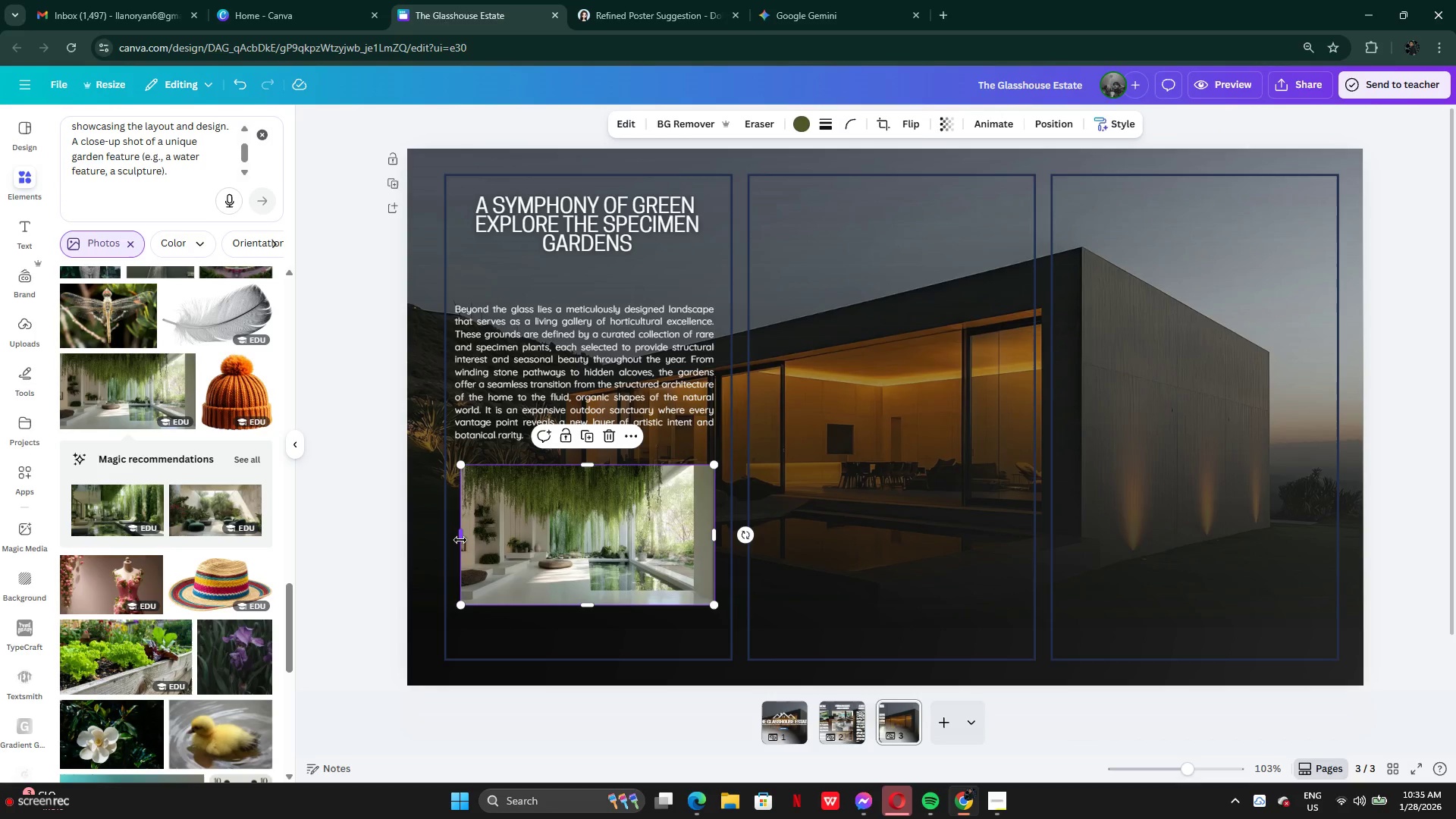 
left_click_drag(start_coordinate=[460, 540], to_coordinate=[455, 536])
 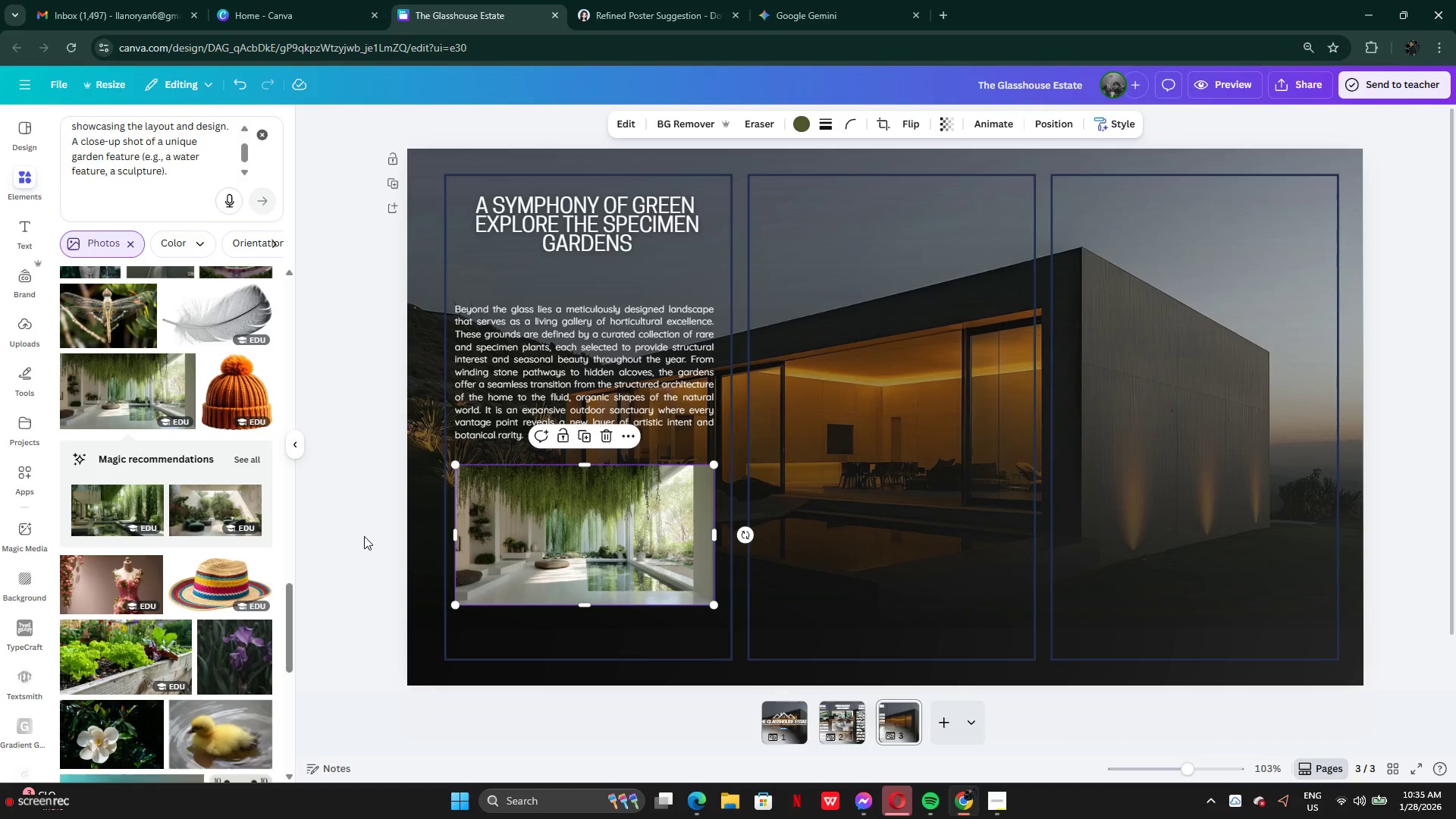 
left_click([364, 536])
 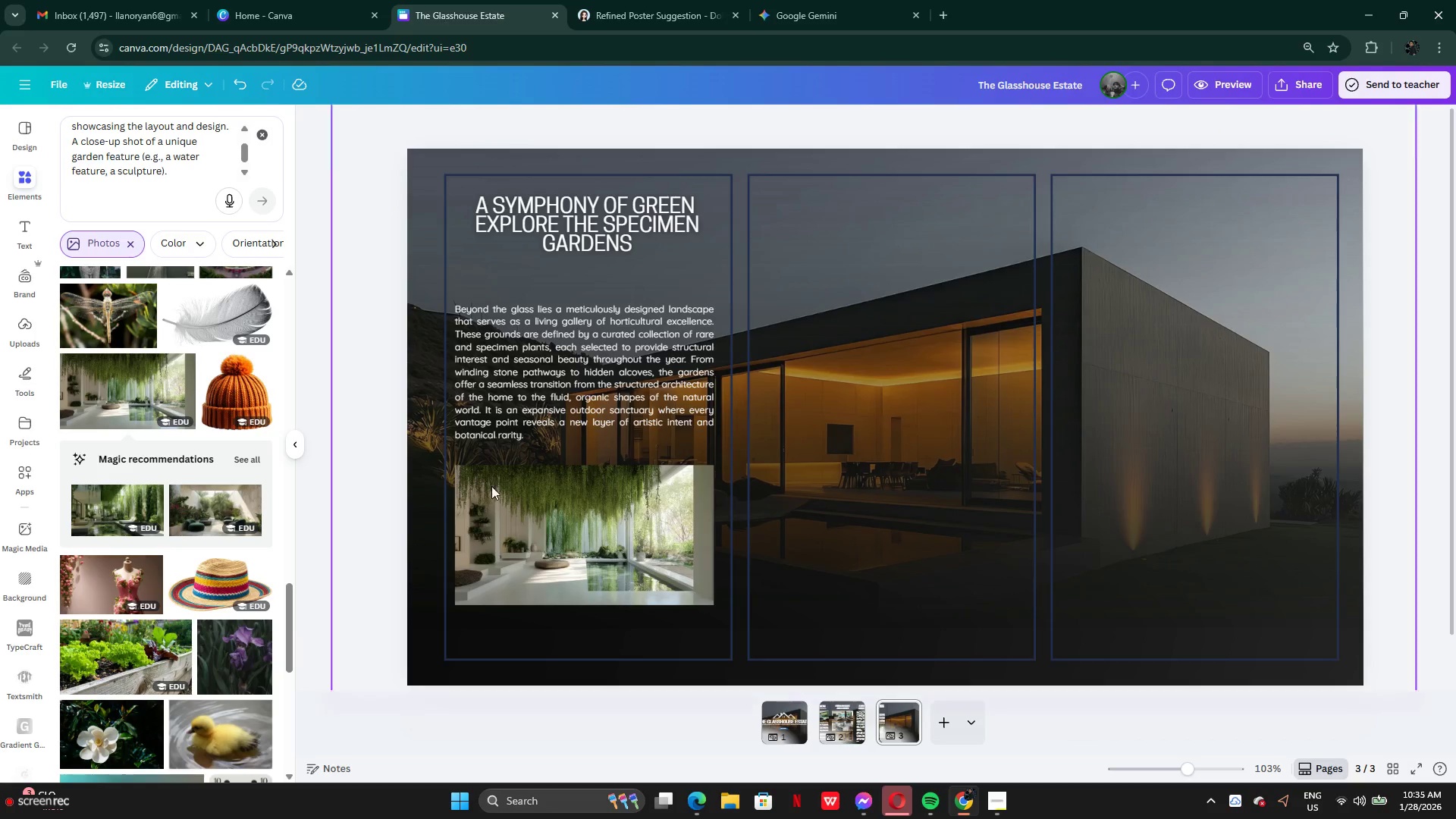 
left_click([567, 374])
 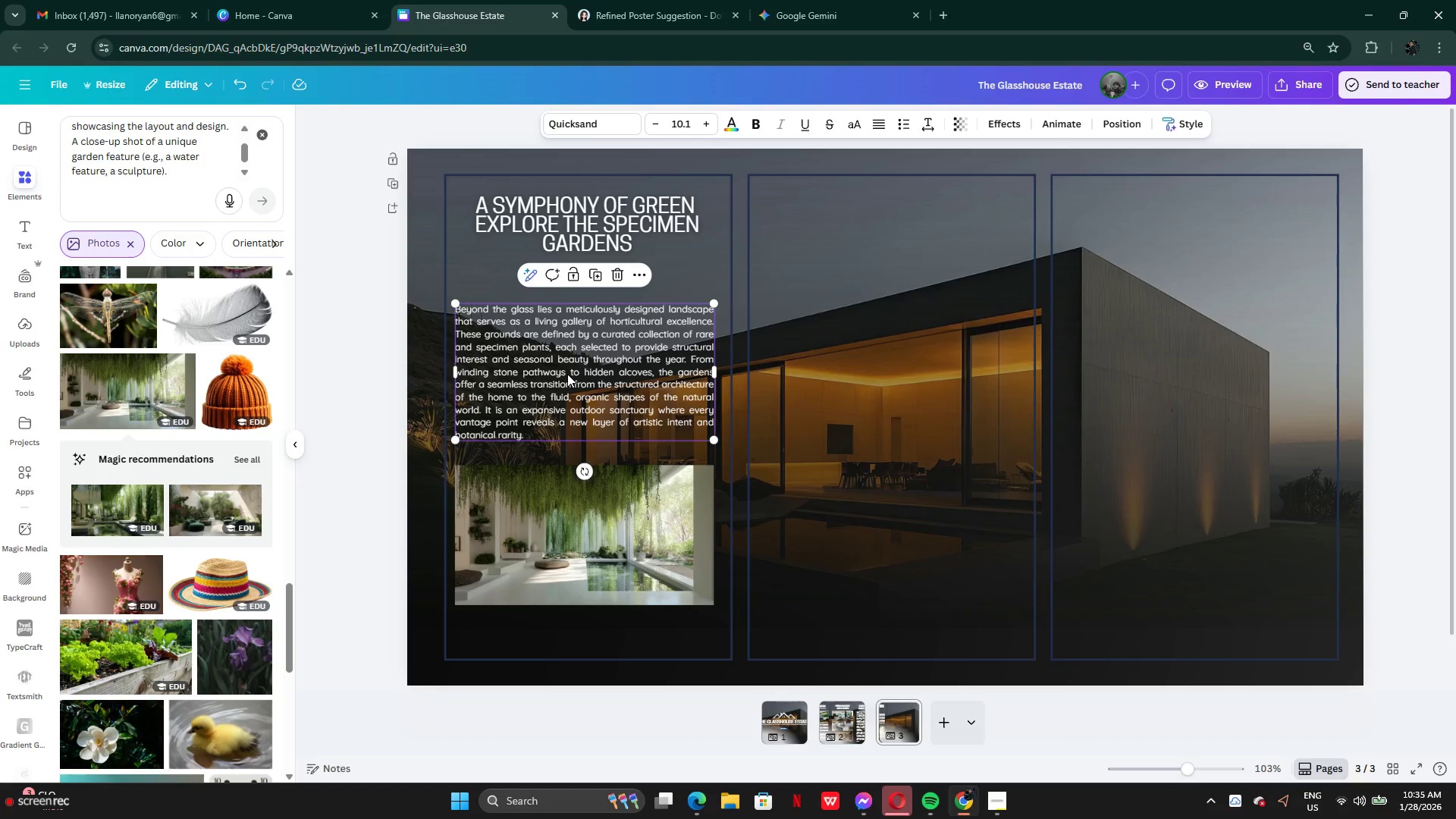 
key(ArrowDown)
 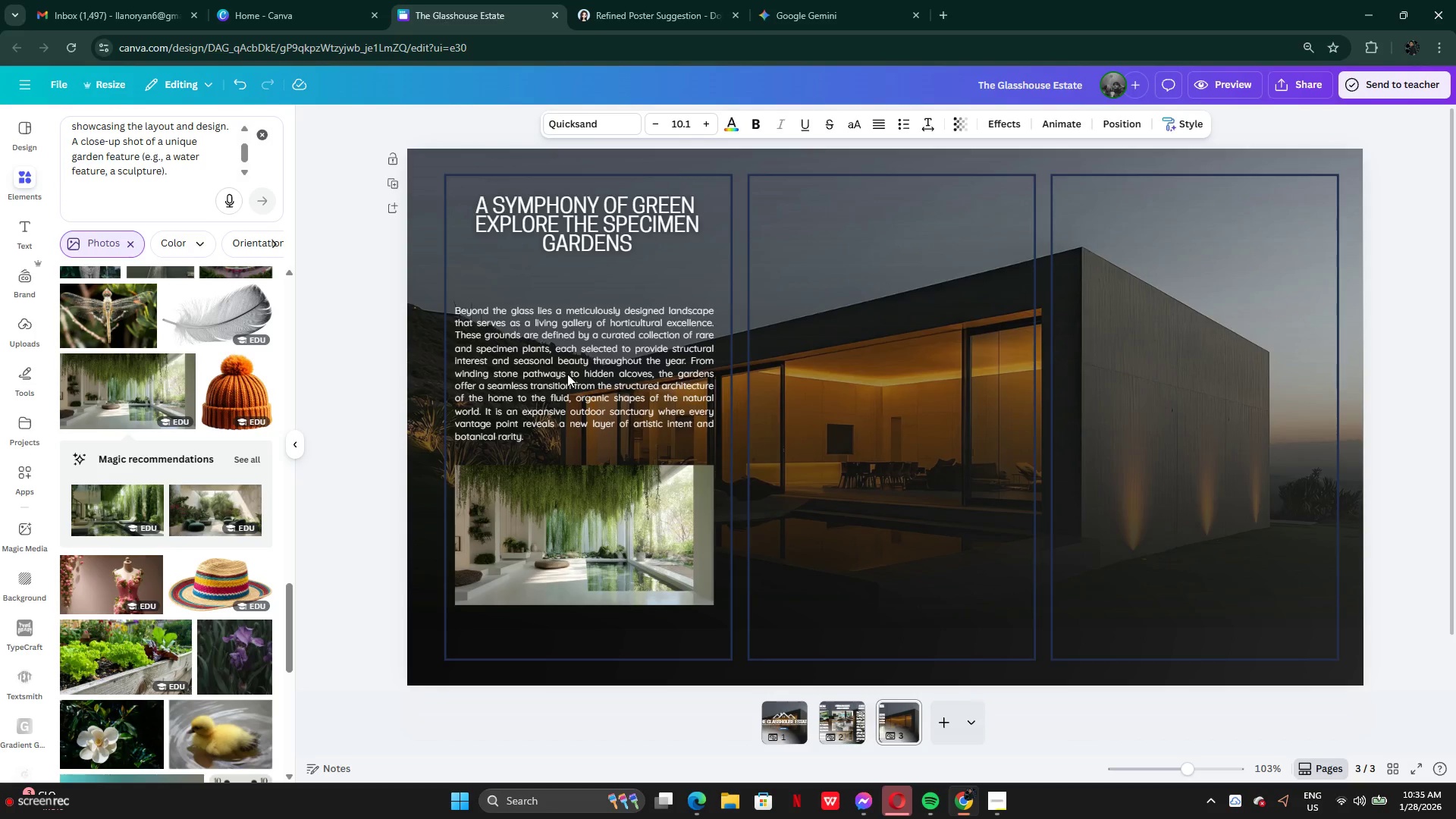 
key(ArrowDown)
 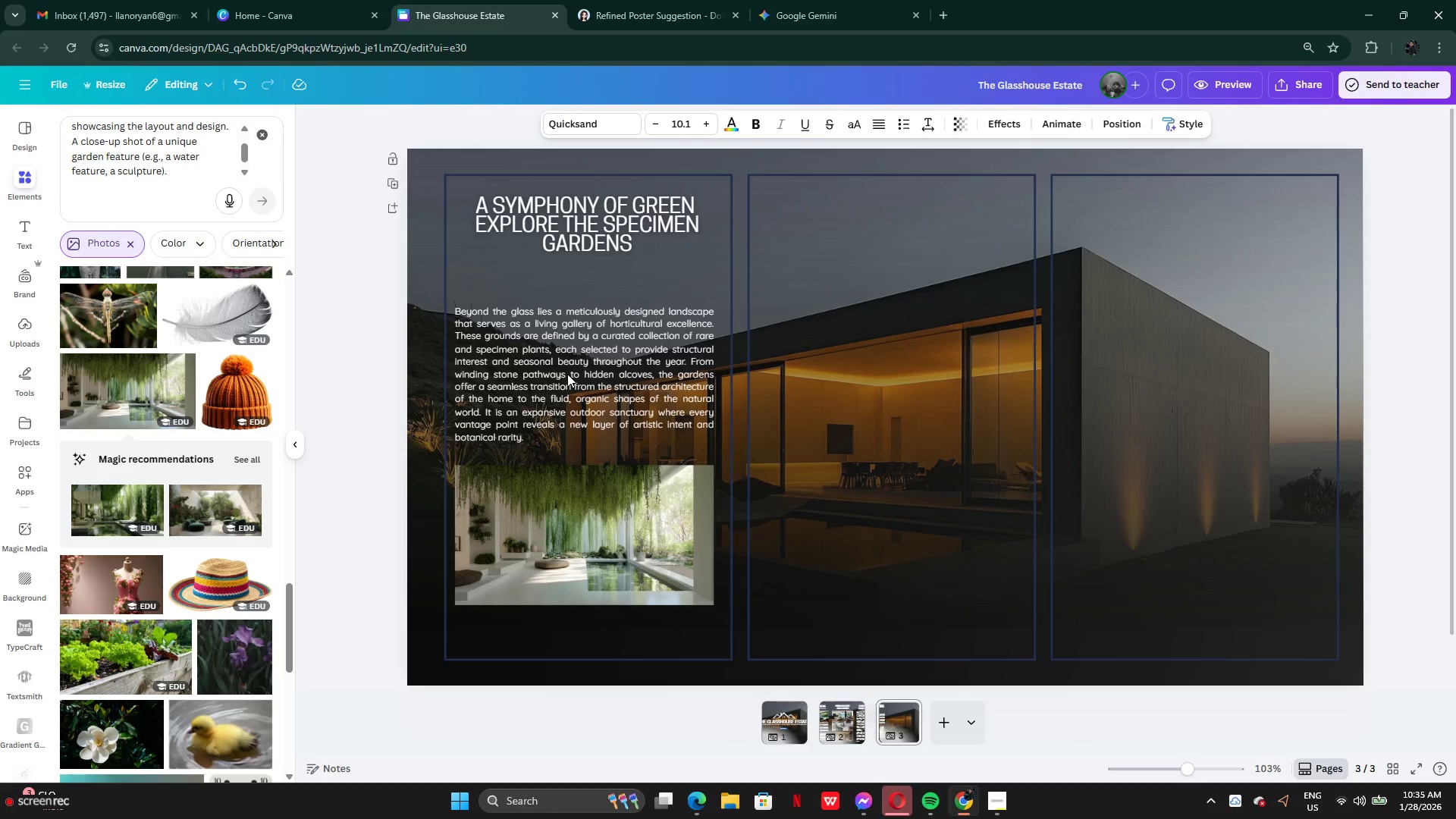 
key(ArrowDown)
 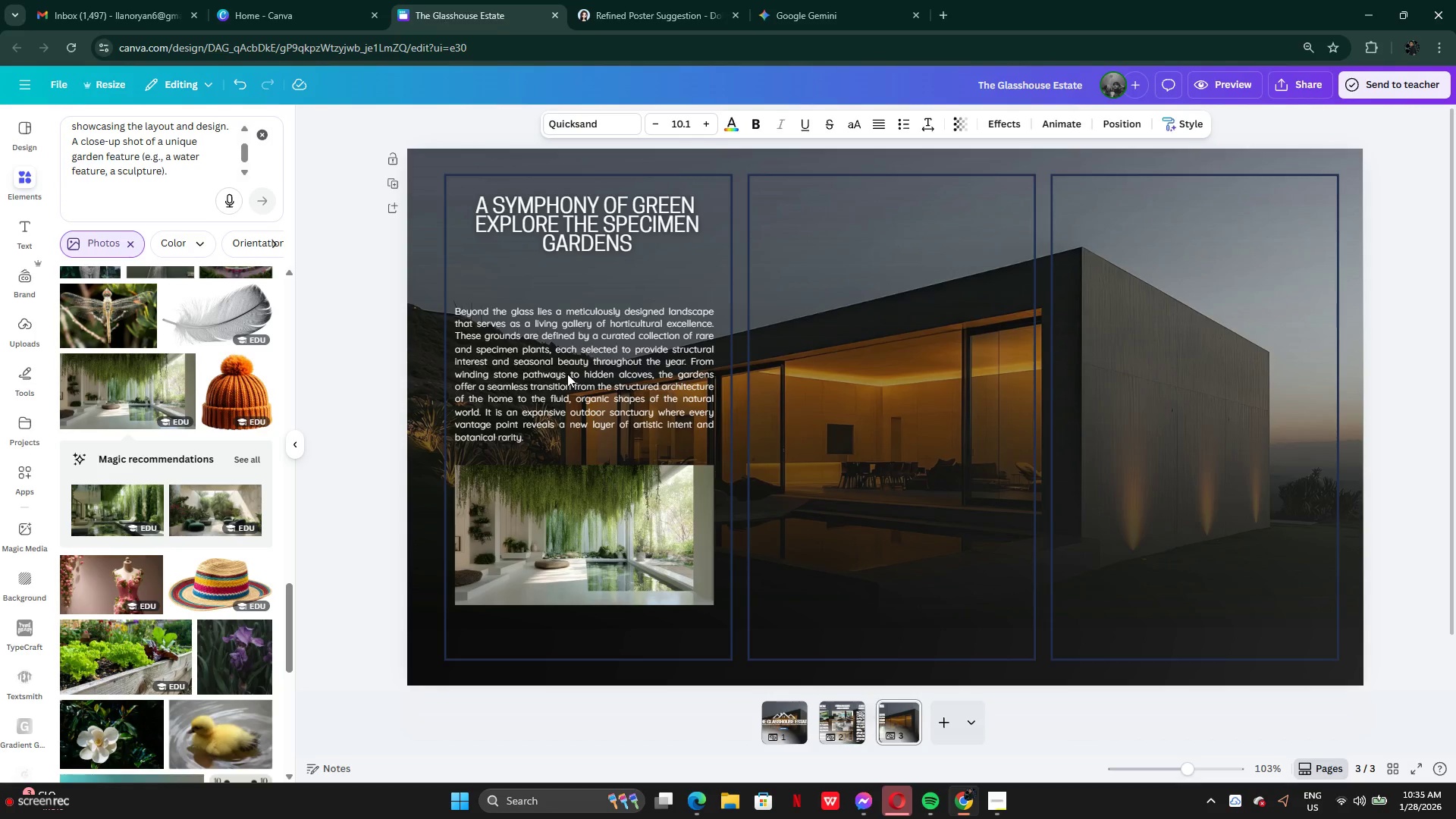 
key(ArrowDown)
 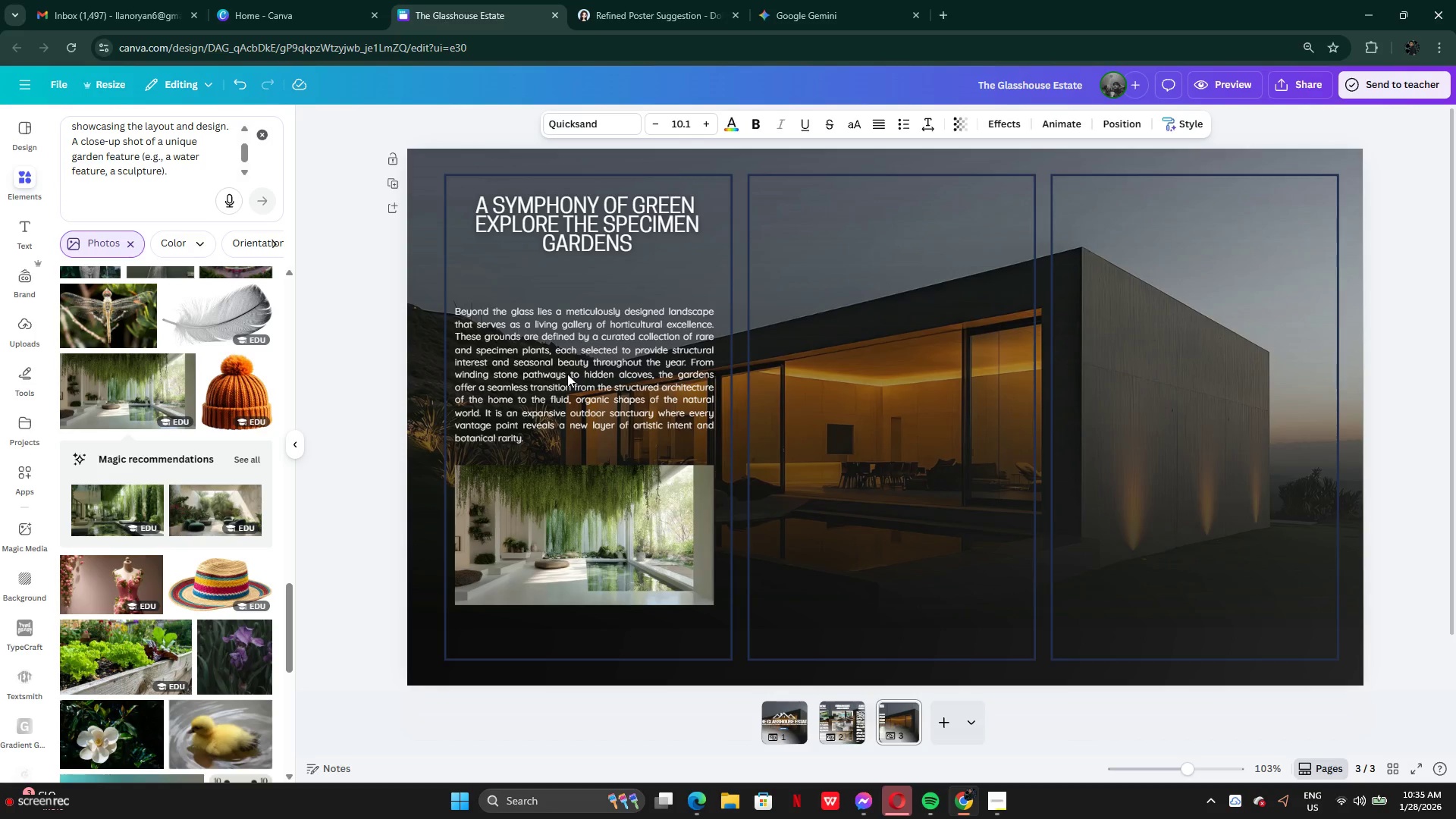 
key(ArrowDown)
 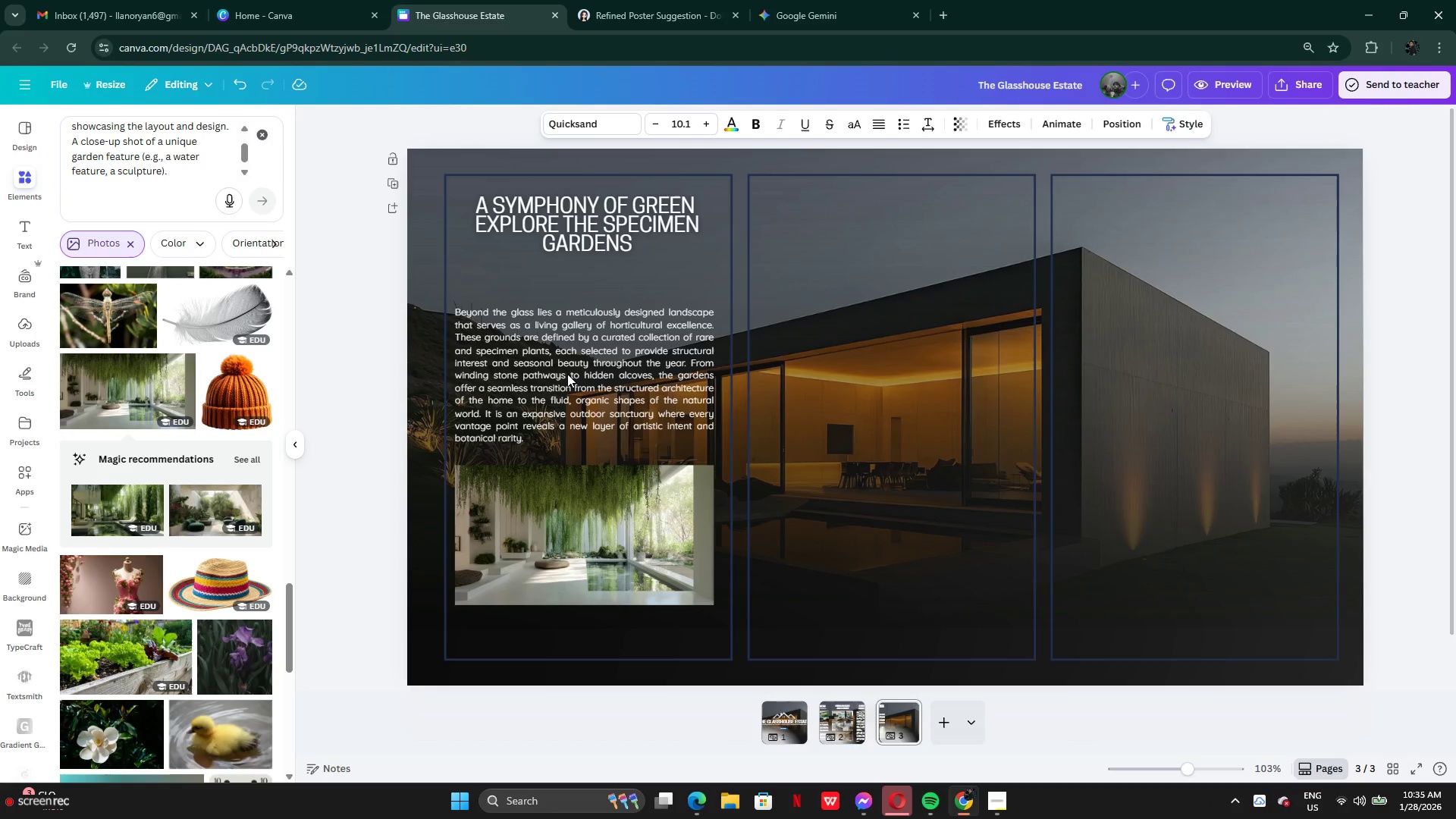 
key(ArrowDown)
 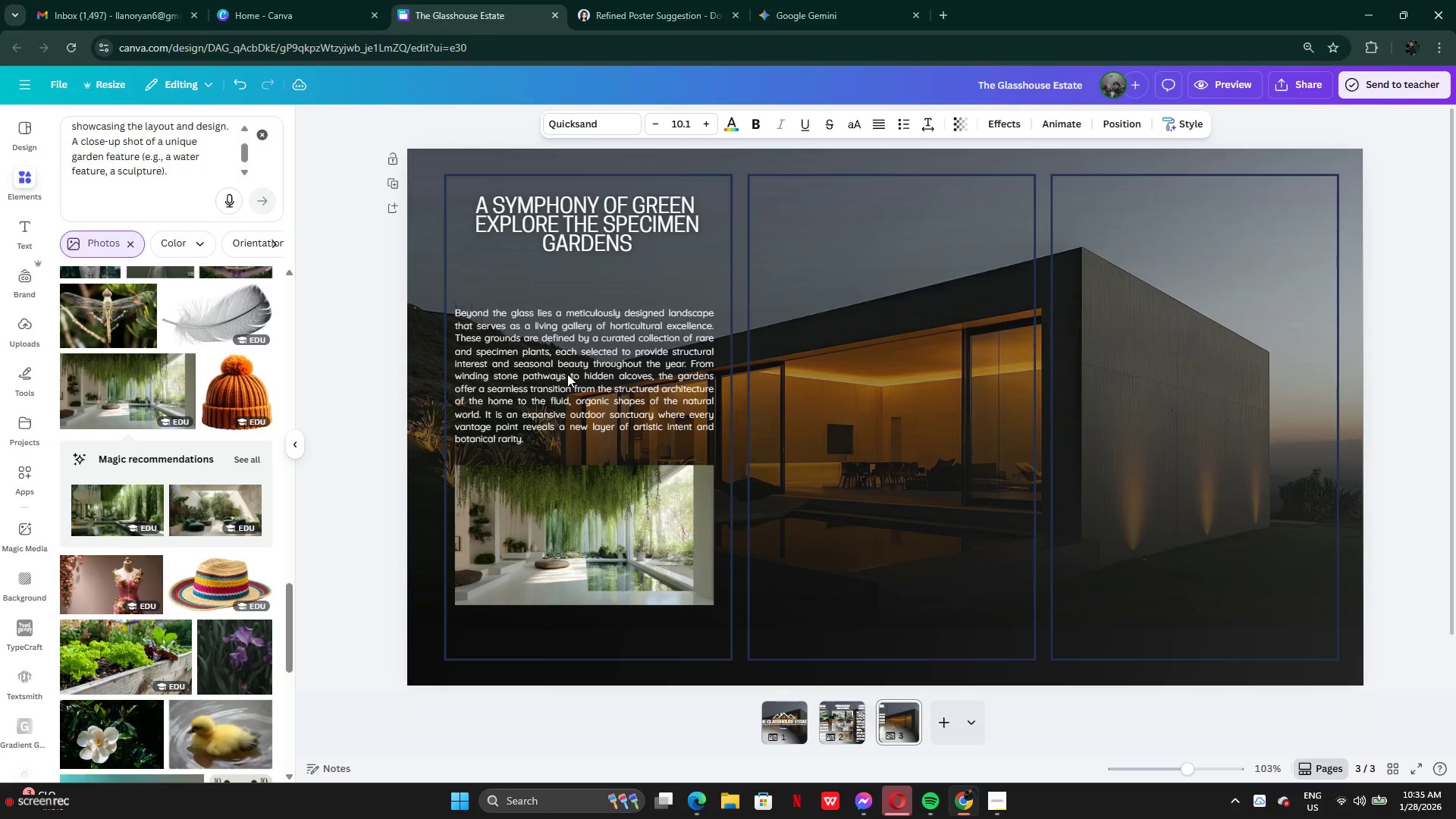 
key(ArrowDown)
 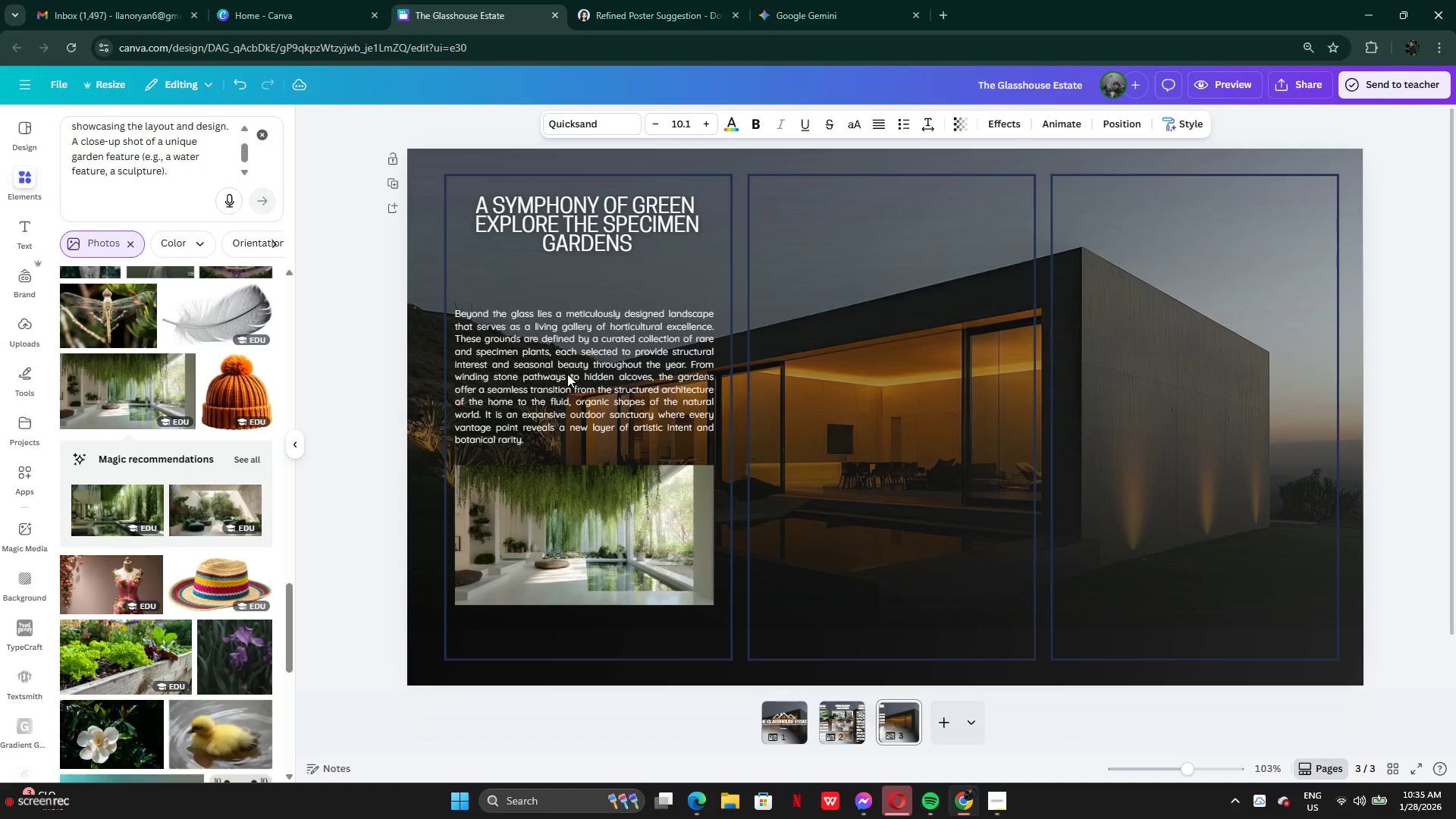 
key(ArrowDown)
 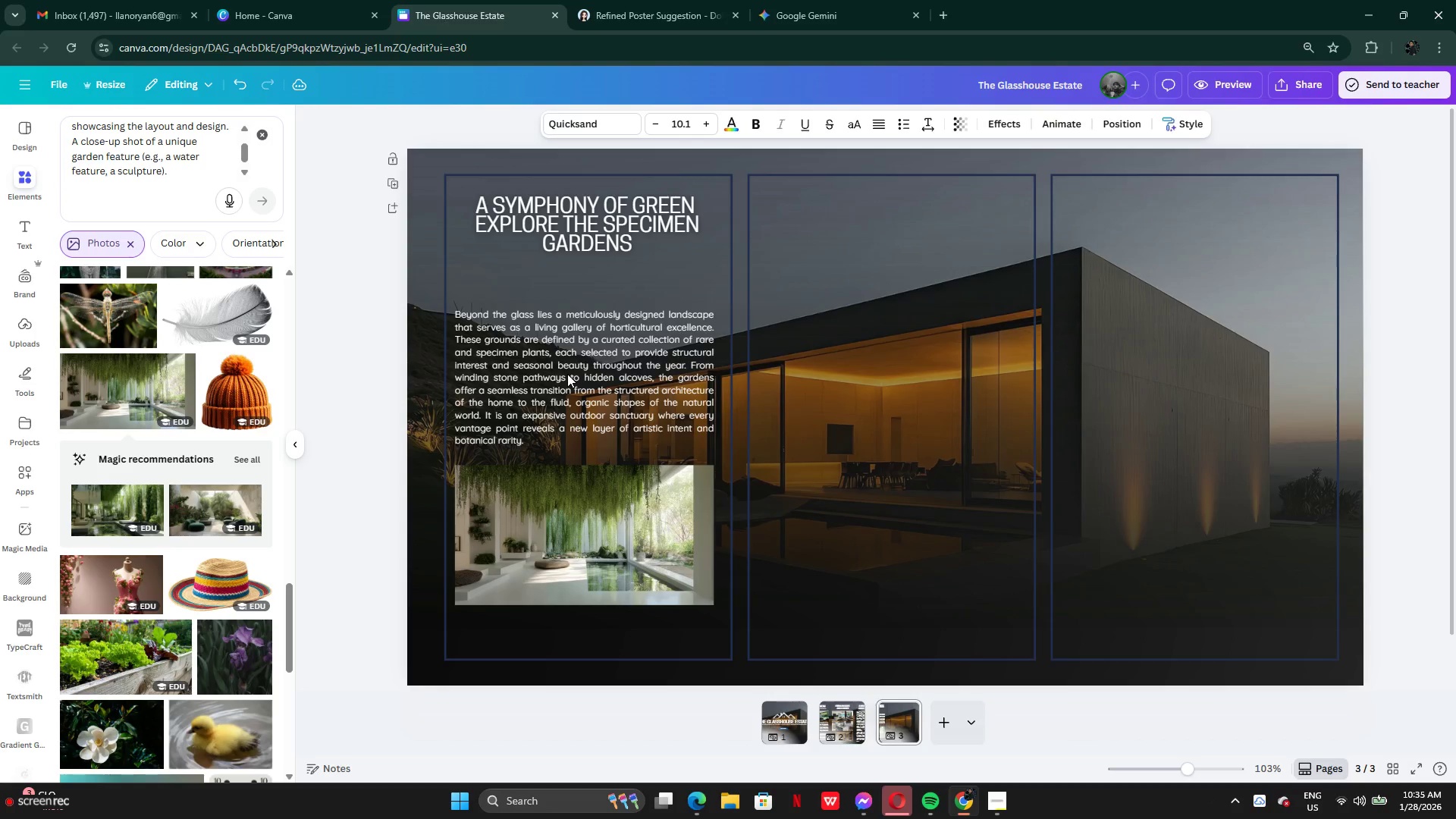 
key(ArrowDown)
 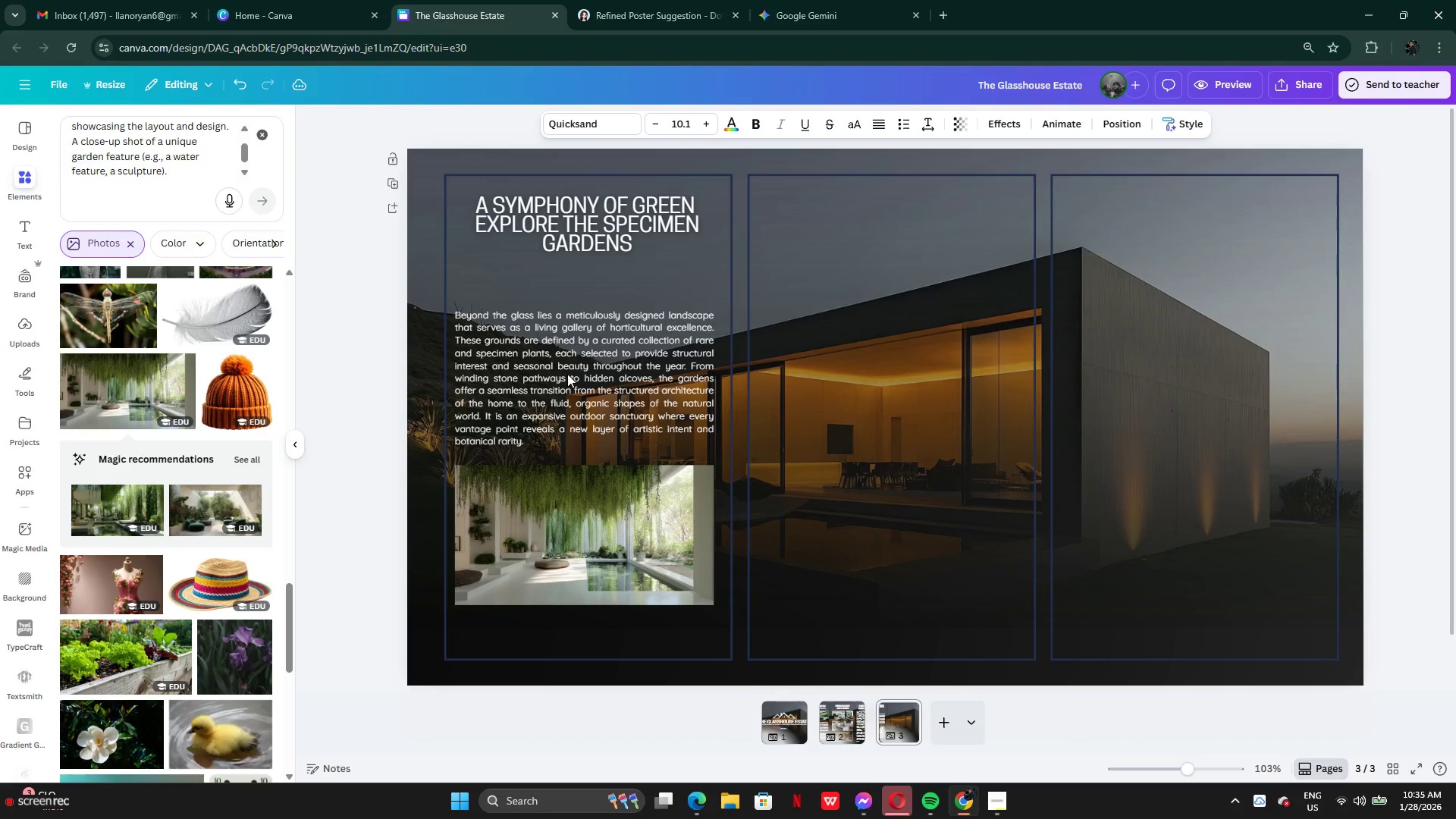 
key(ArrowDown)
 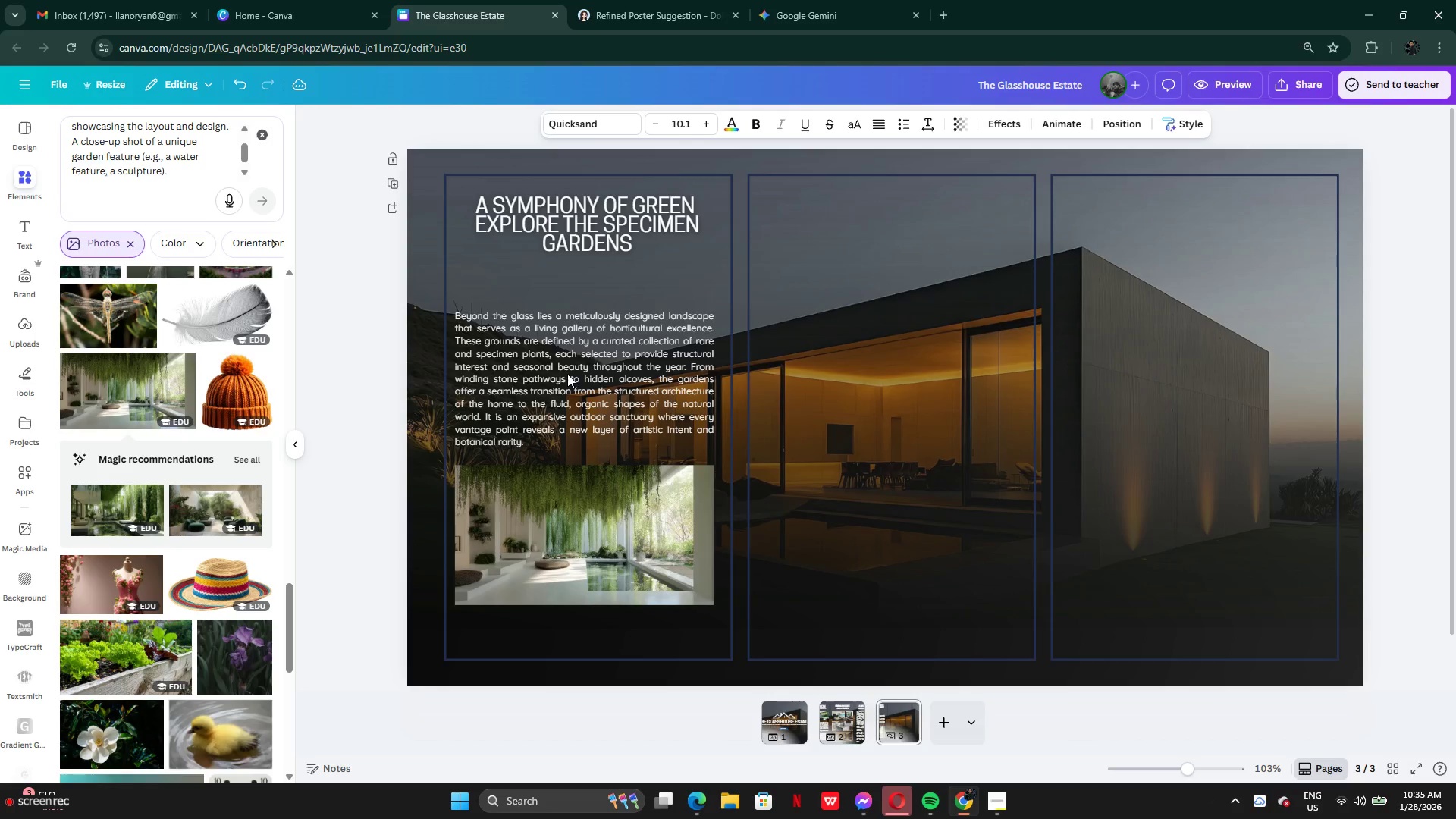 
key(ArrowDown)
 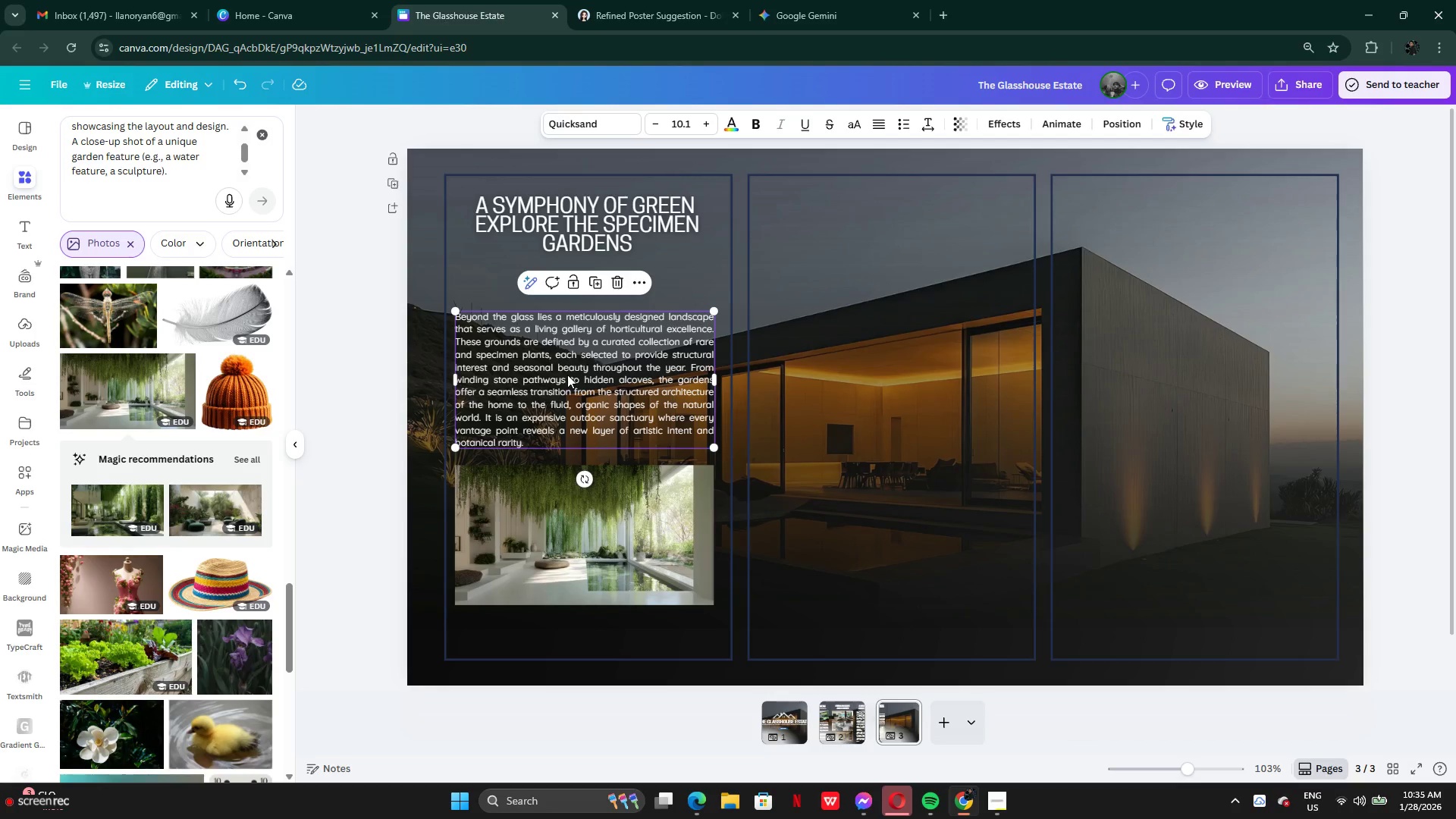 
wait(10.95)
 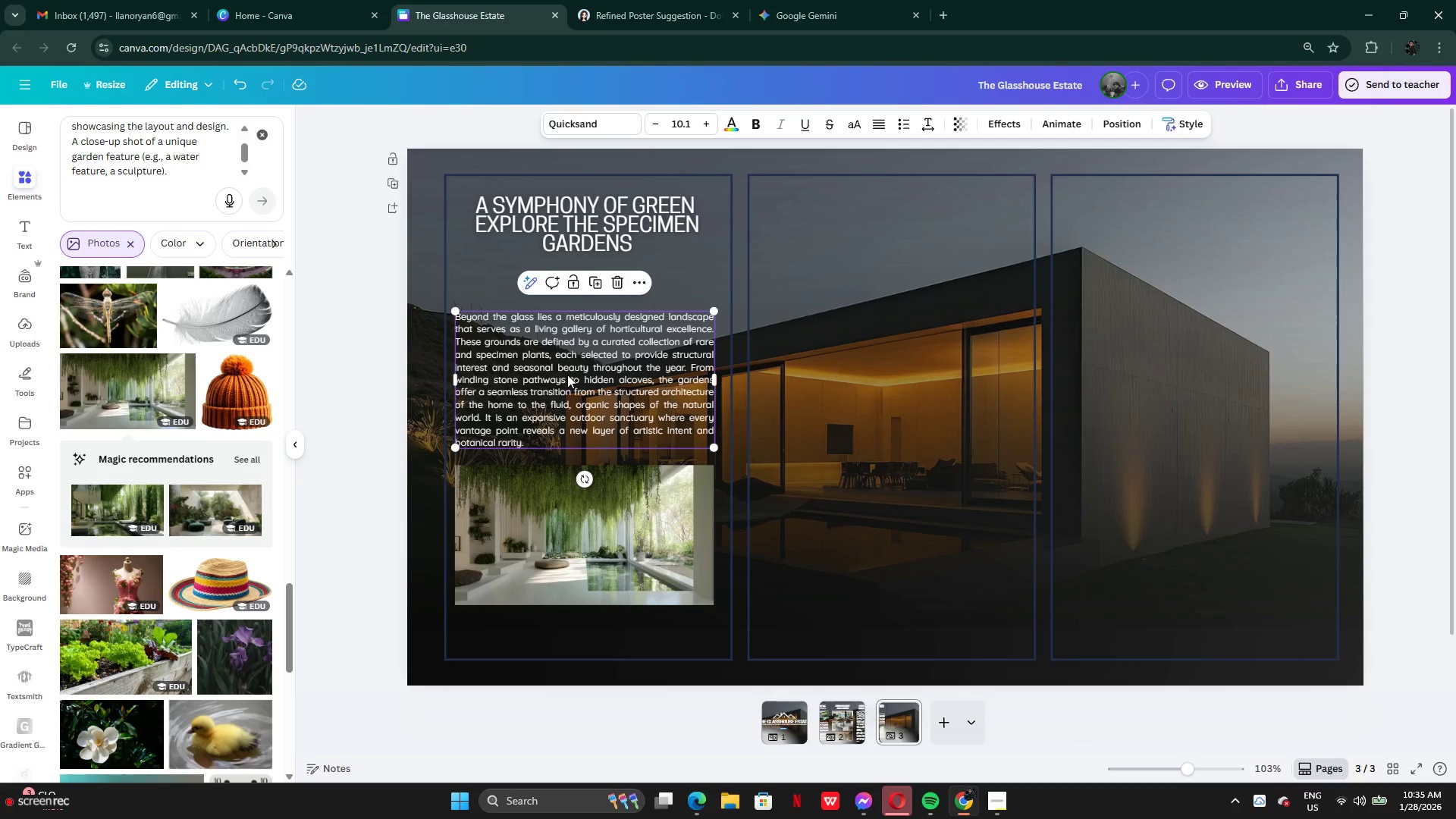 
left_click_drag(start_coordinate=[560, 362], to_coordinate=[561, 333])
 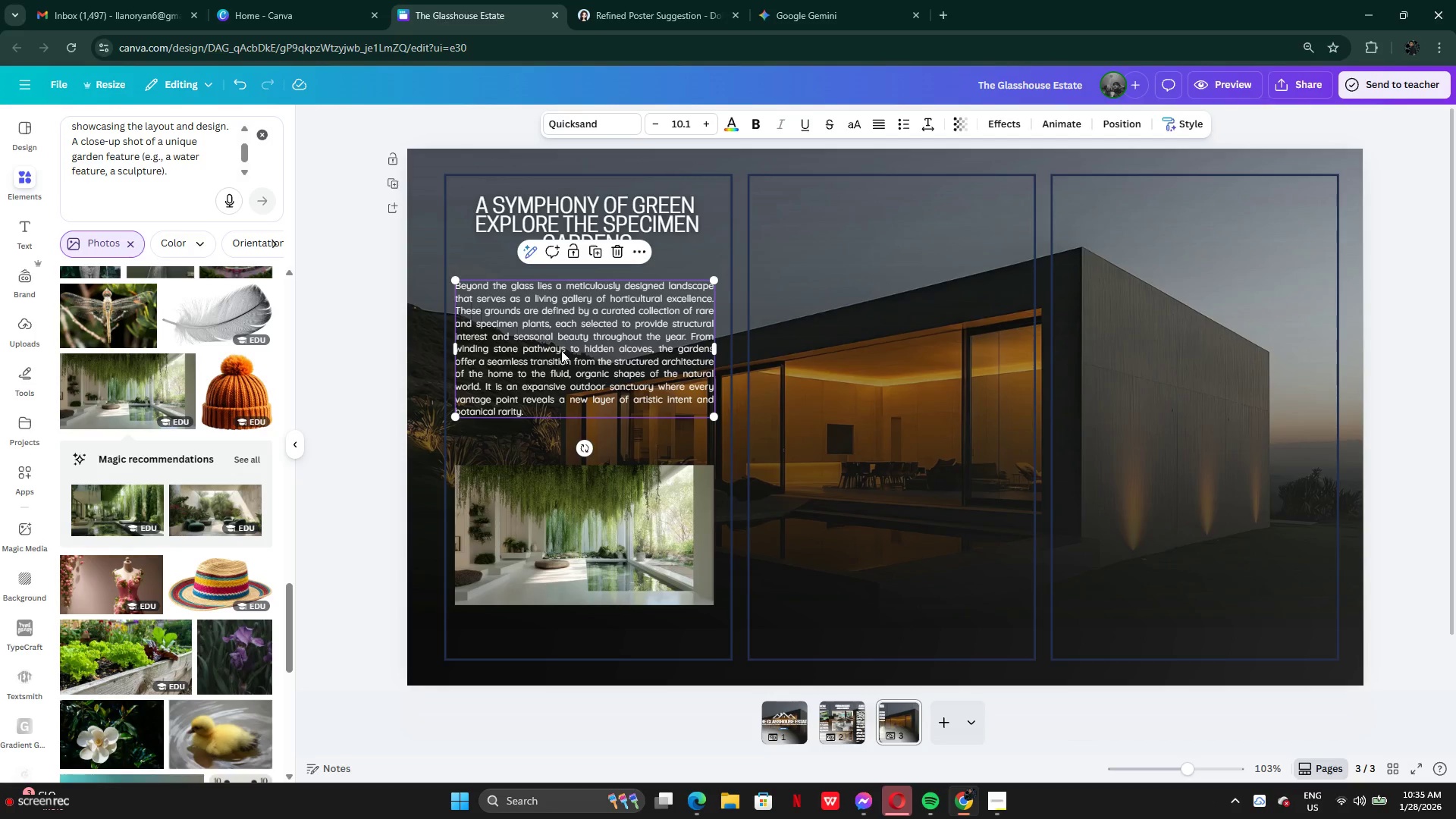 
left_click([579, 524])
 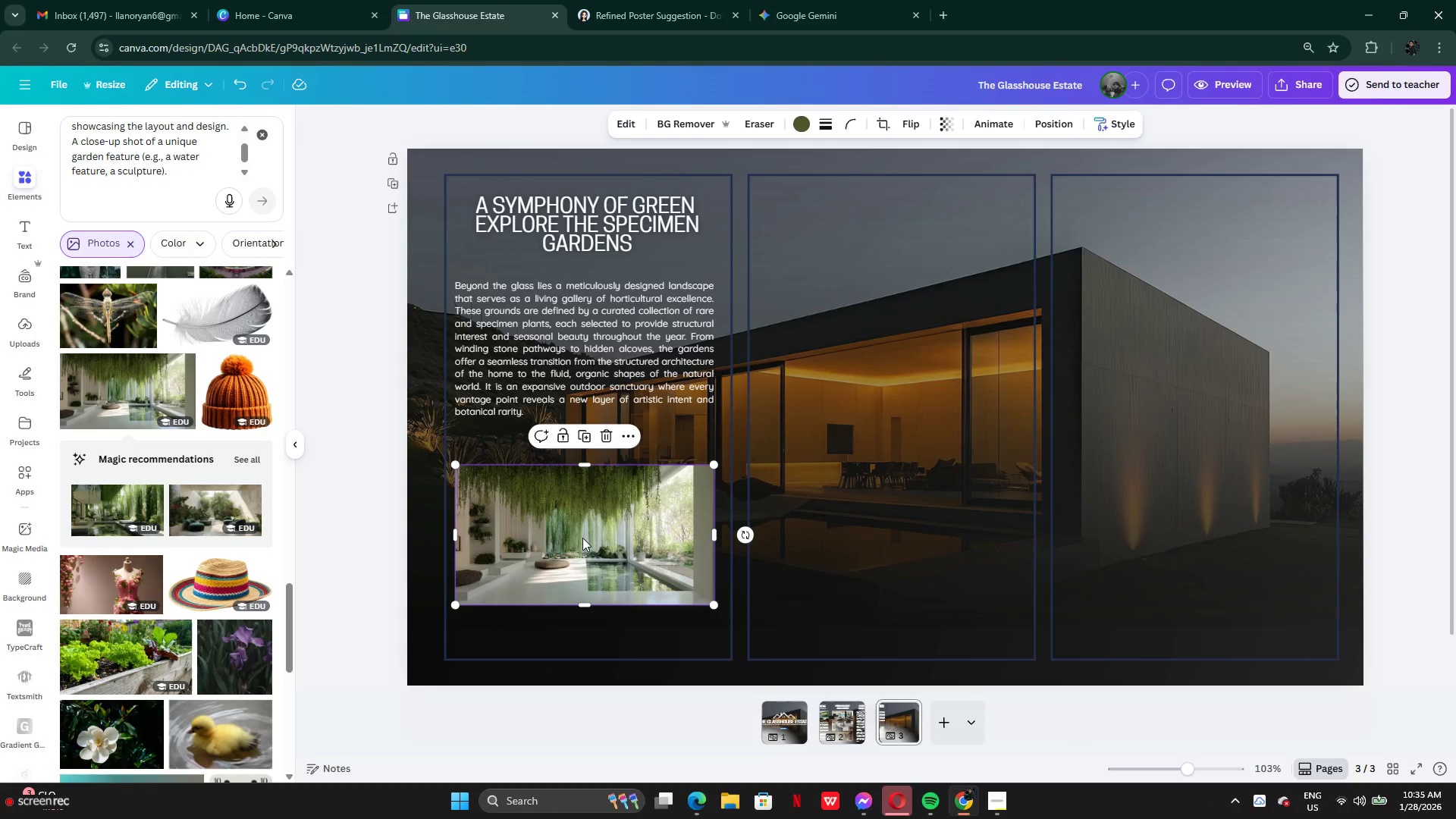 
left_click_drag(start_coordinate=[582, 538], to_coordinate=[583, 503])
 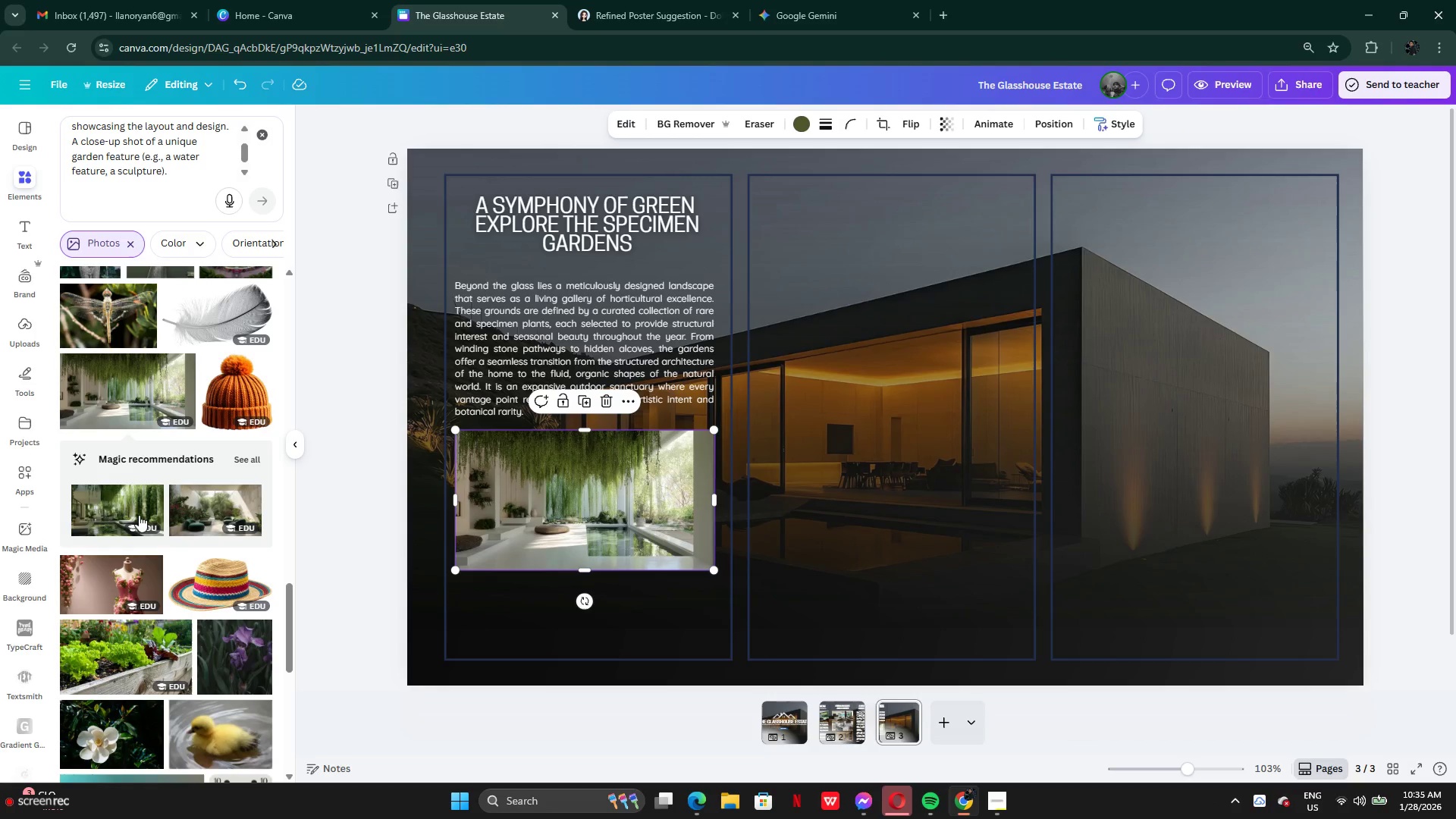 
scroll: coordinate [99, 590], scroll_direction: down, amount: 7.0
 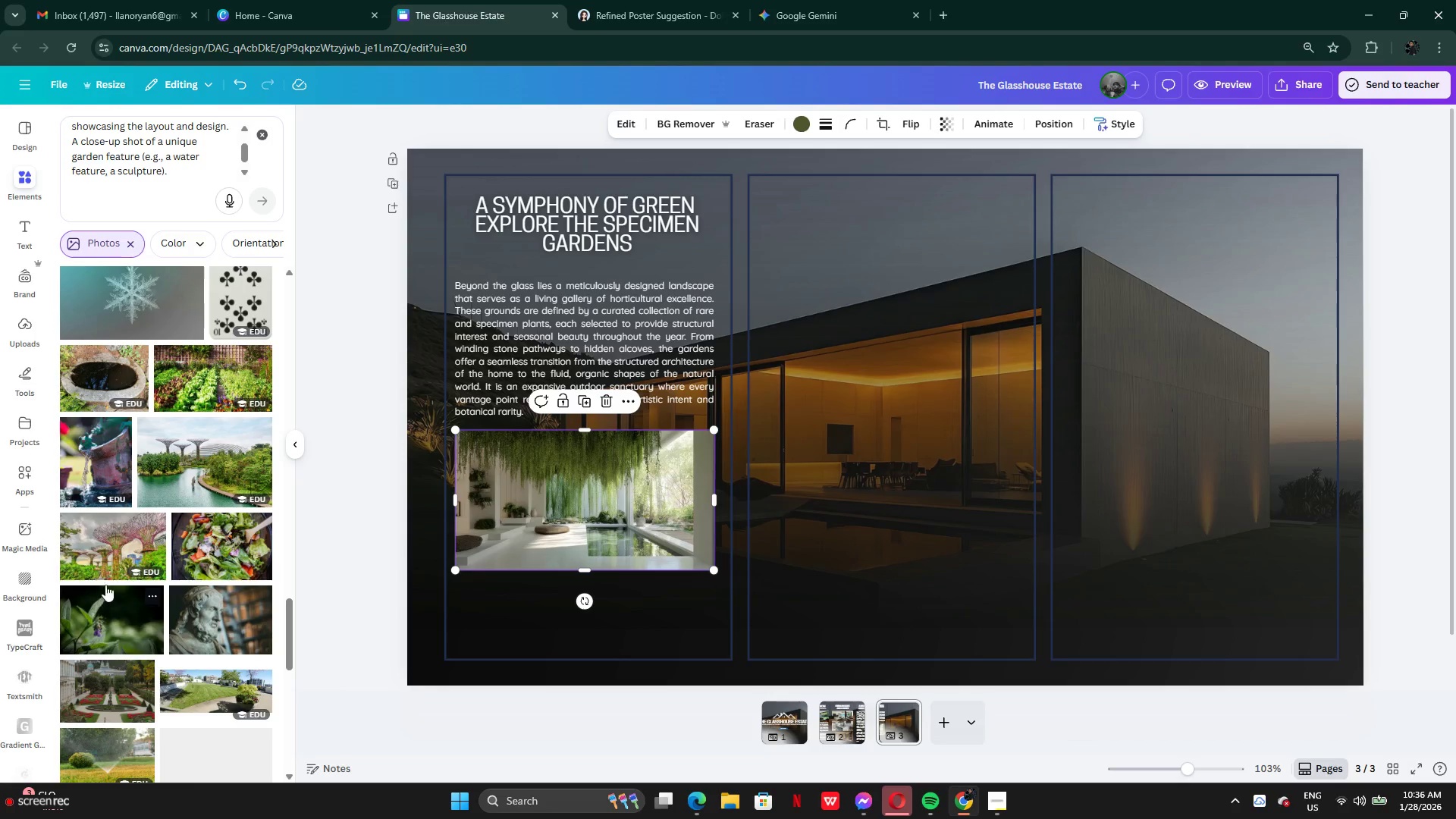 
scroll: coordinate [117, 383], scroll_direction: up, amount: 3.0
 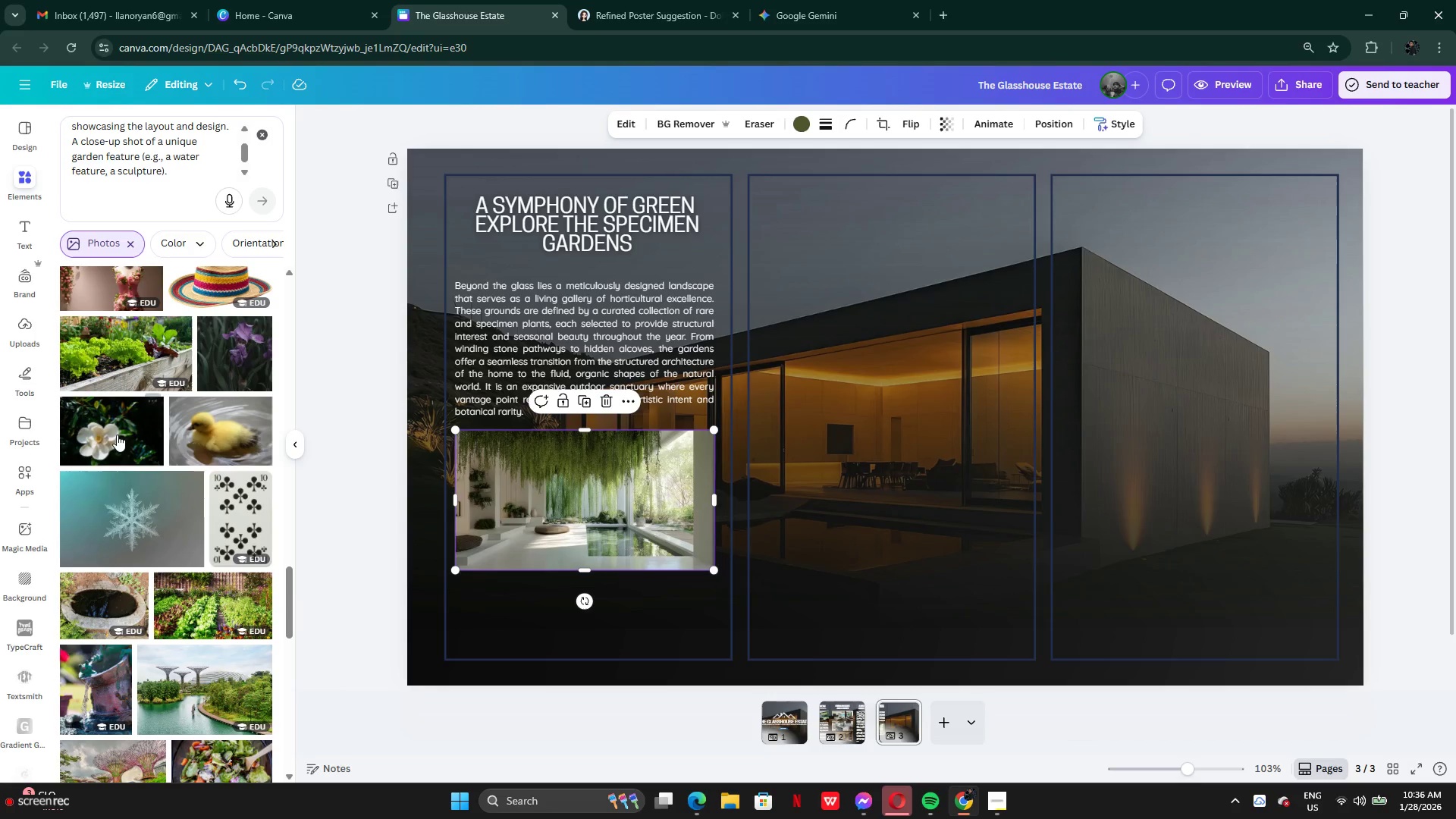 
left_click([117, 435])
 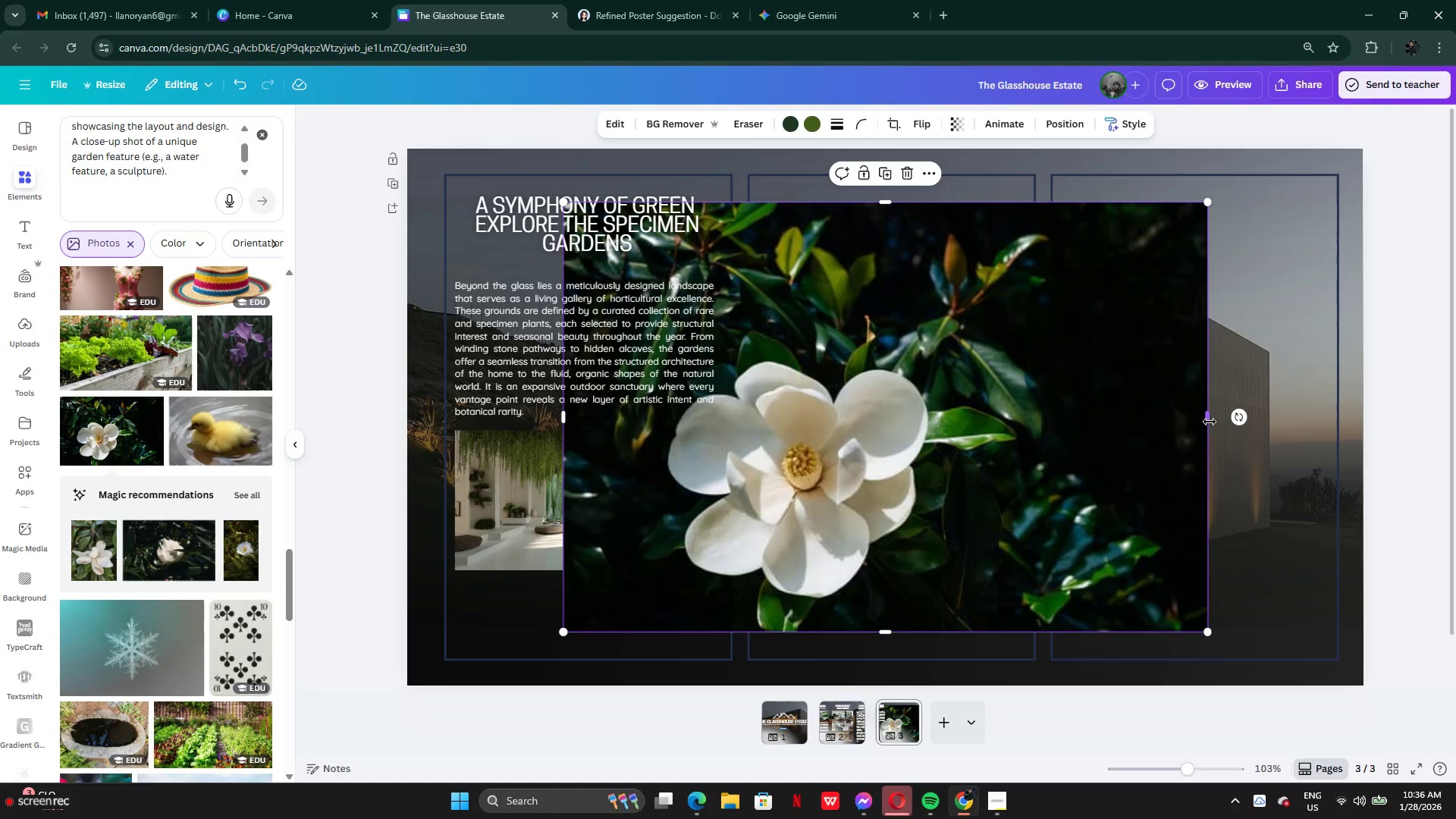 
left_click_drag(start_coordinate=[1208, 422], to_coordinate=[1061, 391])
 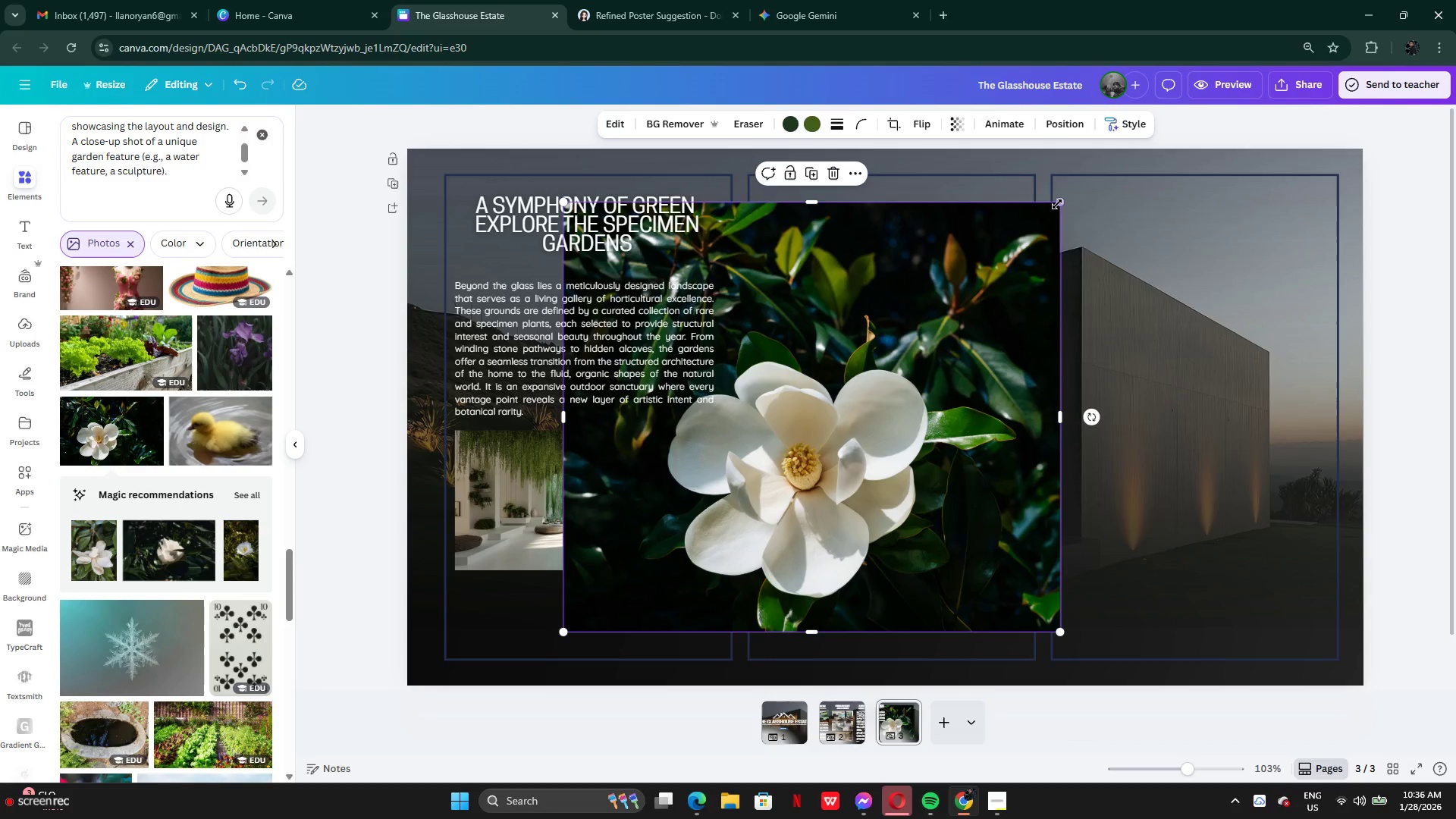 
left_click_drag(start_coordinate=[1057, 204], to_coordinate=[626, 573])
 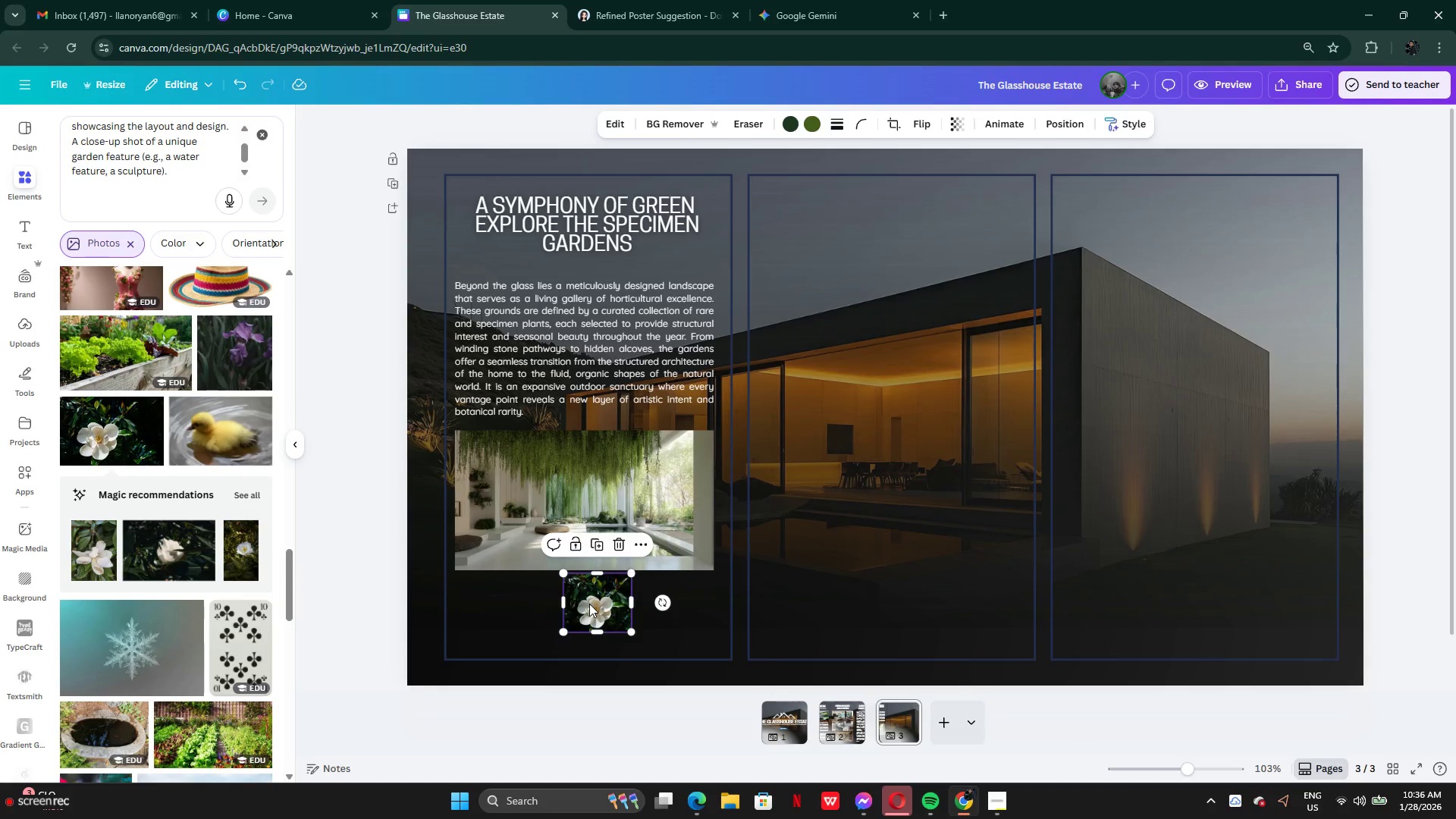 
left_click_drag(start_coordinate=[589, 604], to_coordinate=[479, 611])
 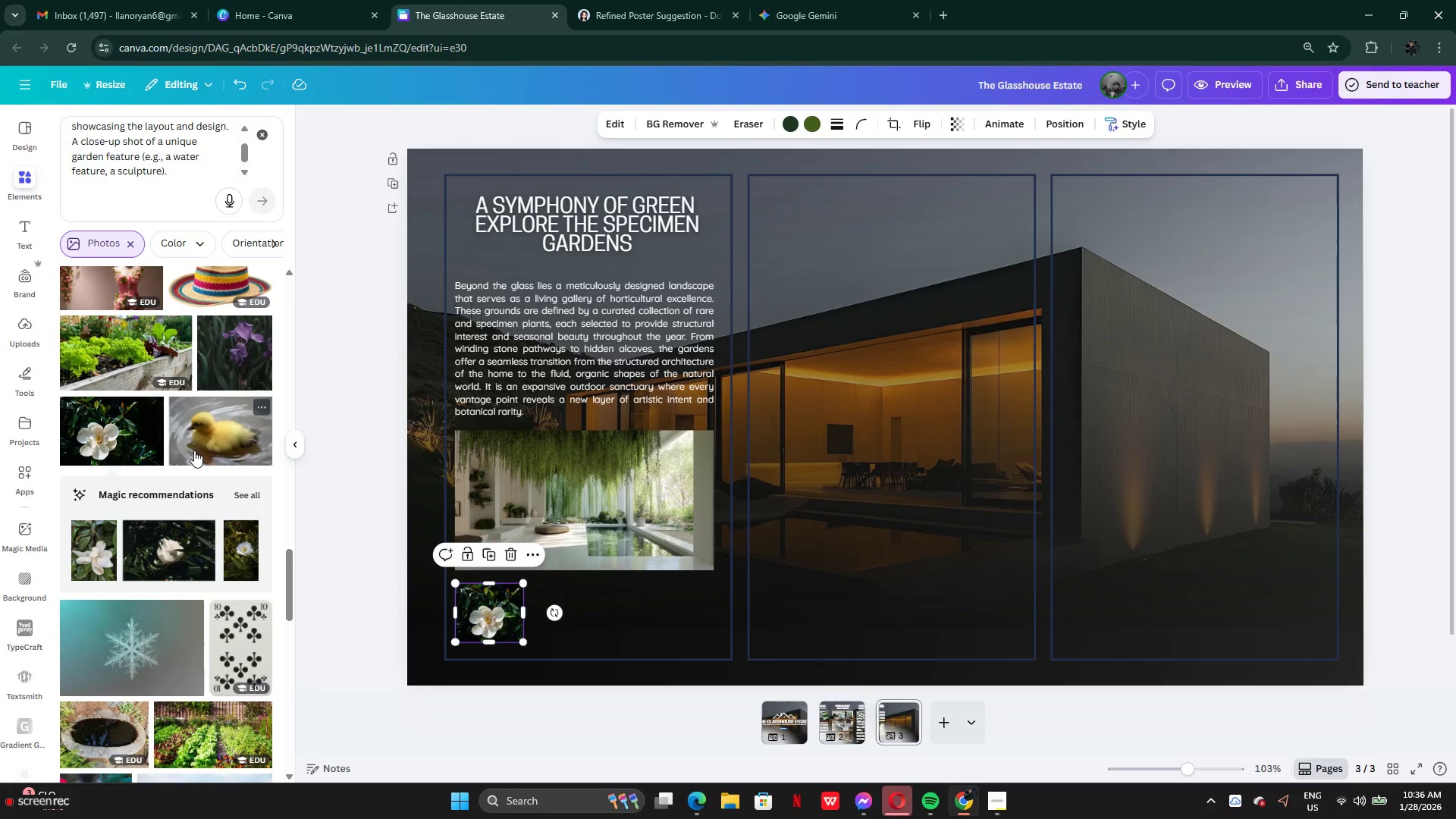 
scroll: coordinate [155, 540], scroll_direction: up, amount: 13.0
 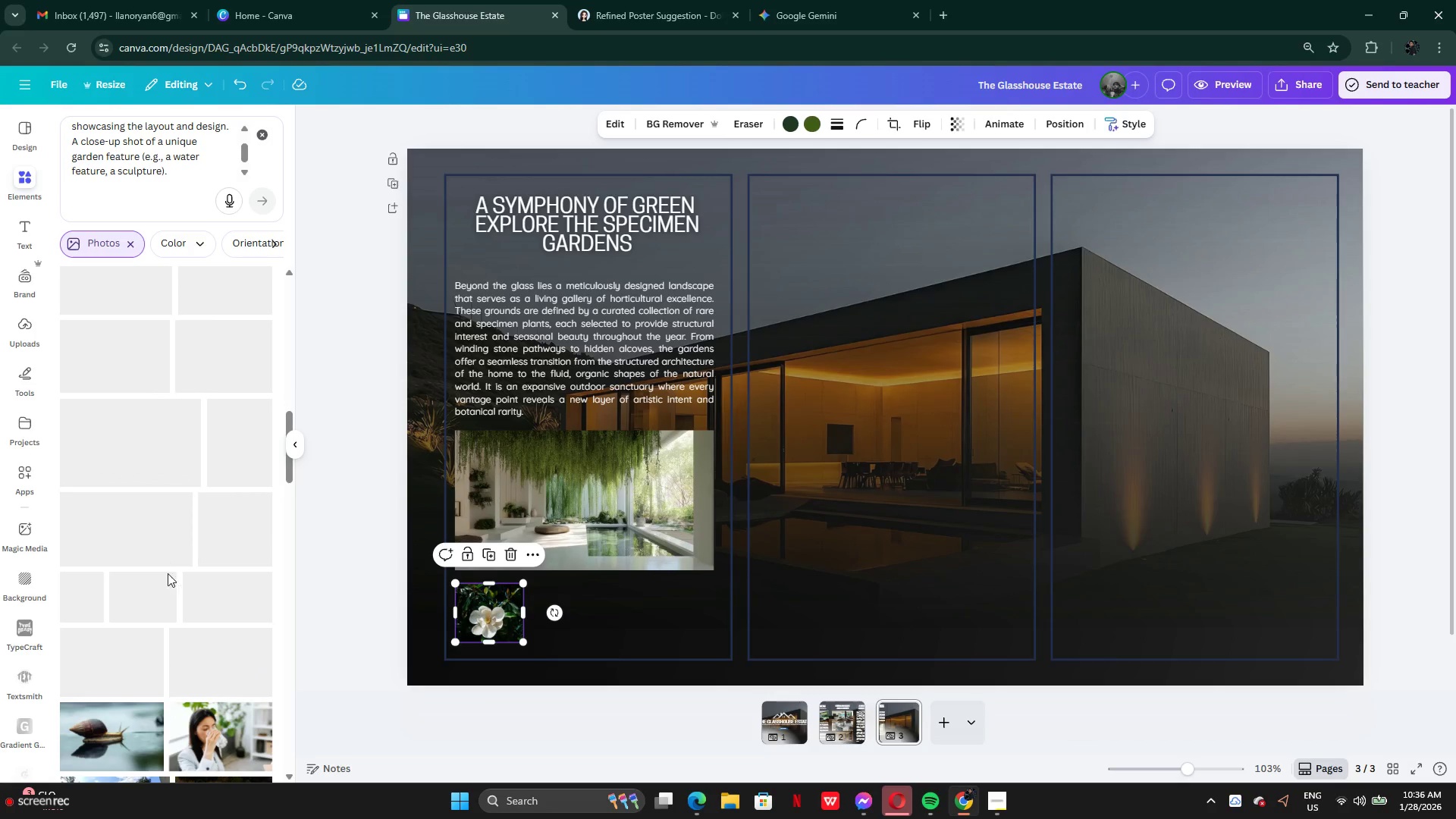 
mouse_move([164, 600])
 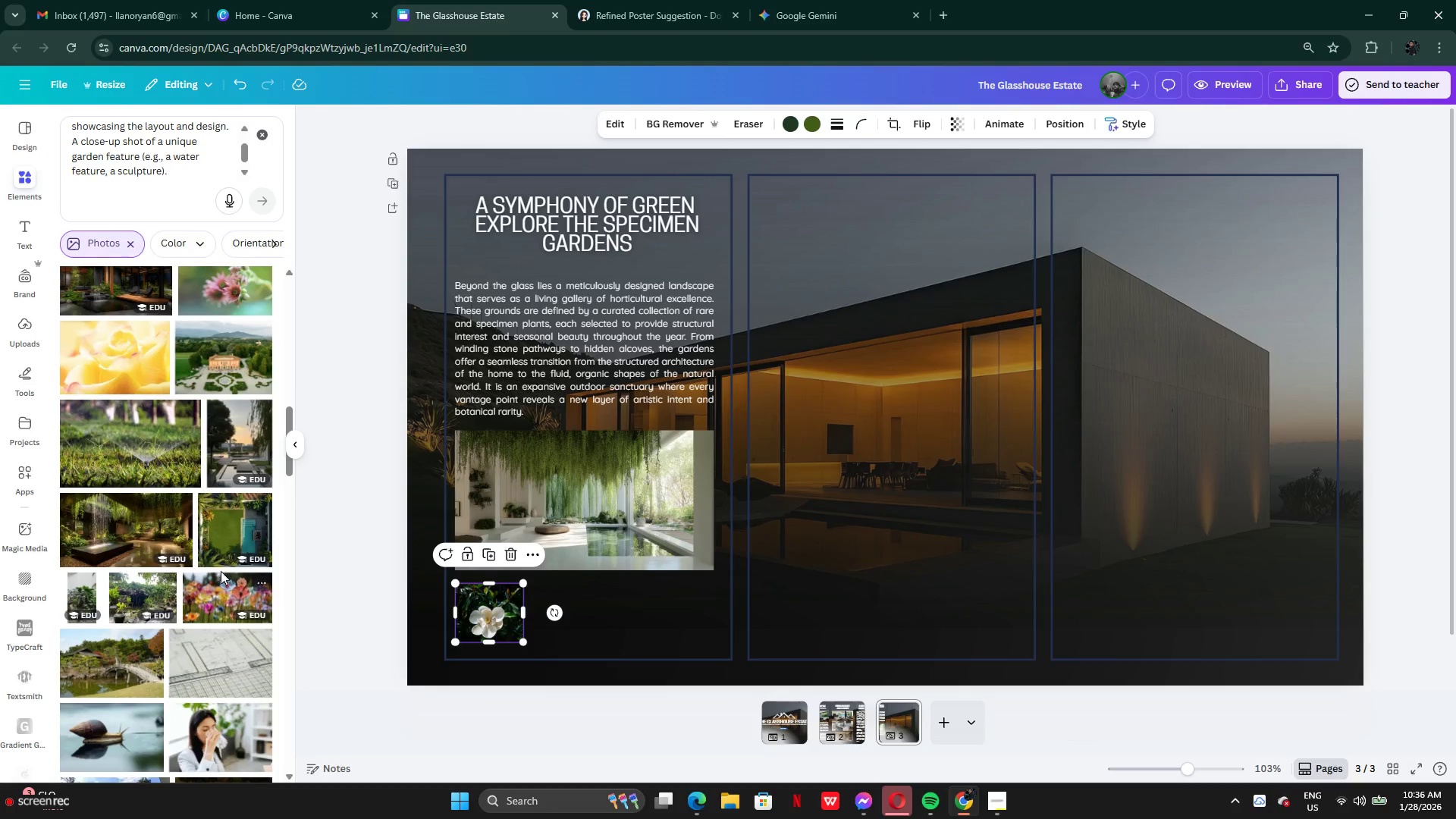 
scroll: coordinate [221, 557], scroll_direction: up, amount: 4.0
 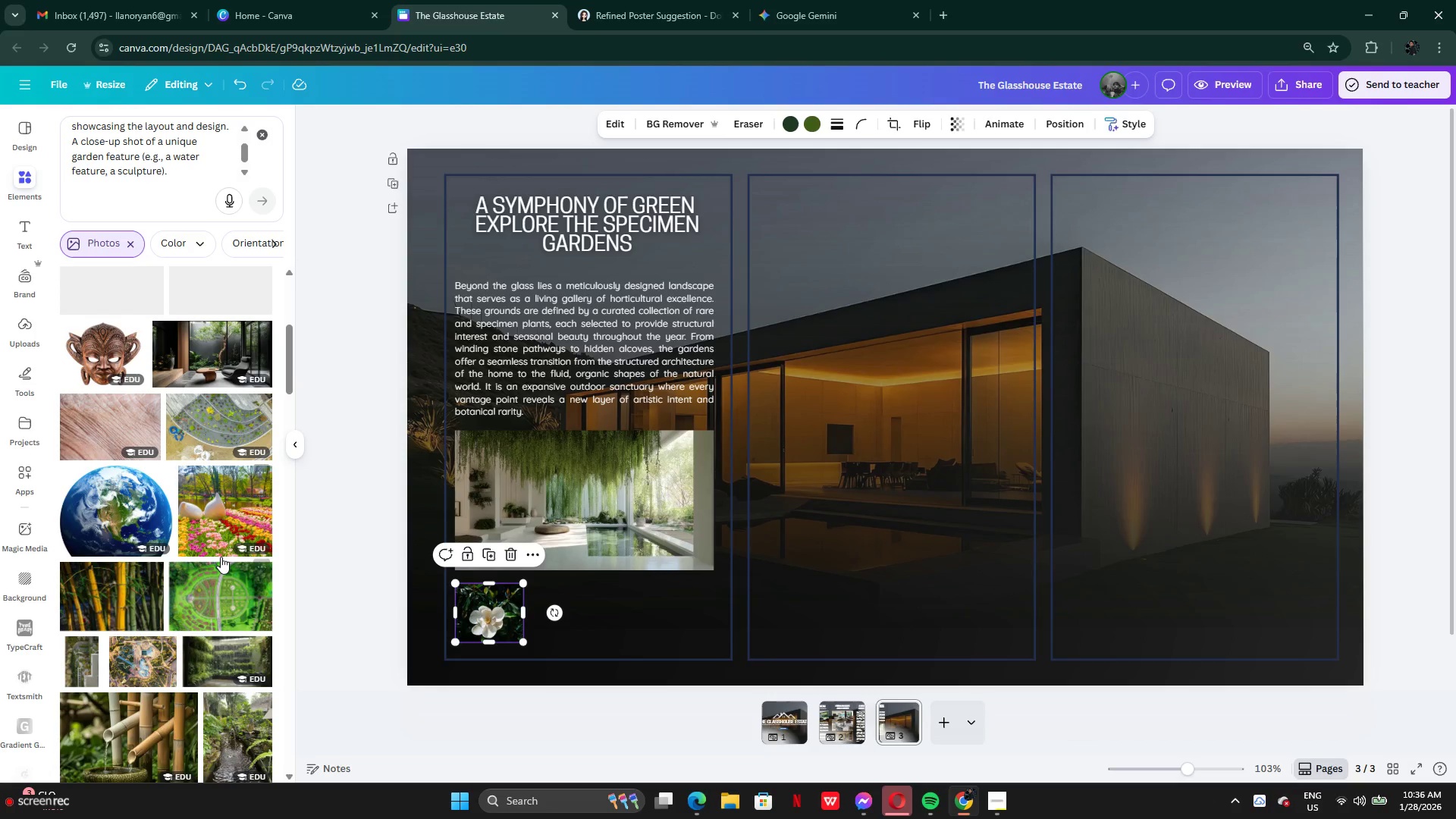 
scroll: coordinate [221, 557], scroll_direction: none, amount: 0.0
 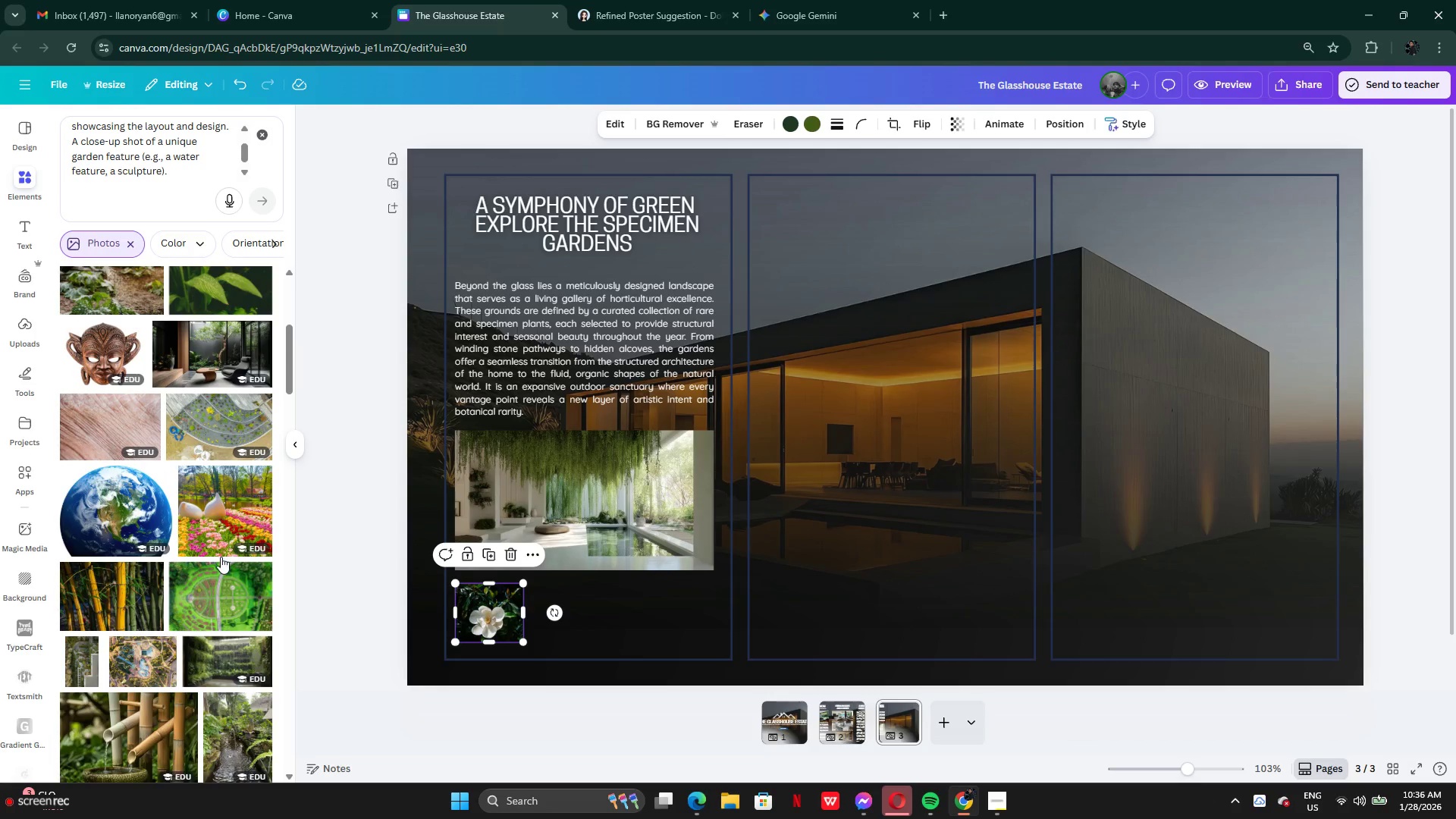 
scroll: coordinate [207, 616], scroll_direction: up, amount: 6.0
 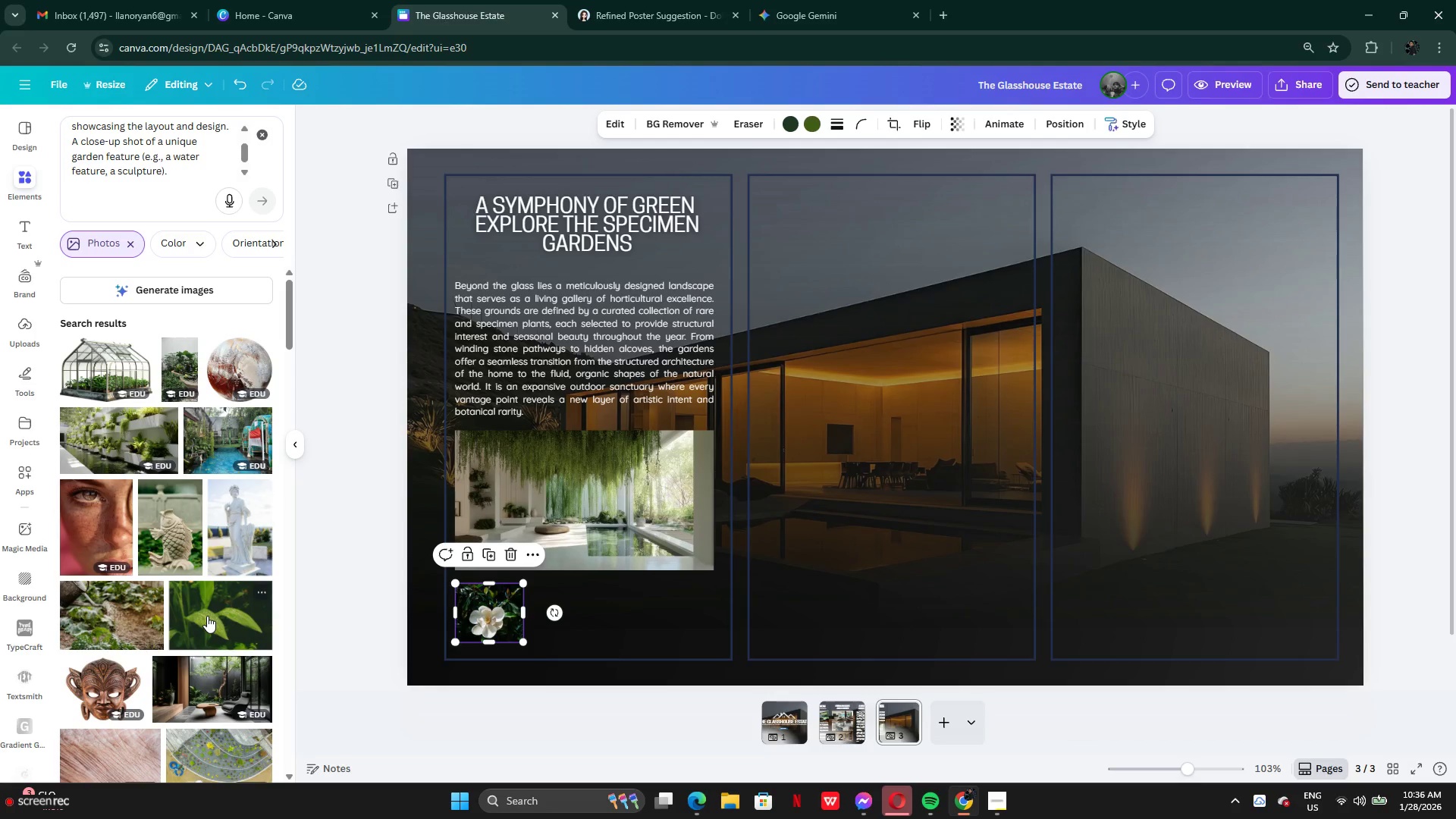 
scroll: coordinate [114, 704], scroll_direction: down, amount: 30.0
 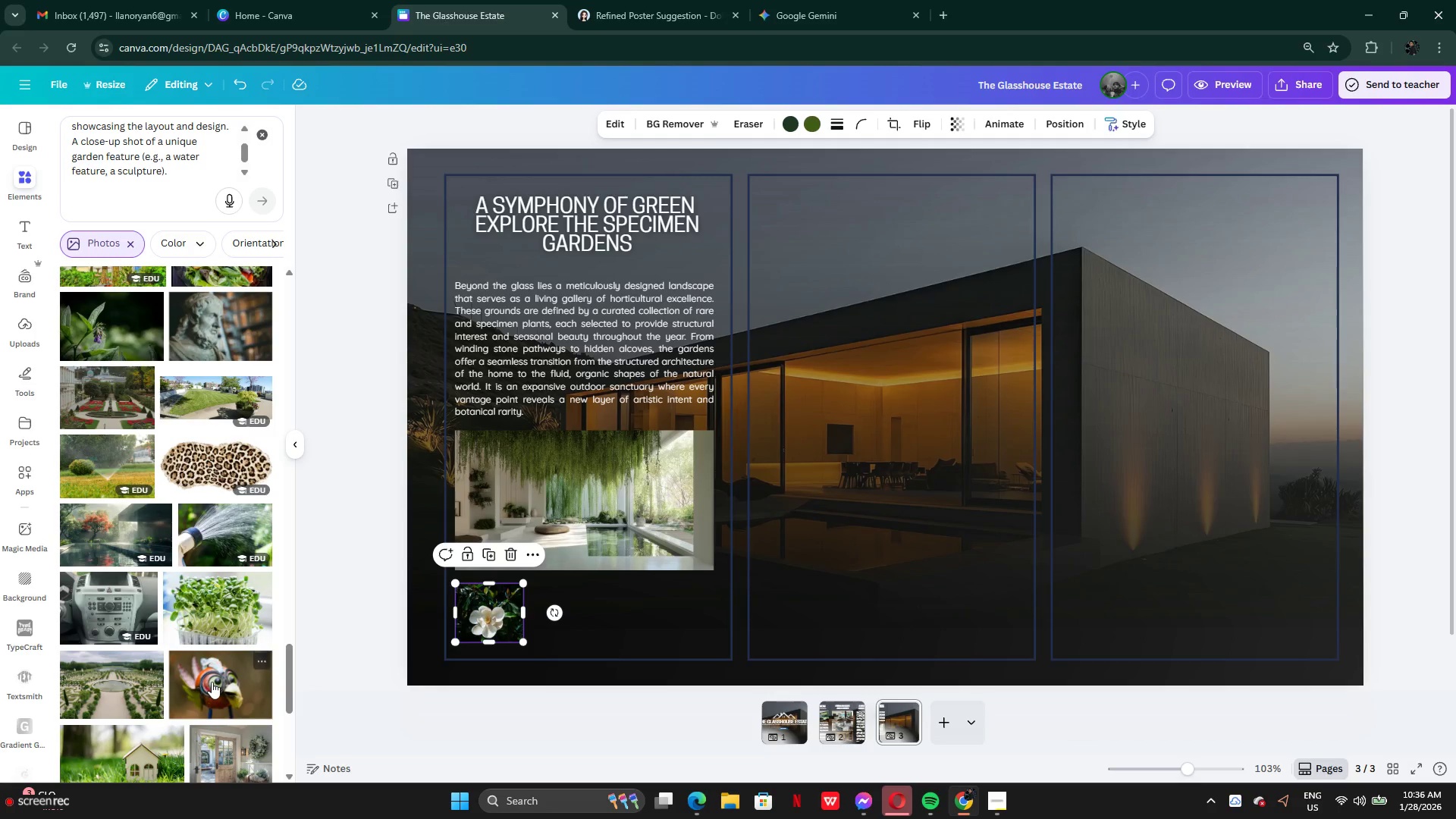 
scroll: coordinate [212, 682], scroll_direction: down, amount: 2.0
 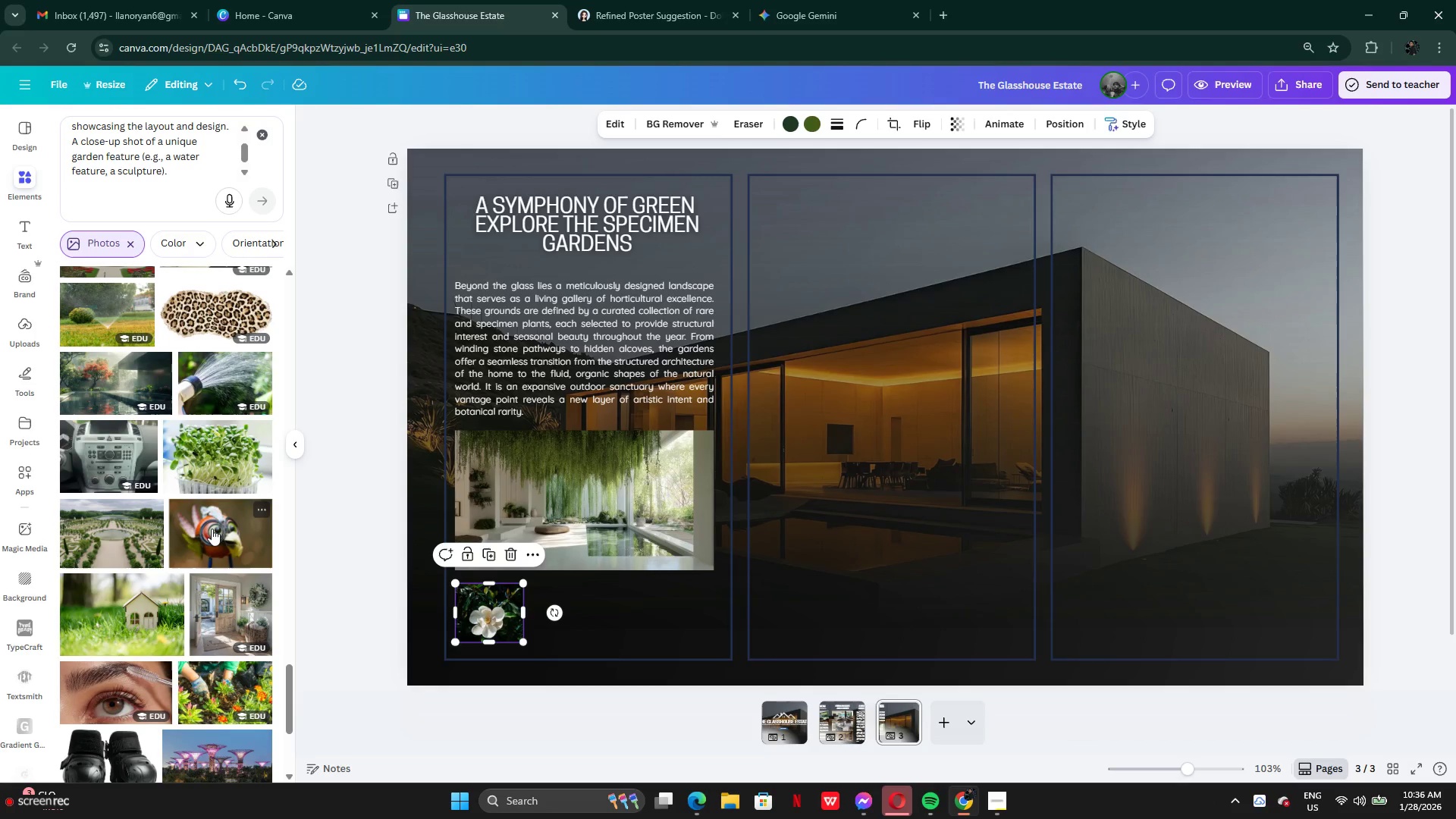 
wait(5.22)
 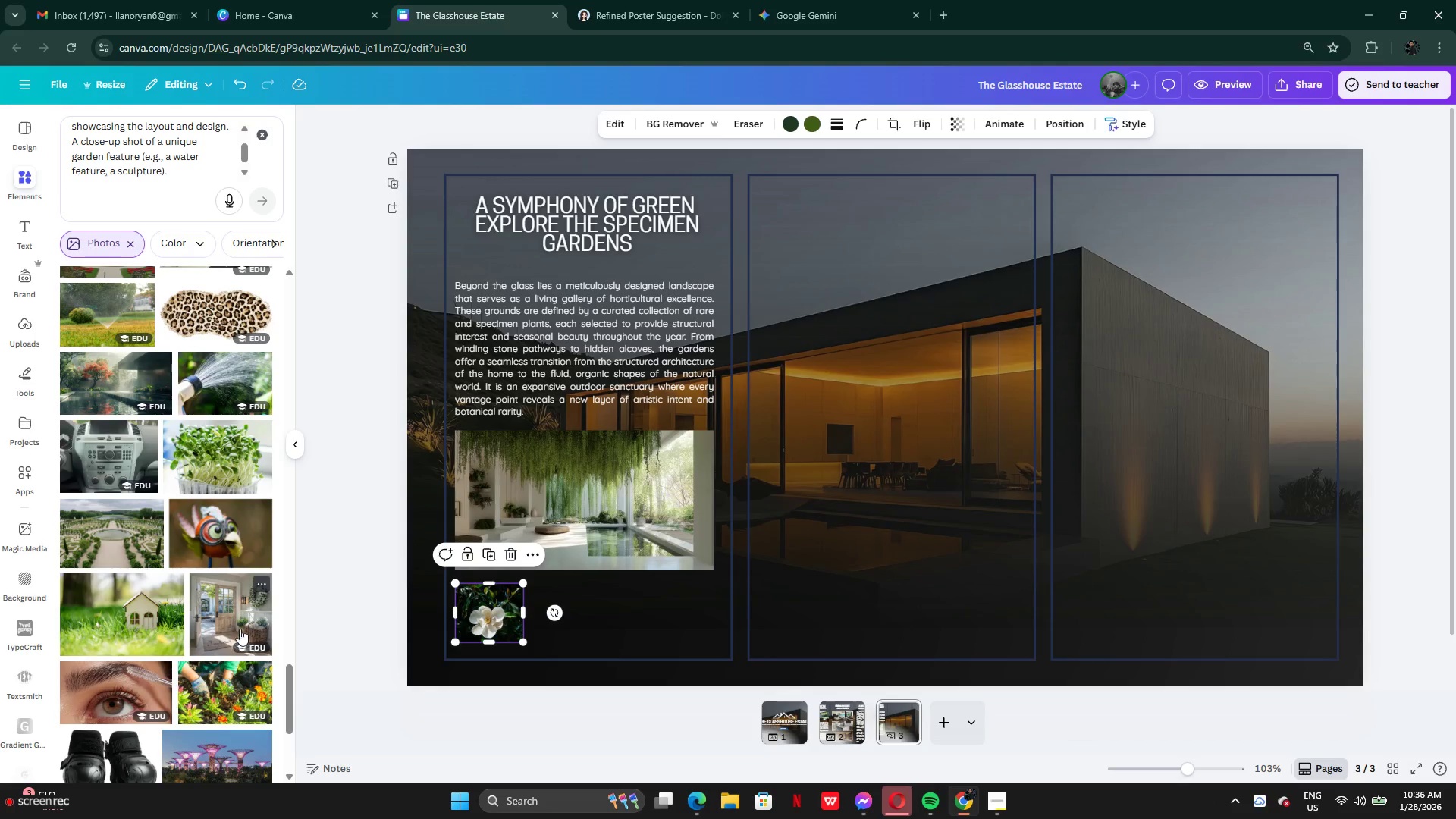 
scroll: coordinate [174, 676], scroll_direction: down, amount: 12.0
 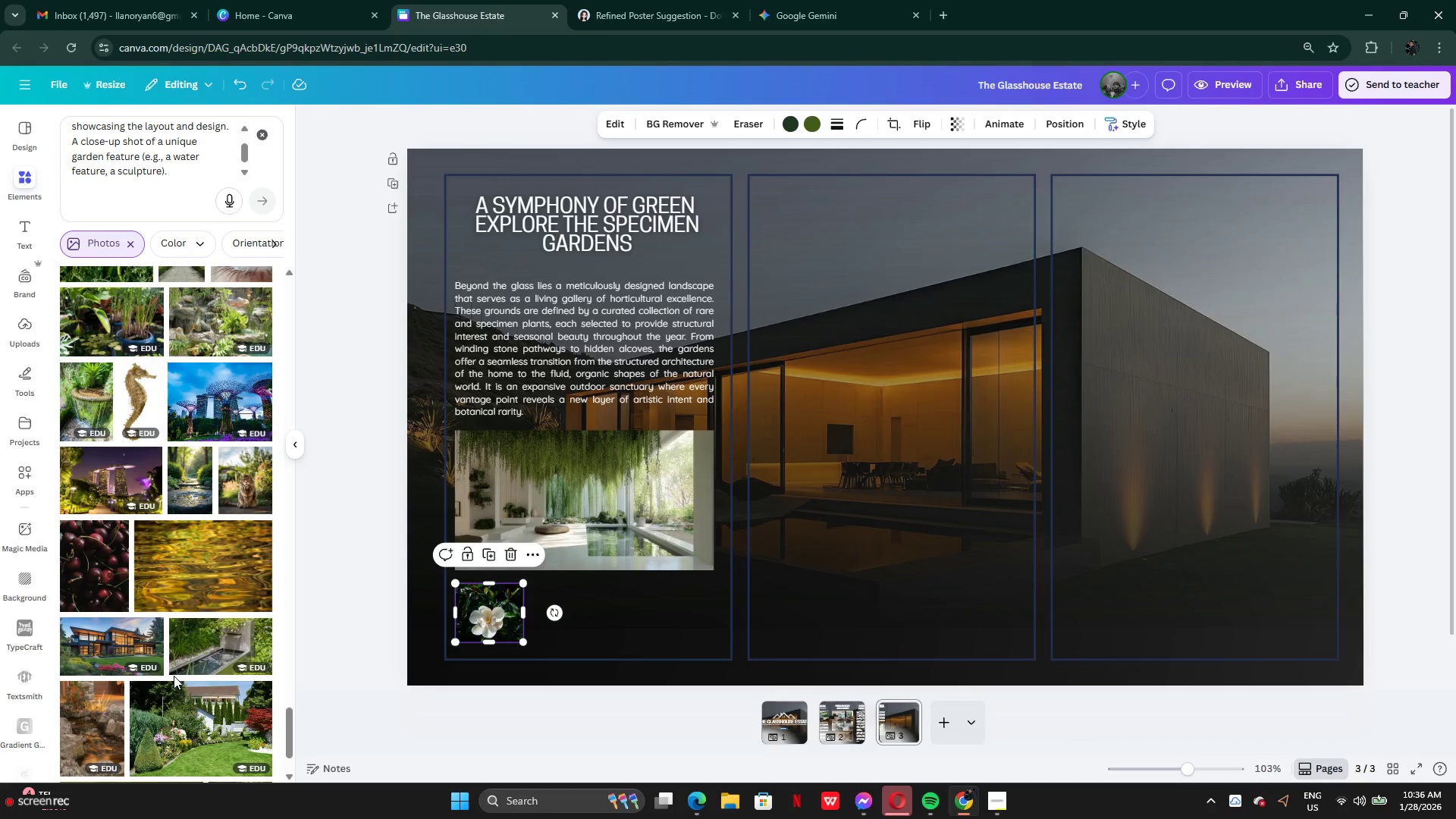 
scroll: coordinate [174, 676], scroll_direction: down, amount: 2.0
 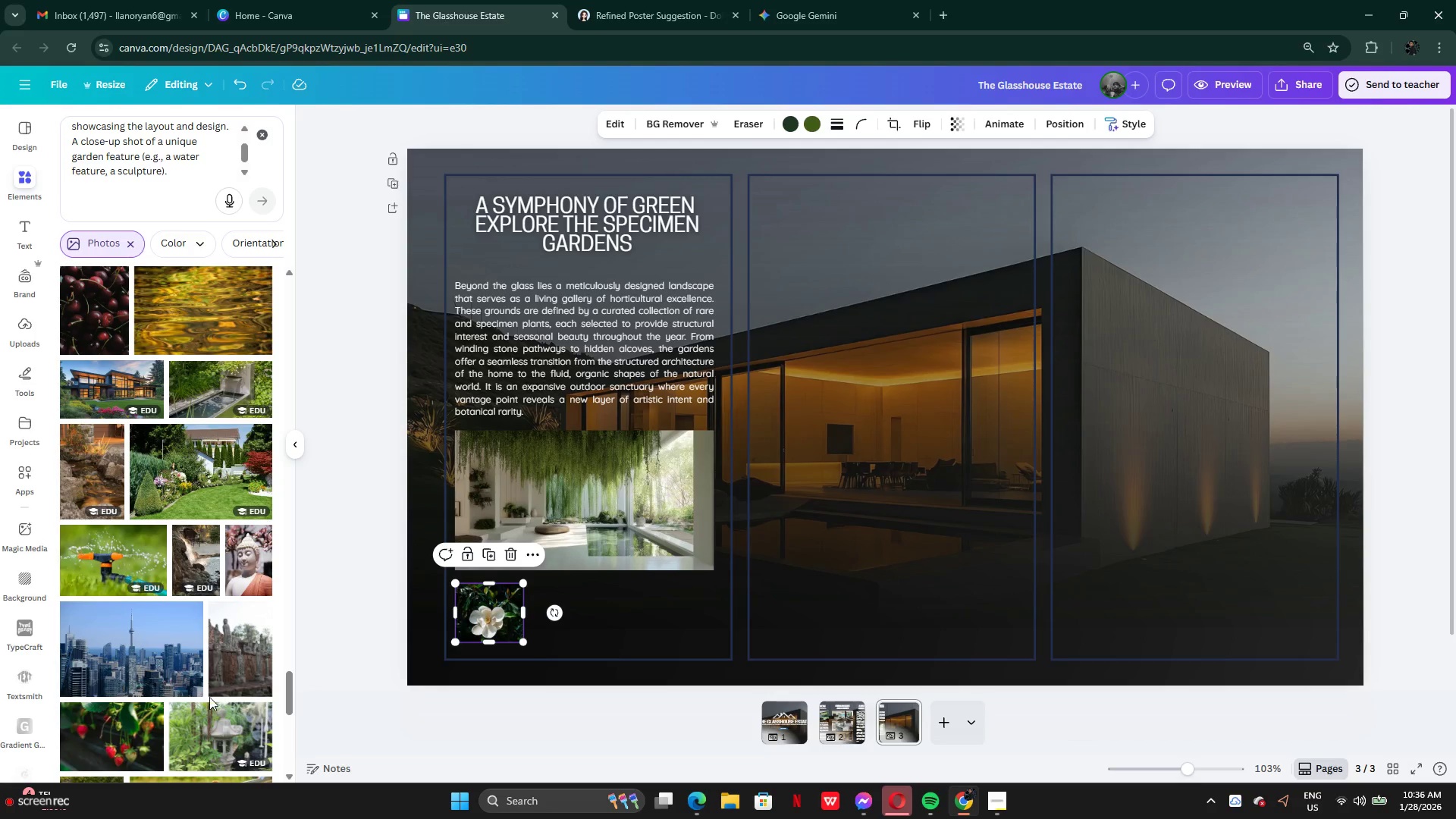 
left_click_drag(start_coordinate=[285, 695], to_coordinate=[287, 496])
 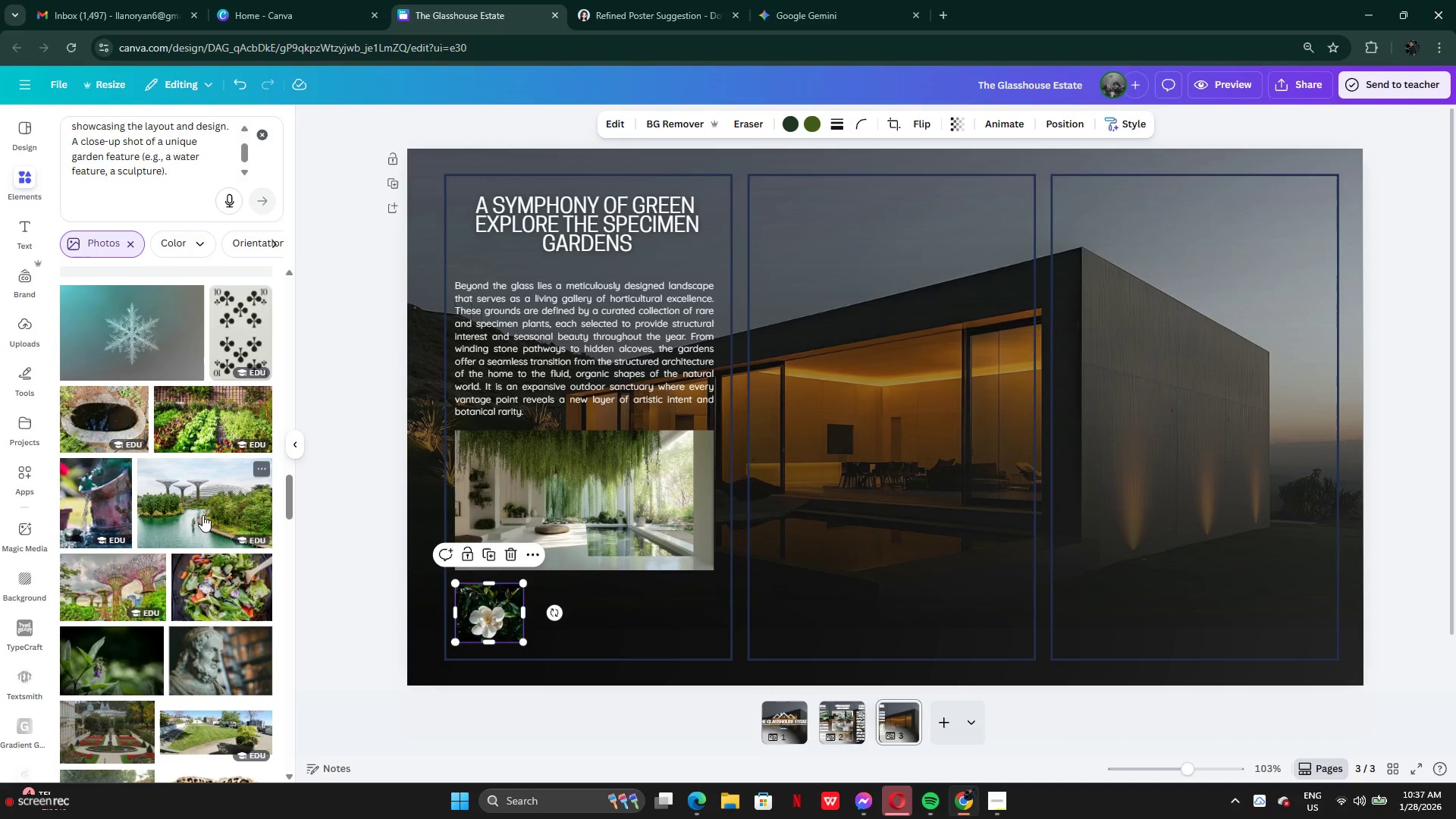 
scroll: coordinate [211, 427], scroll_direction: up, amount: 7.0
 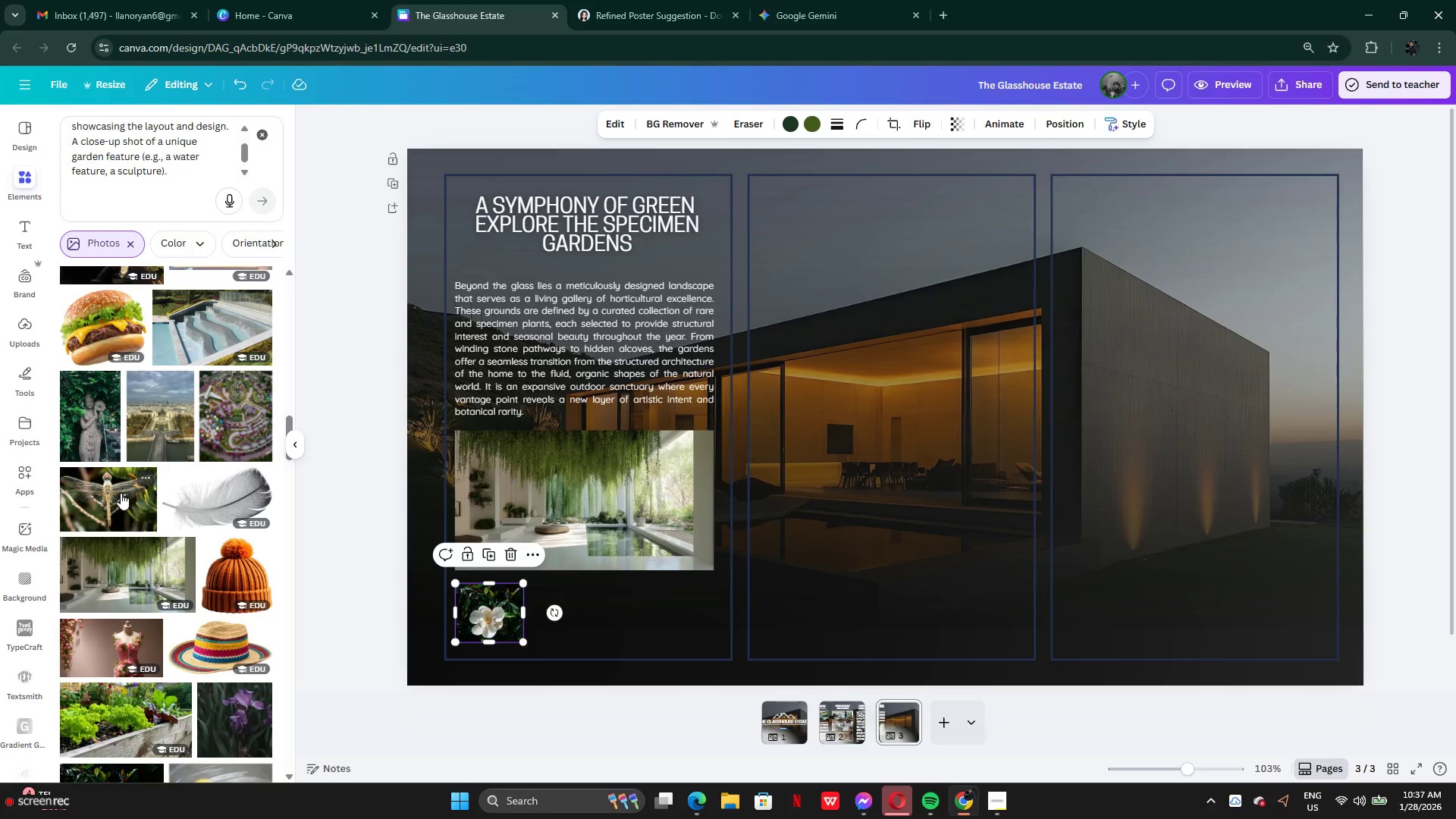 
left_click([121, 493])
 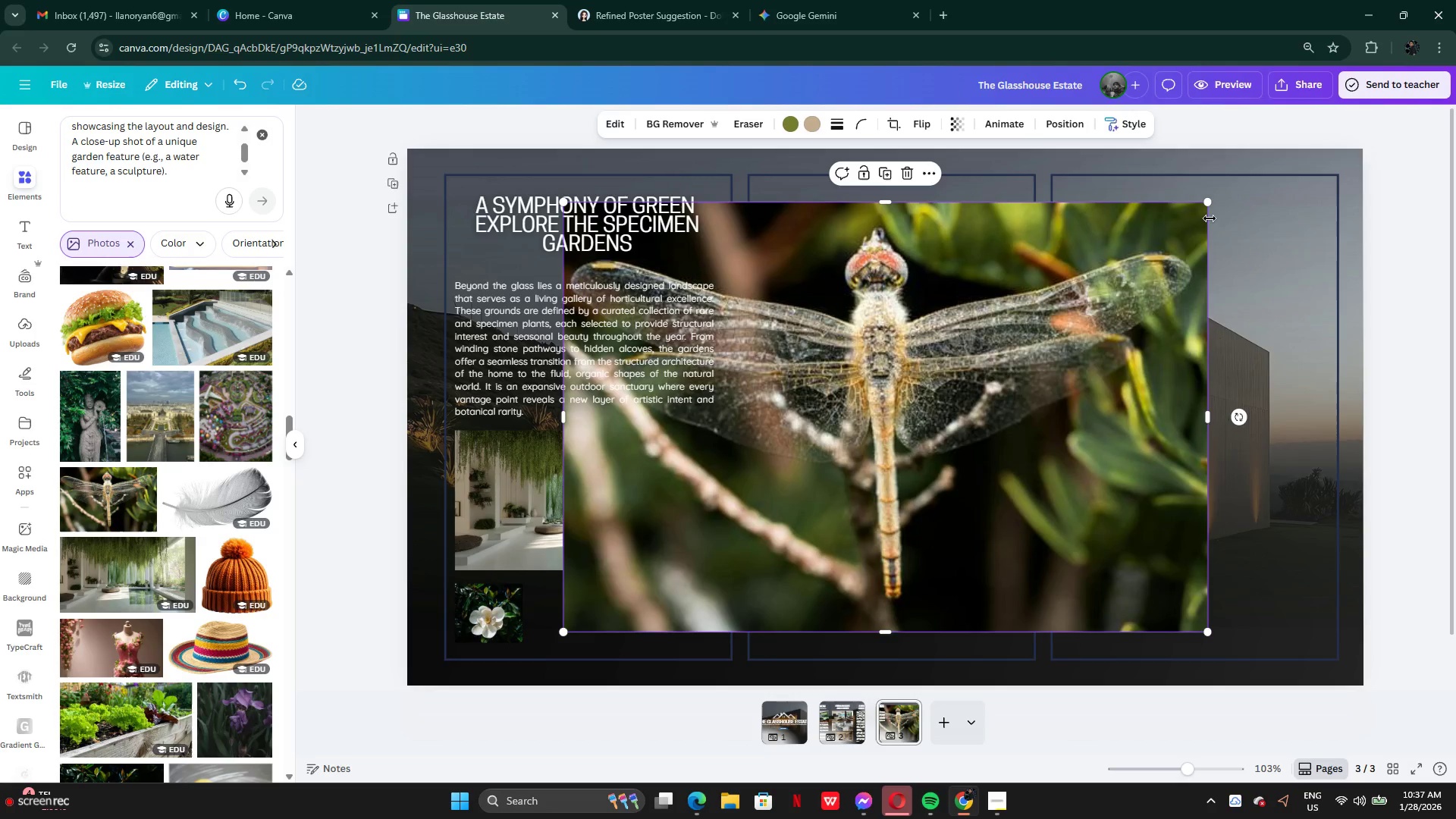 
left_click_drag(start_coordinate=[1210, 206], to_coordinate=[742, 462])
 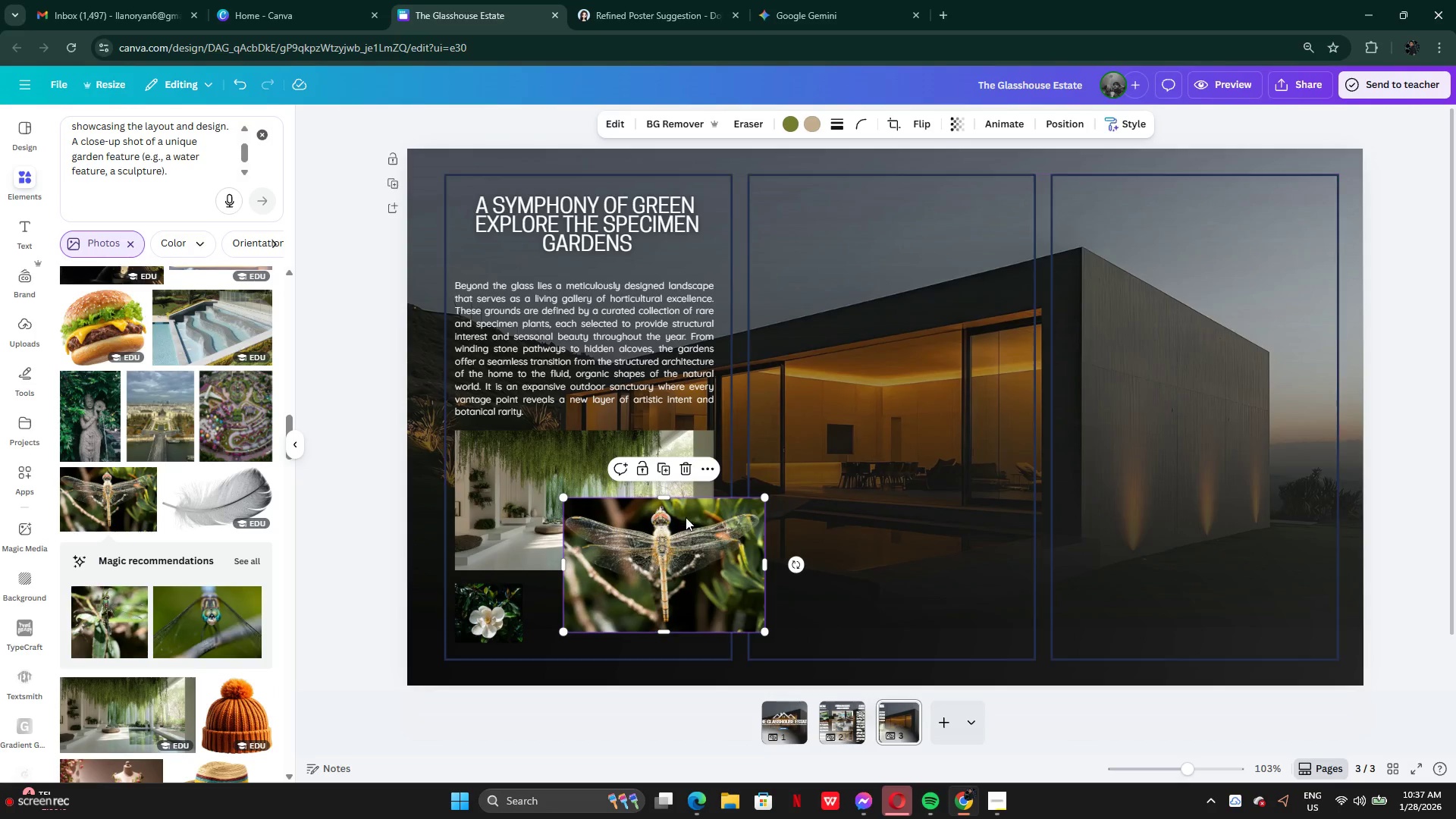 
left_click_drag(start_coordinate=[686, 517], to_coordinate=[617, 519])
 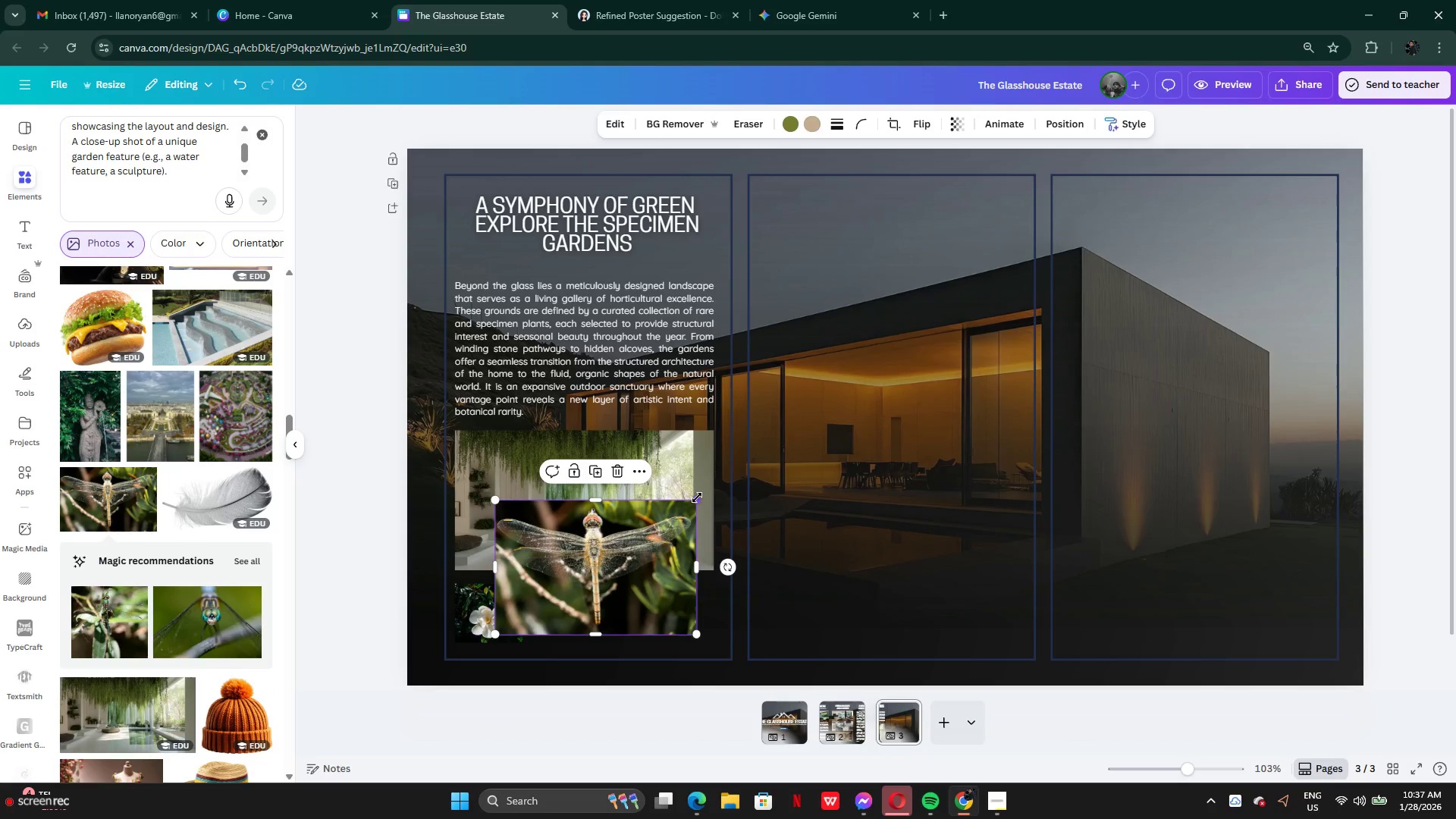 
left_click_drag(start_coordinate=[696, 497], to_coordinate=[607, 563])
 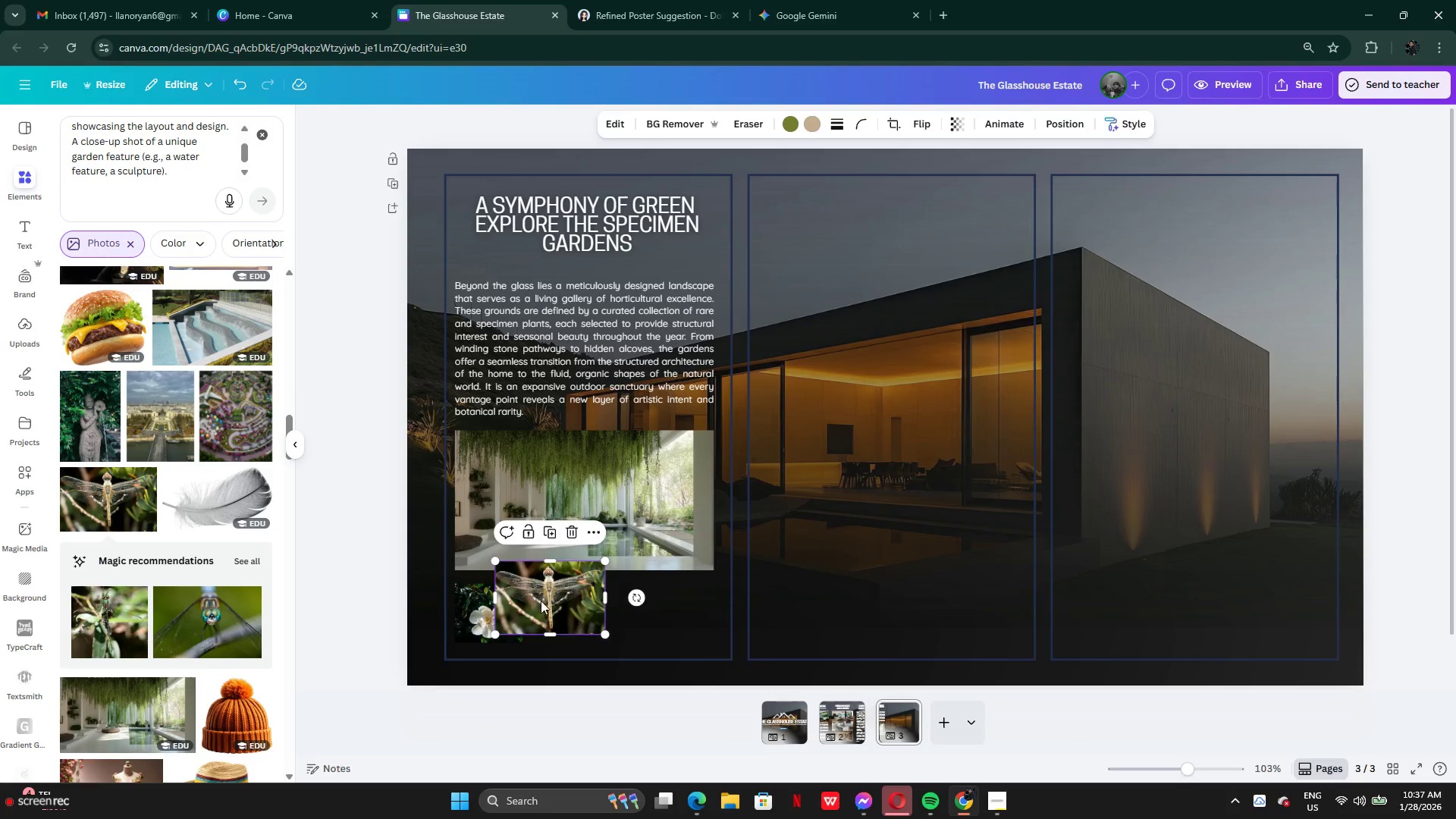 
left_click_drag(start_coordinate=[551, 588], to_coordinate=[507, 610])
 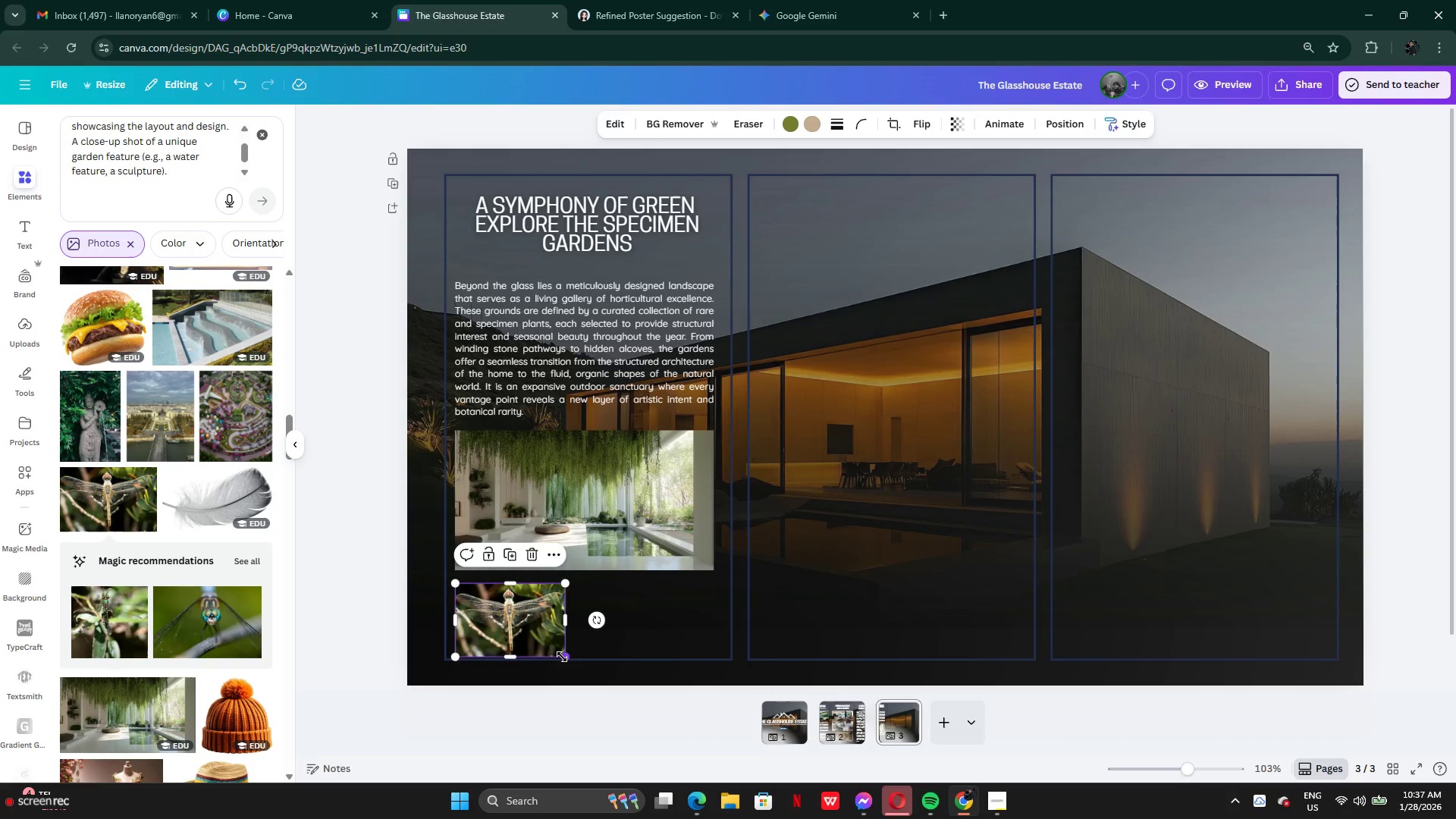 
left_click_drag(start_coordinate=[562, 657], to_coordinate=[533, 645])
 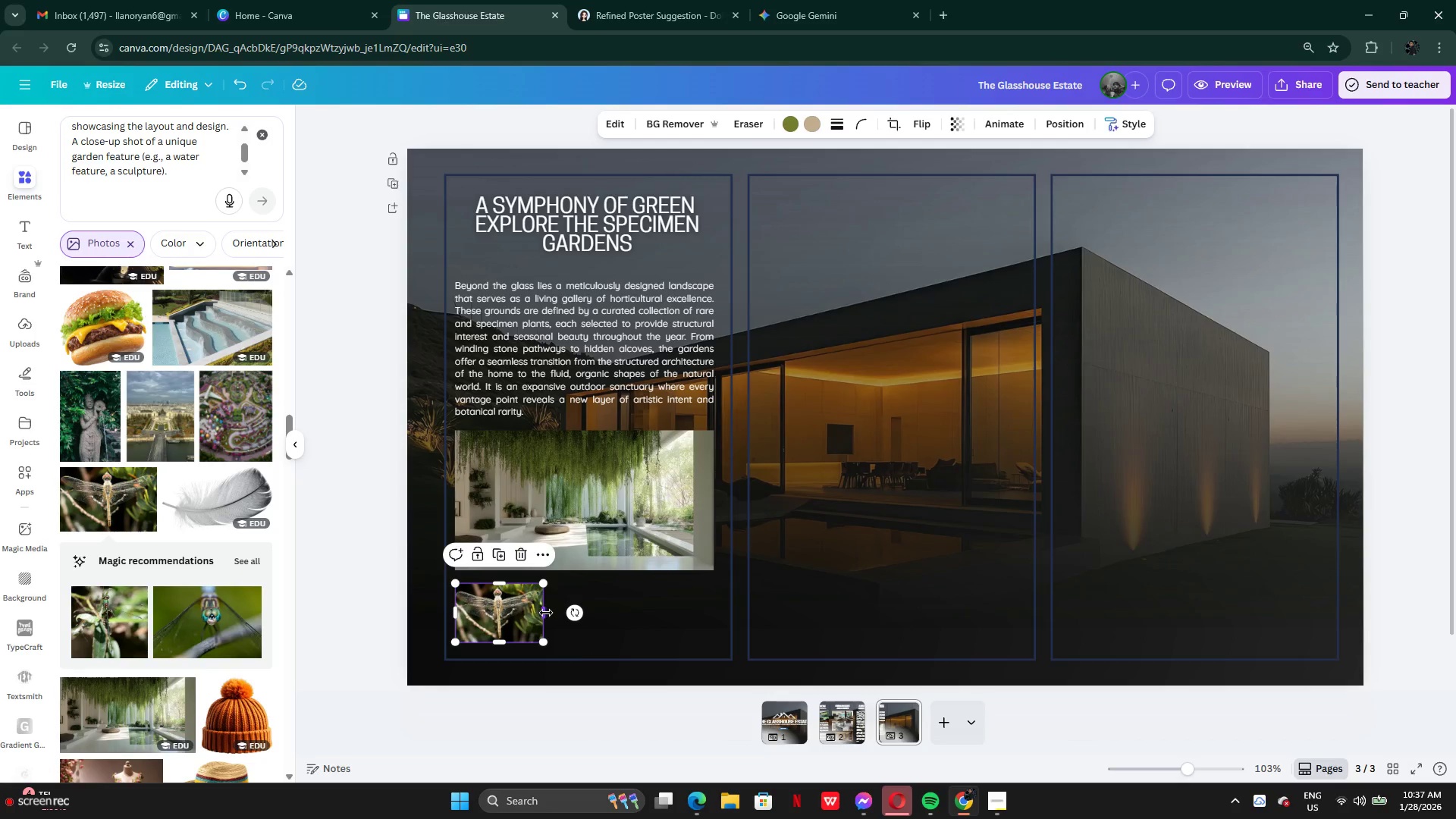 
left_click_drag(start_coordinate=[546, 613], to_coordinate=[526, 609])
 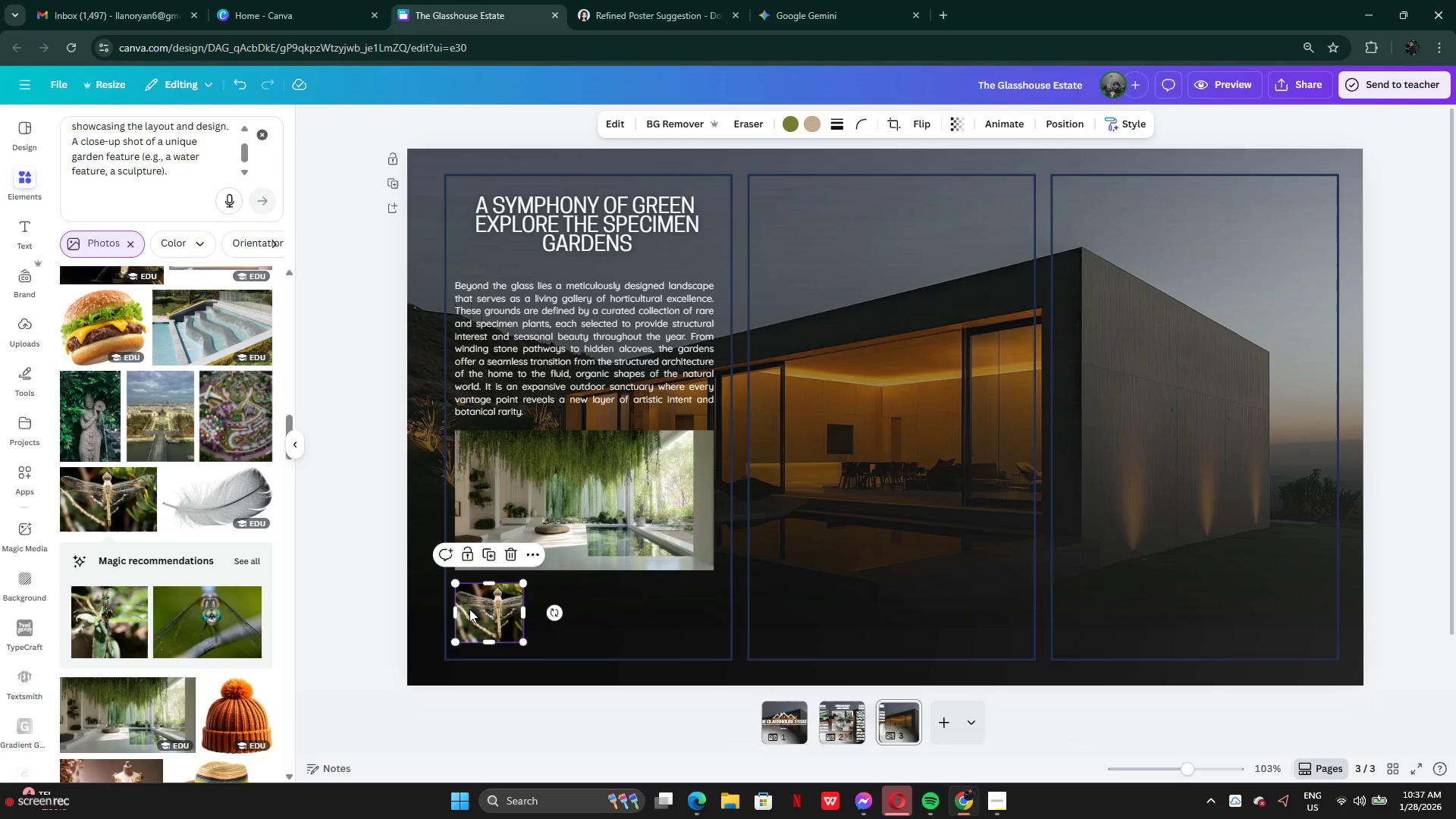 
double_click([469, 609])
 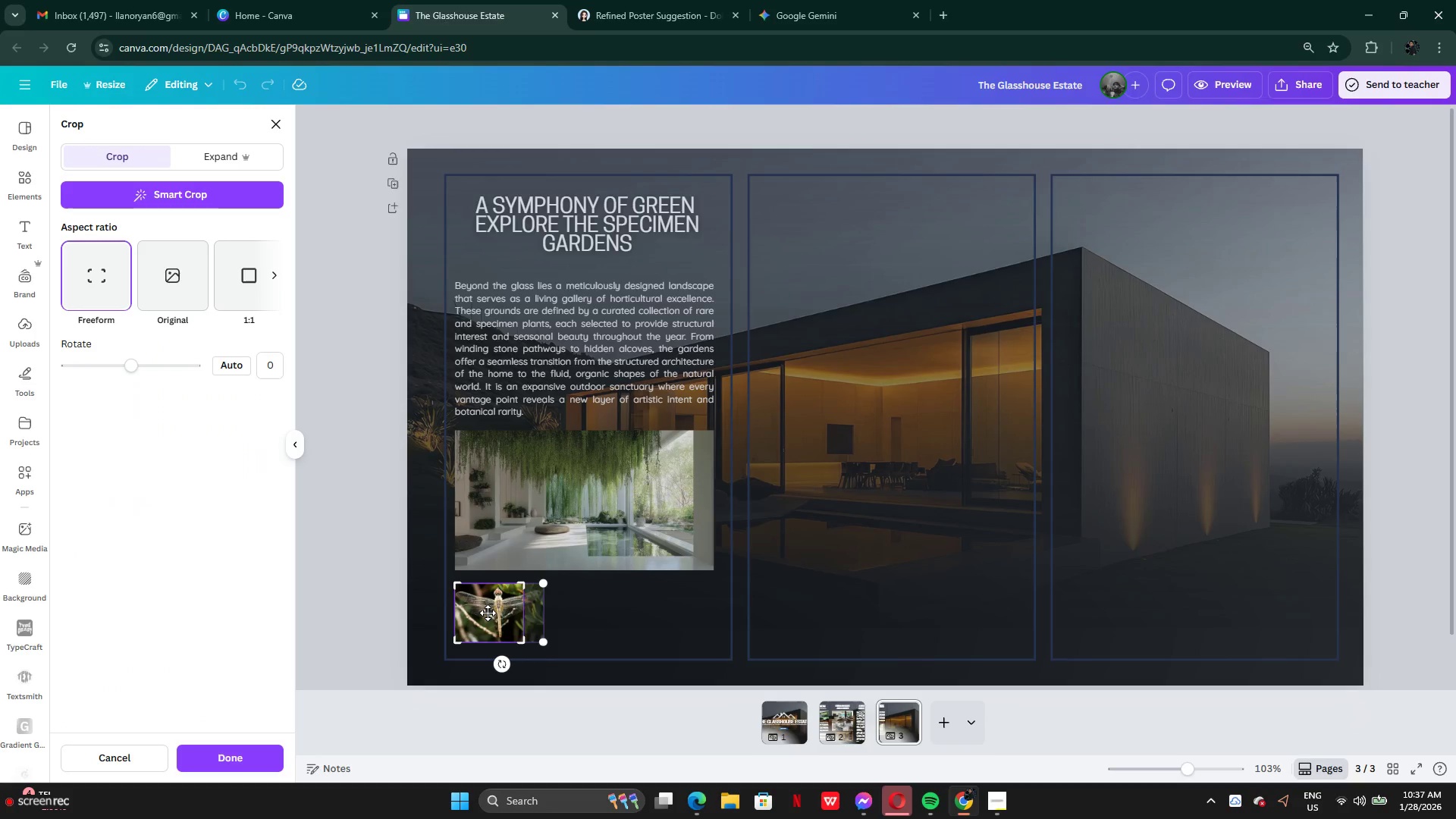 
left_click_drag(start_coordinate=[488, 613], to_coordinate=[472, 613])
 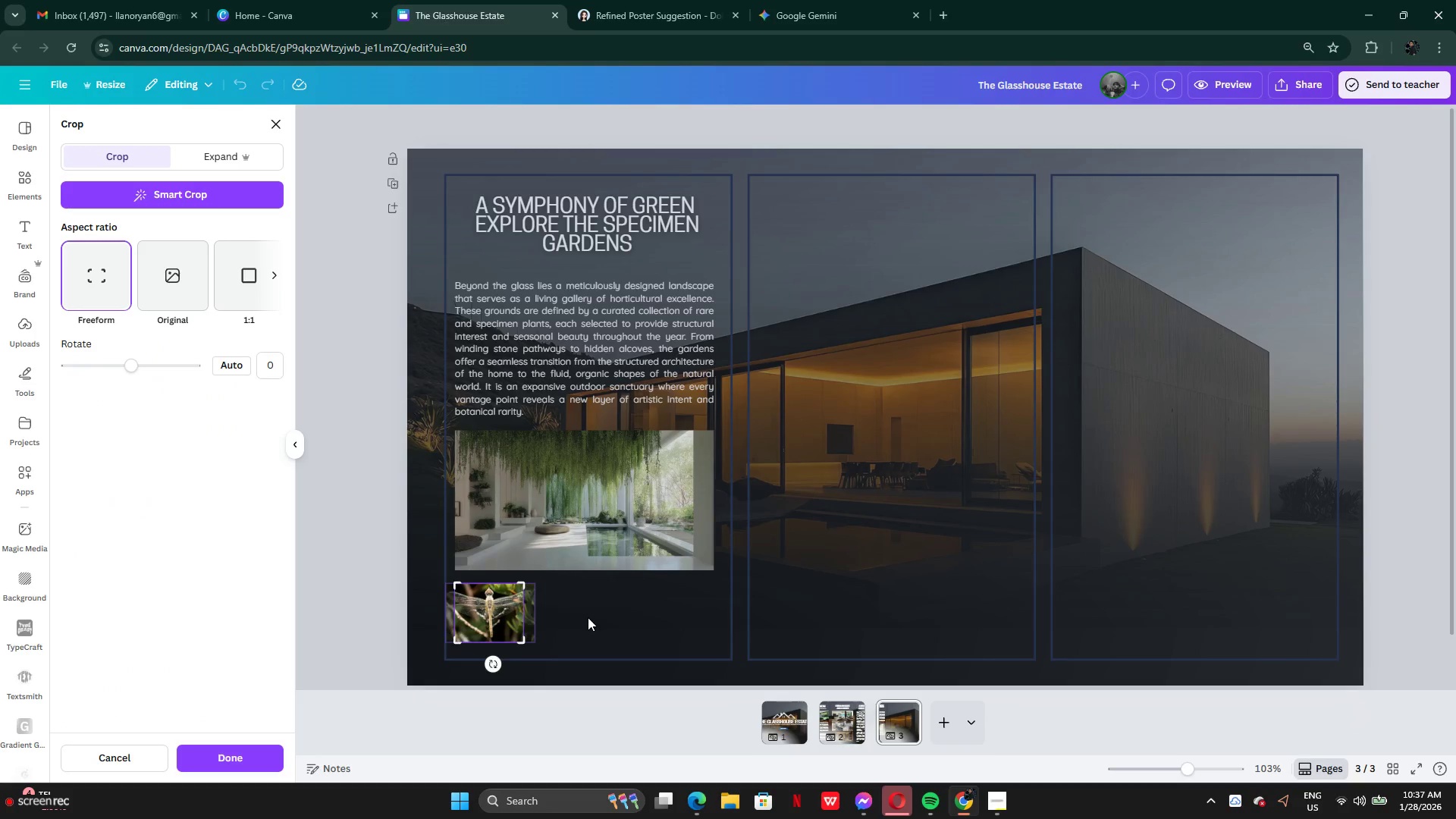 
left_click([588, 617])
 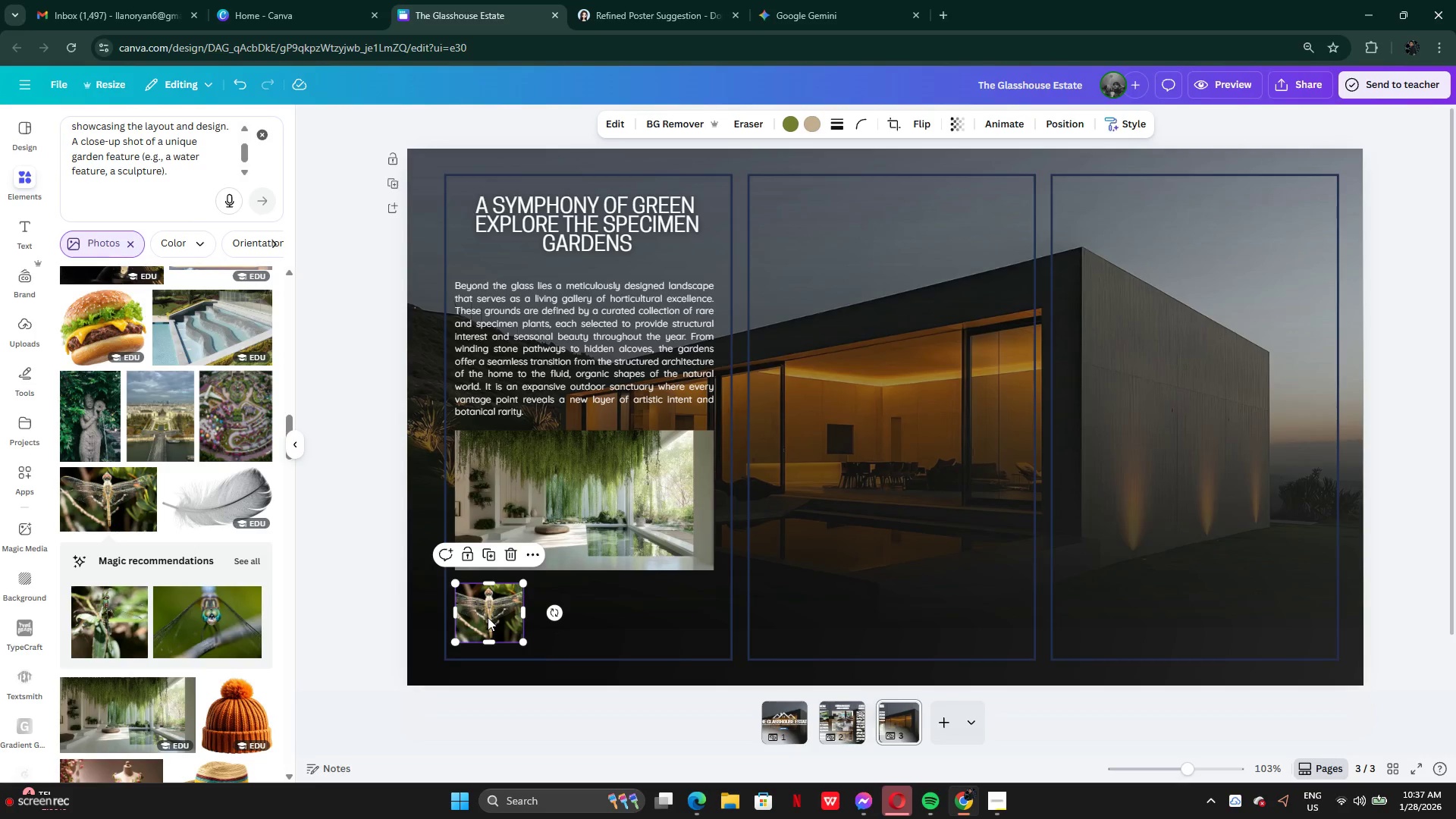 
left_click_drag(start_coordinate=[488, 617], to_coordinate=[573, 620])
 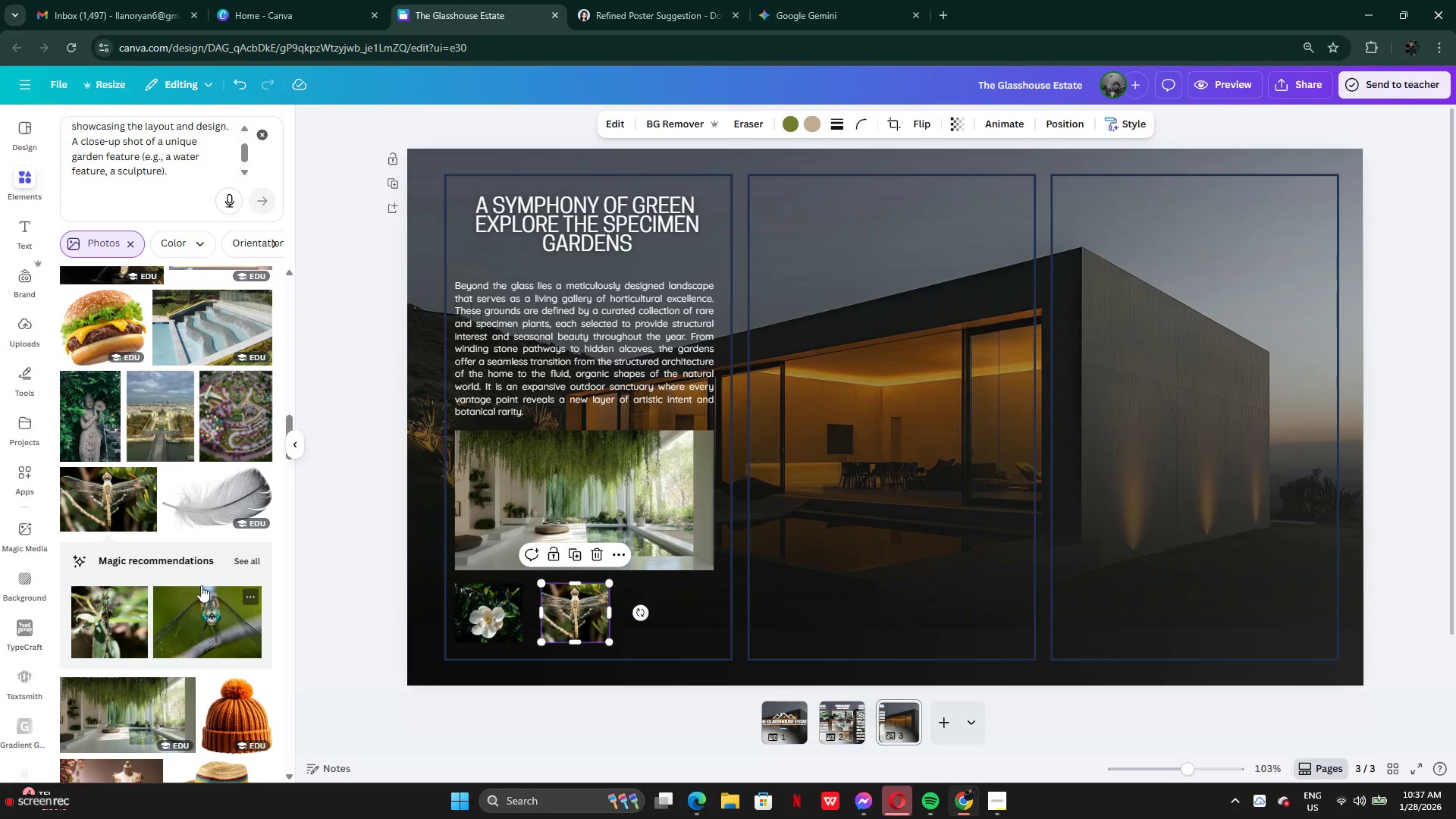 
scroll: coordinate [222, 604], scroll_direction: down, amount: 7.0
 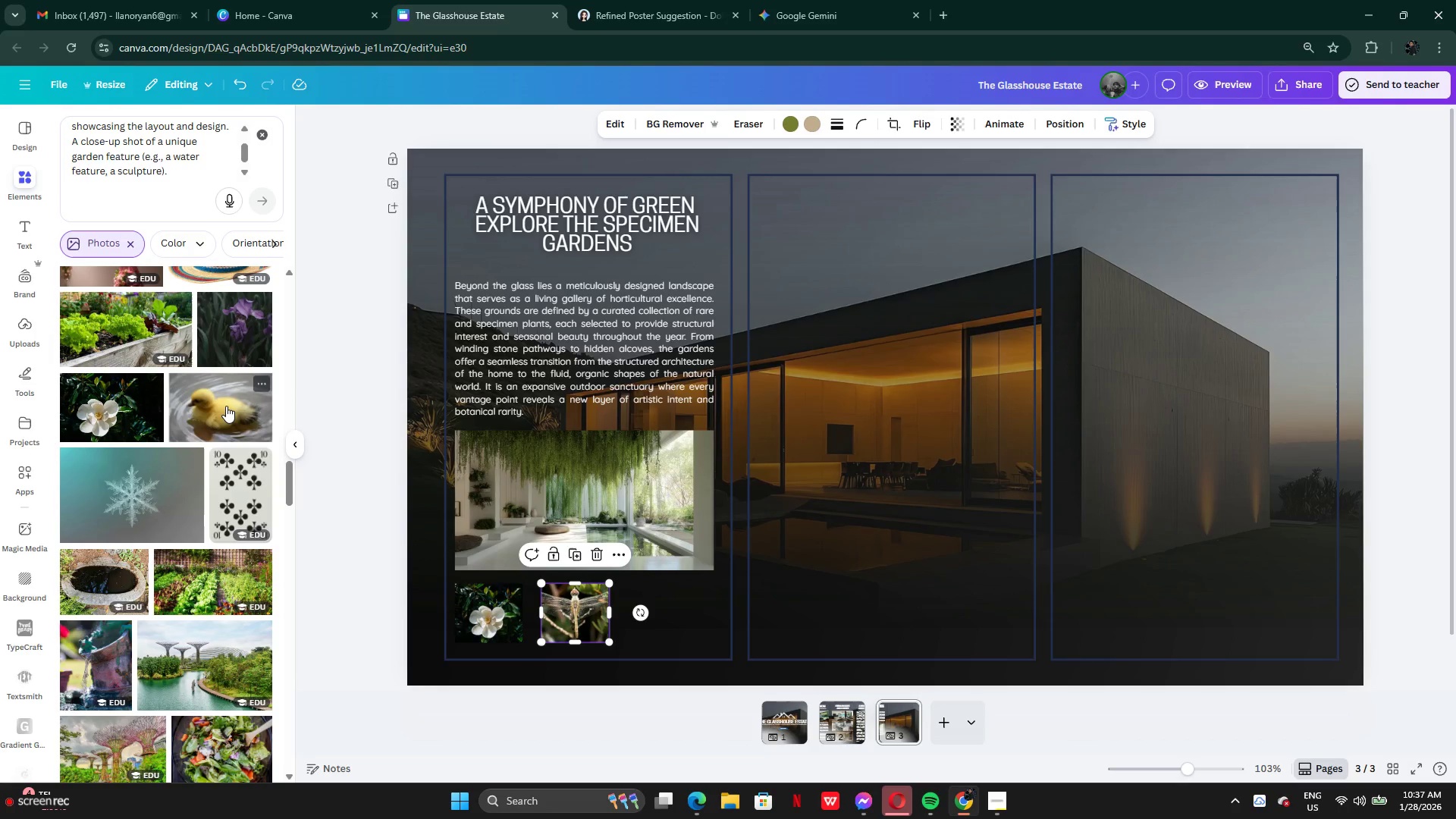 
left_click([226, 406])
 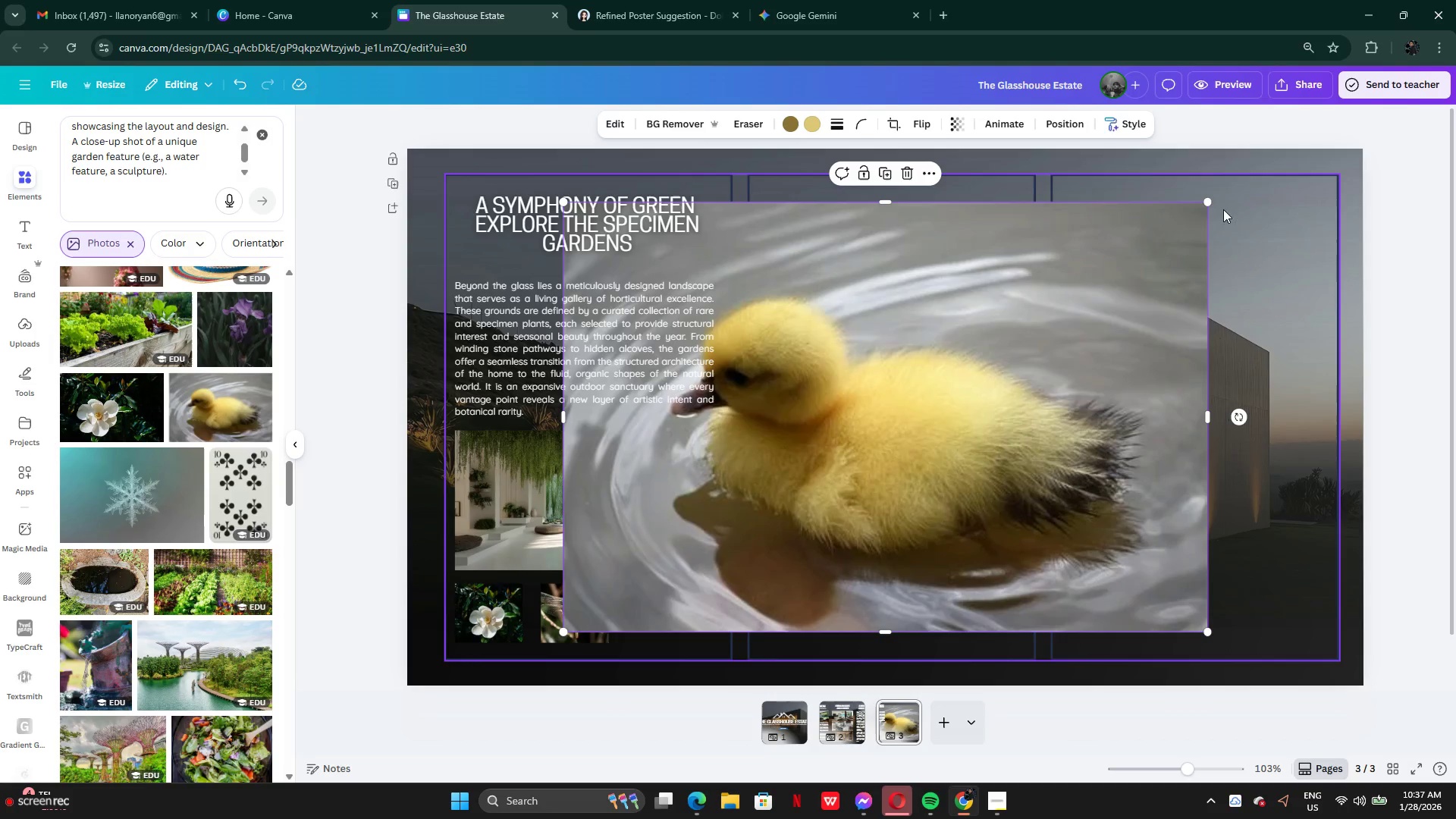 
left_click_drag(start_coordinate=[1204, 203], to_coordinate=[697, 563])
 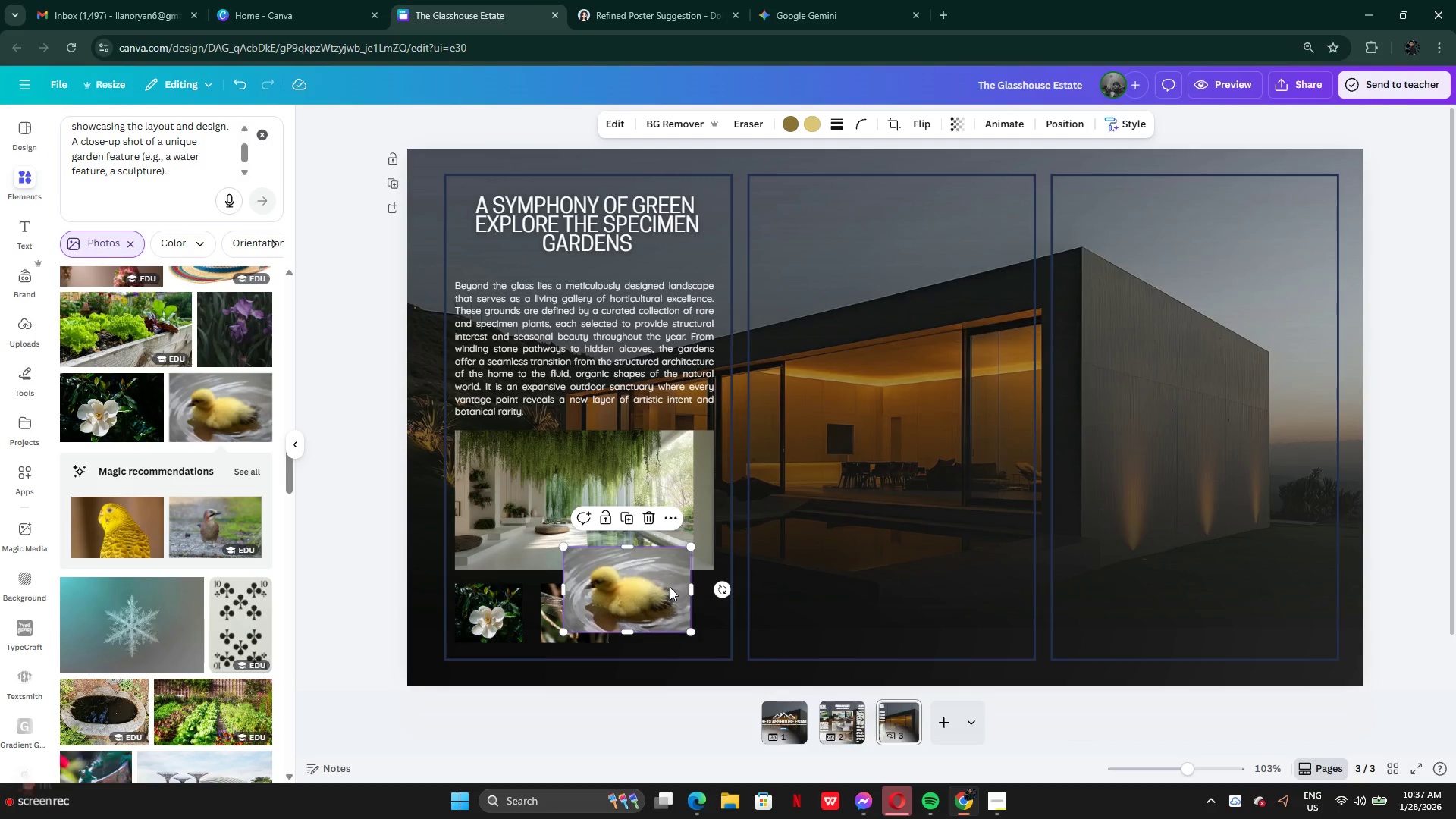 
left_click_drag(start_coordinate=[672, 586], to_coordinate=[651, 625])
 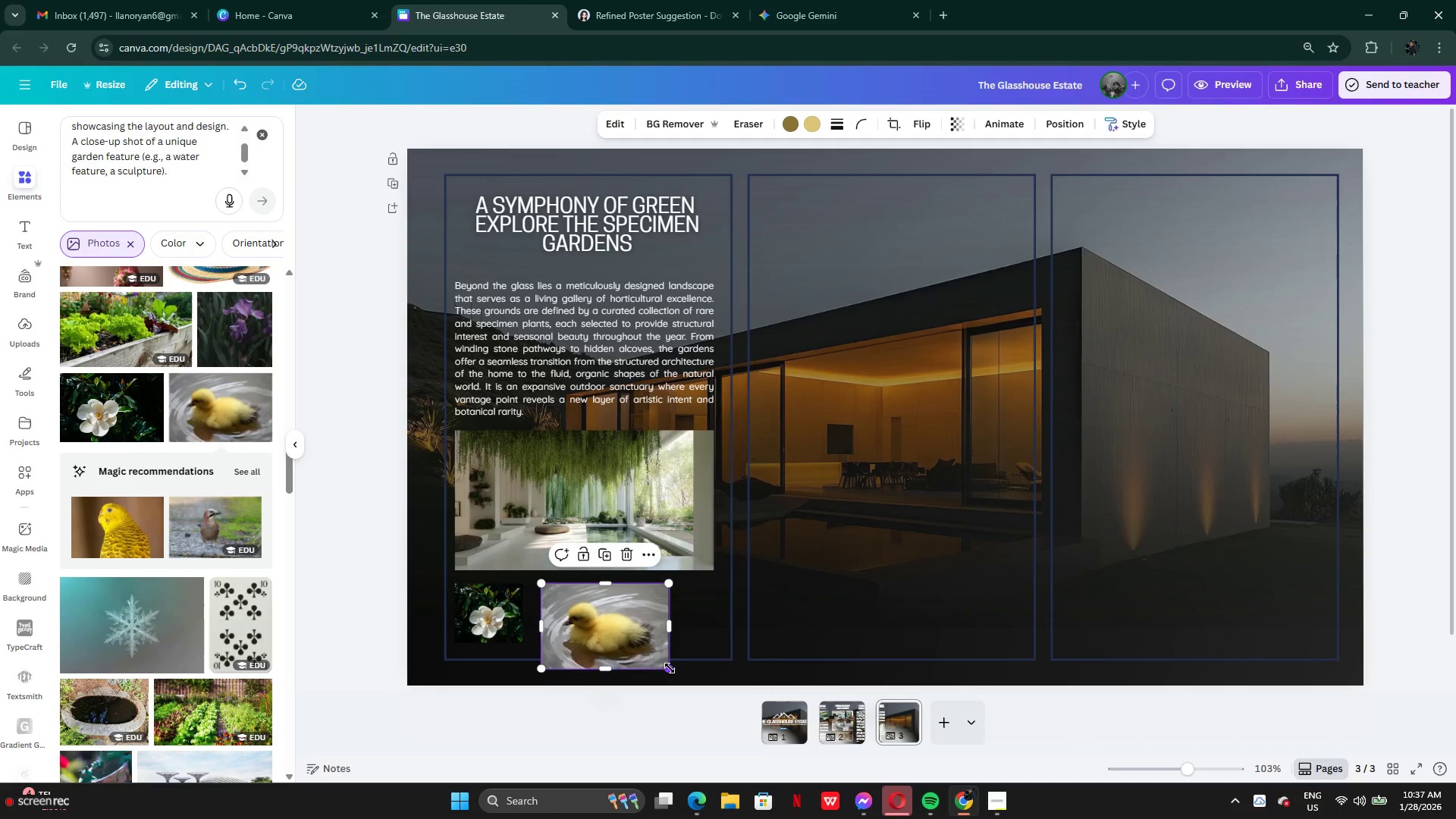 
left_click_drag(start_coordinate=[670, 668], to_coordinate=[627, 640])
 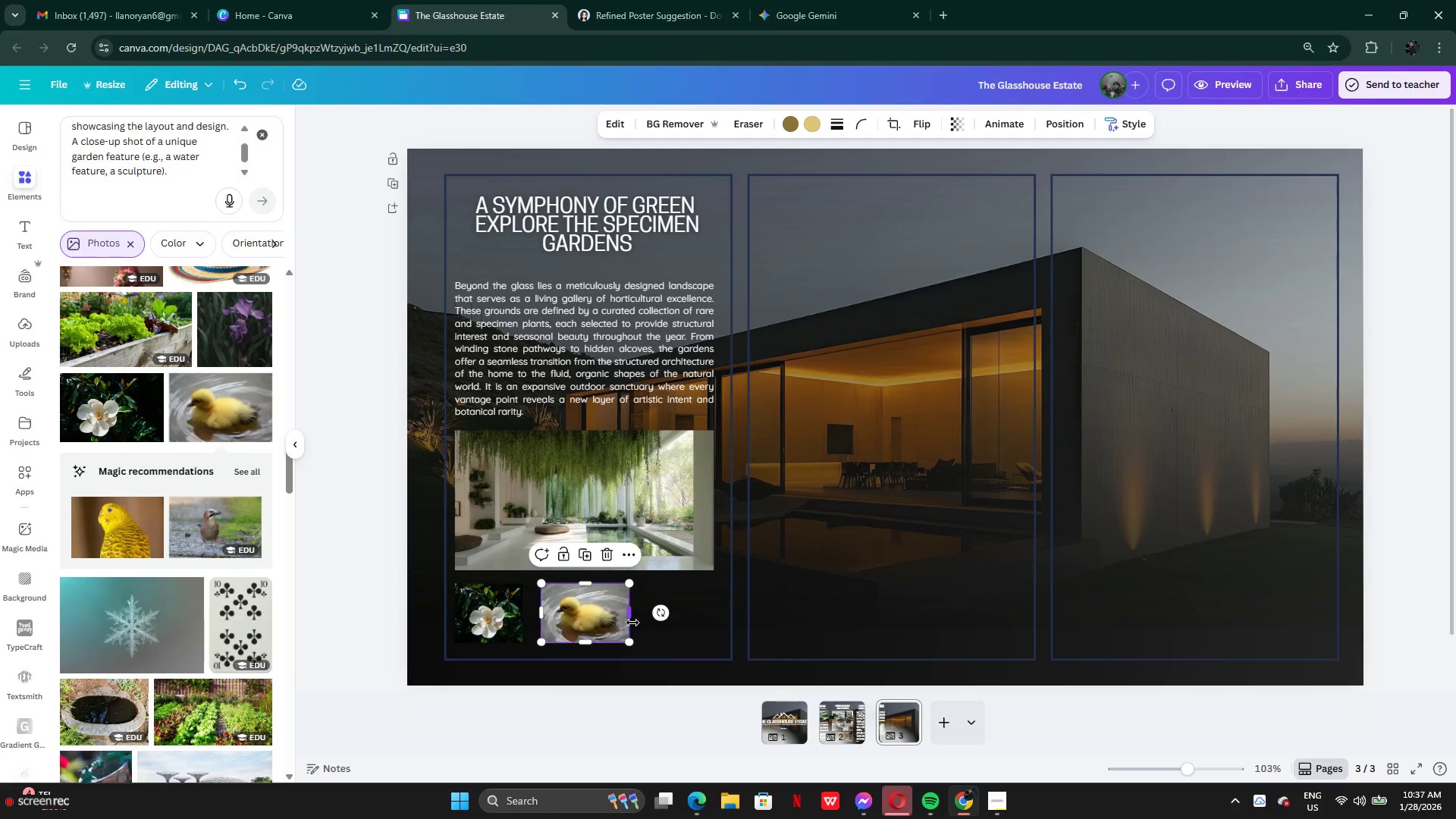 
left_click_drag(start_coordinate=[632, 623], to_coordinate=[624, 621])
 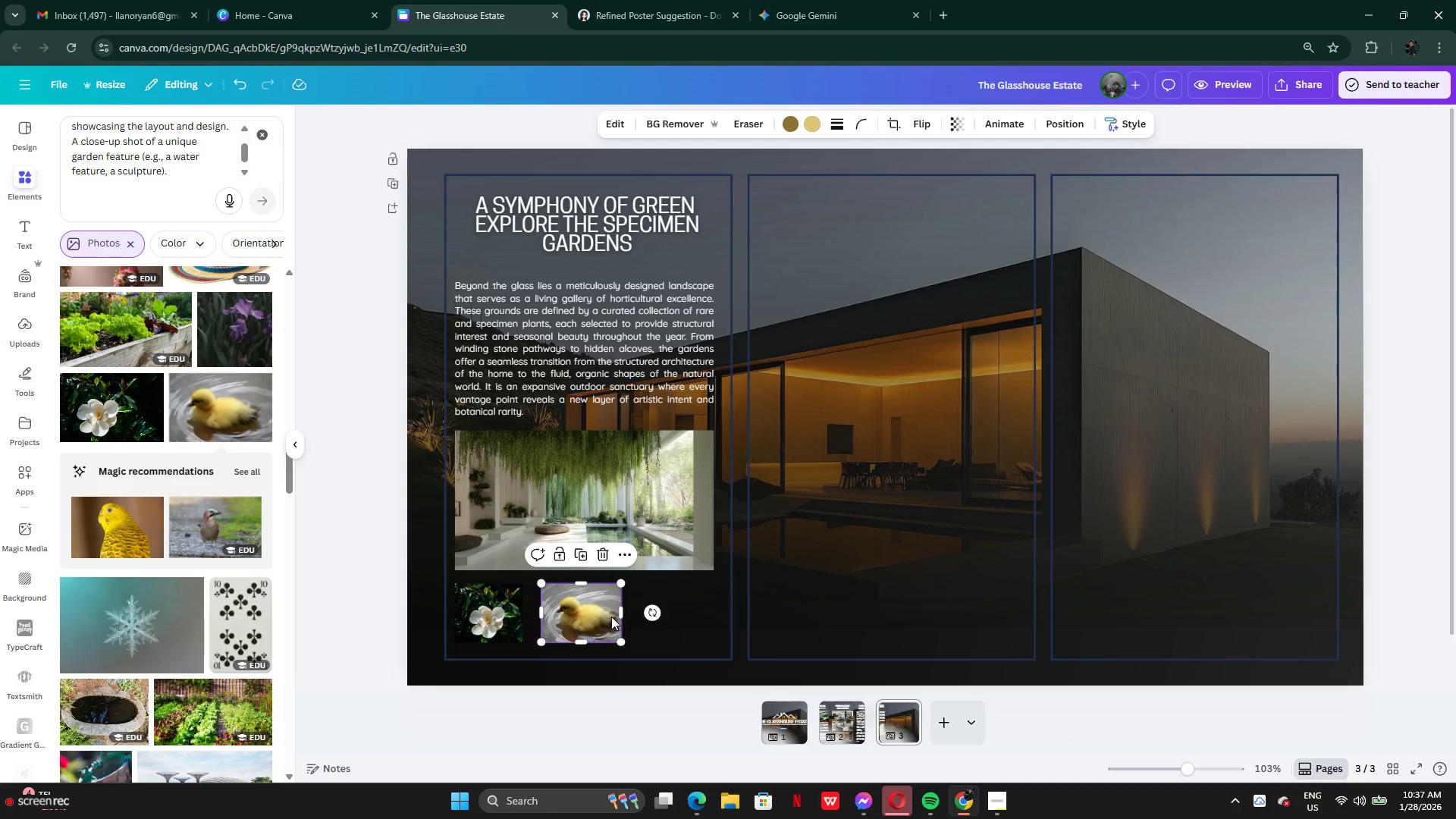 
left_click_drag(start_coordinate=[623, 613], to_coordinate=[610, 619])
 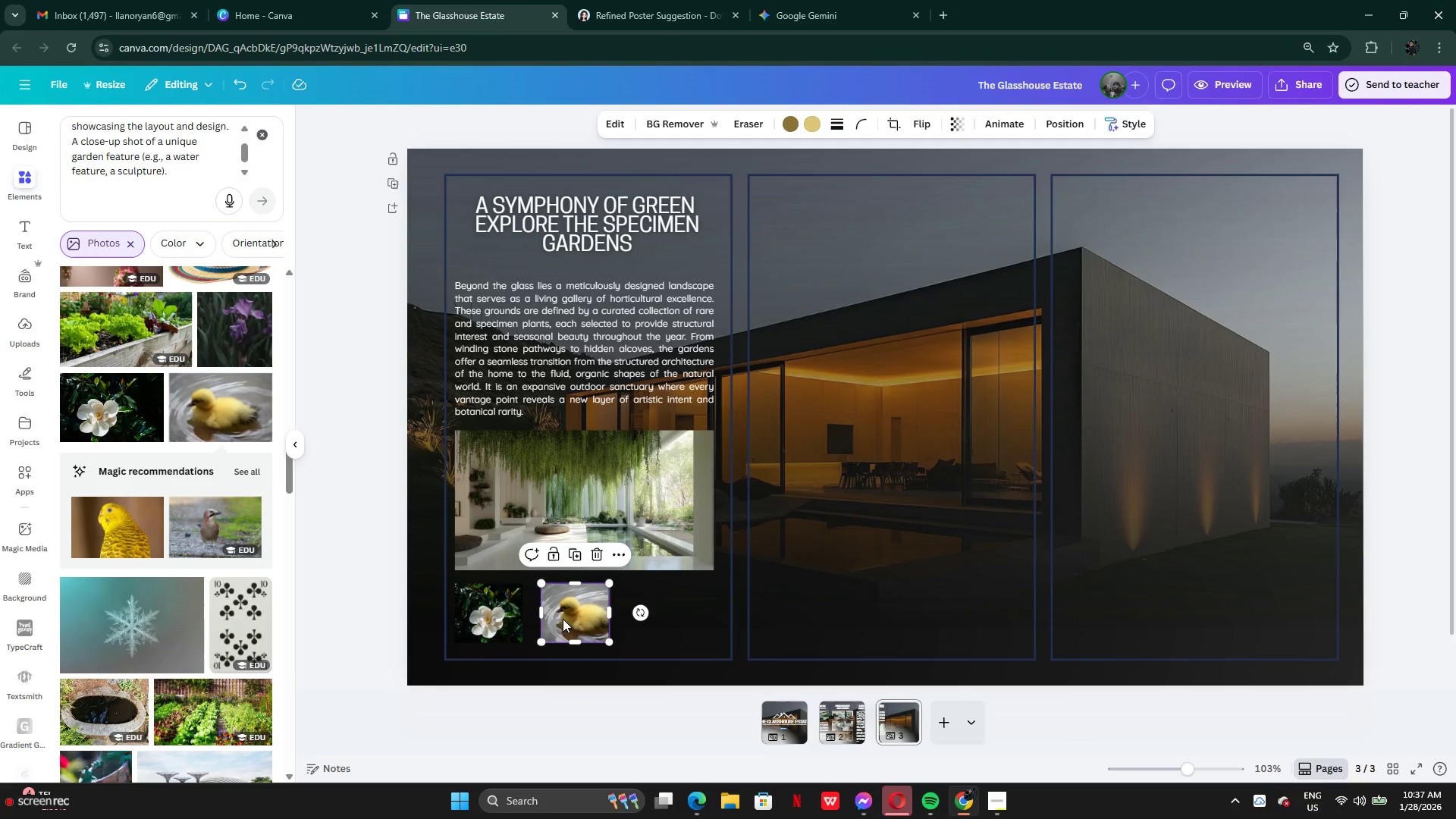 
double_click([563, 619])
 